 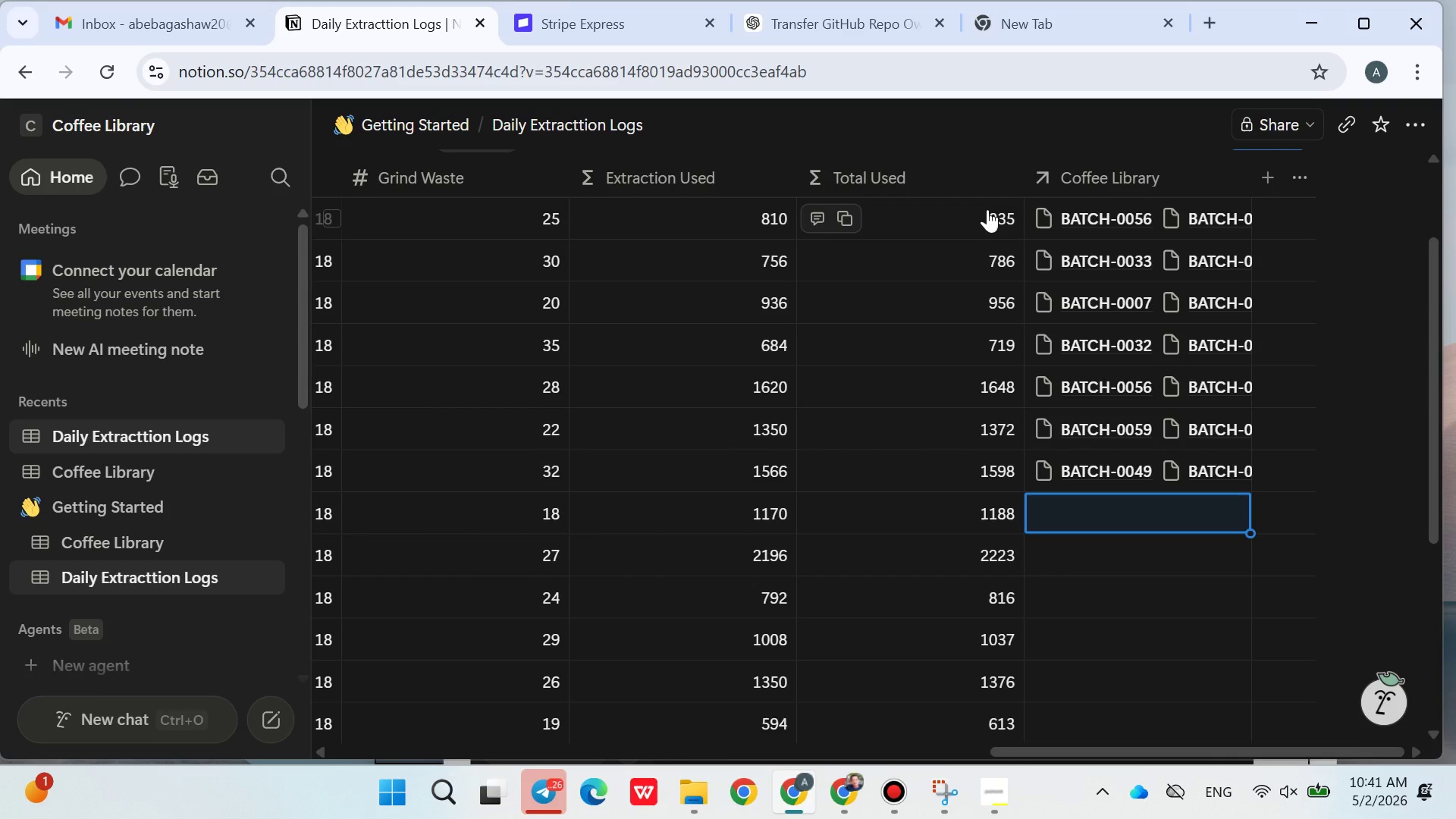 
left_click([1121, 517])
 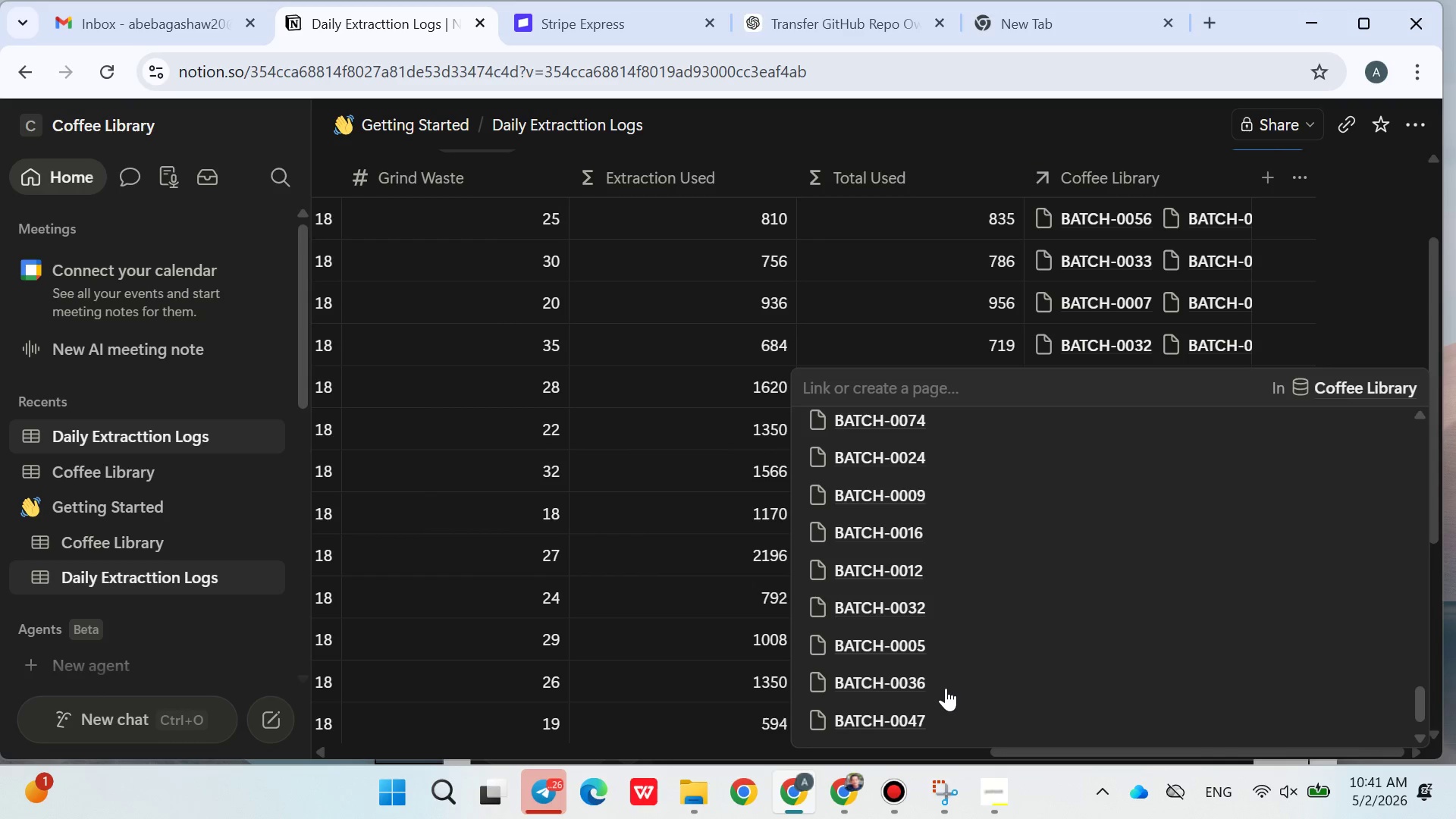 
double_click([908, 647])
 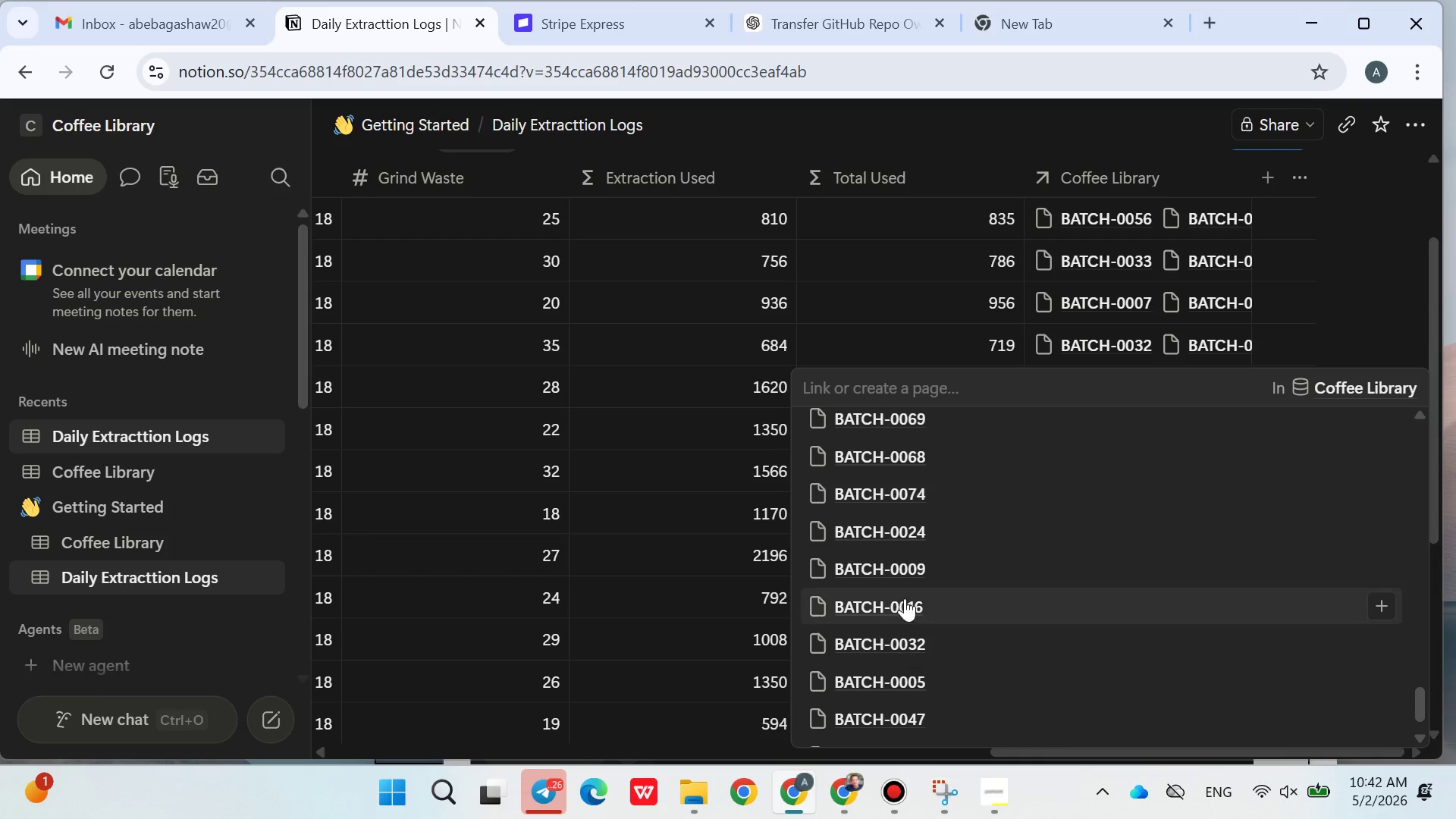 
triple_click([905, 598])
 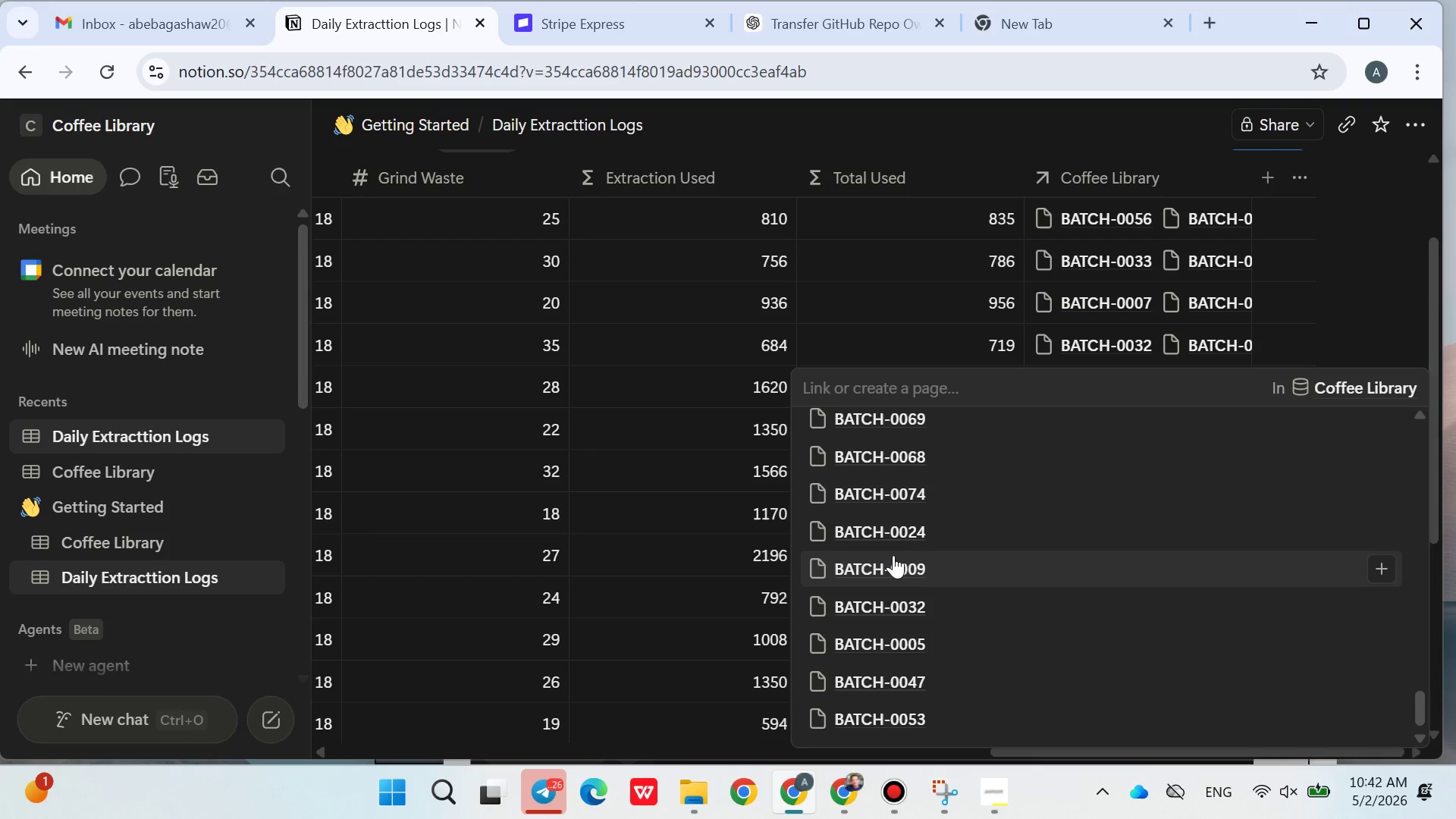 
triple_click([893, 555])
 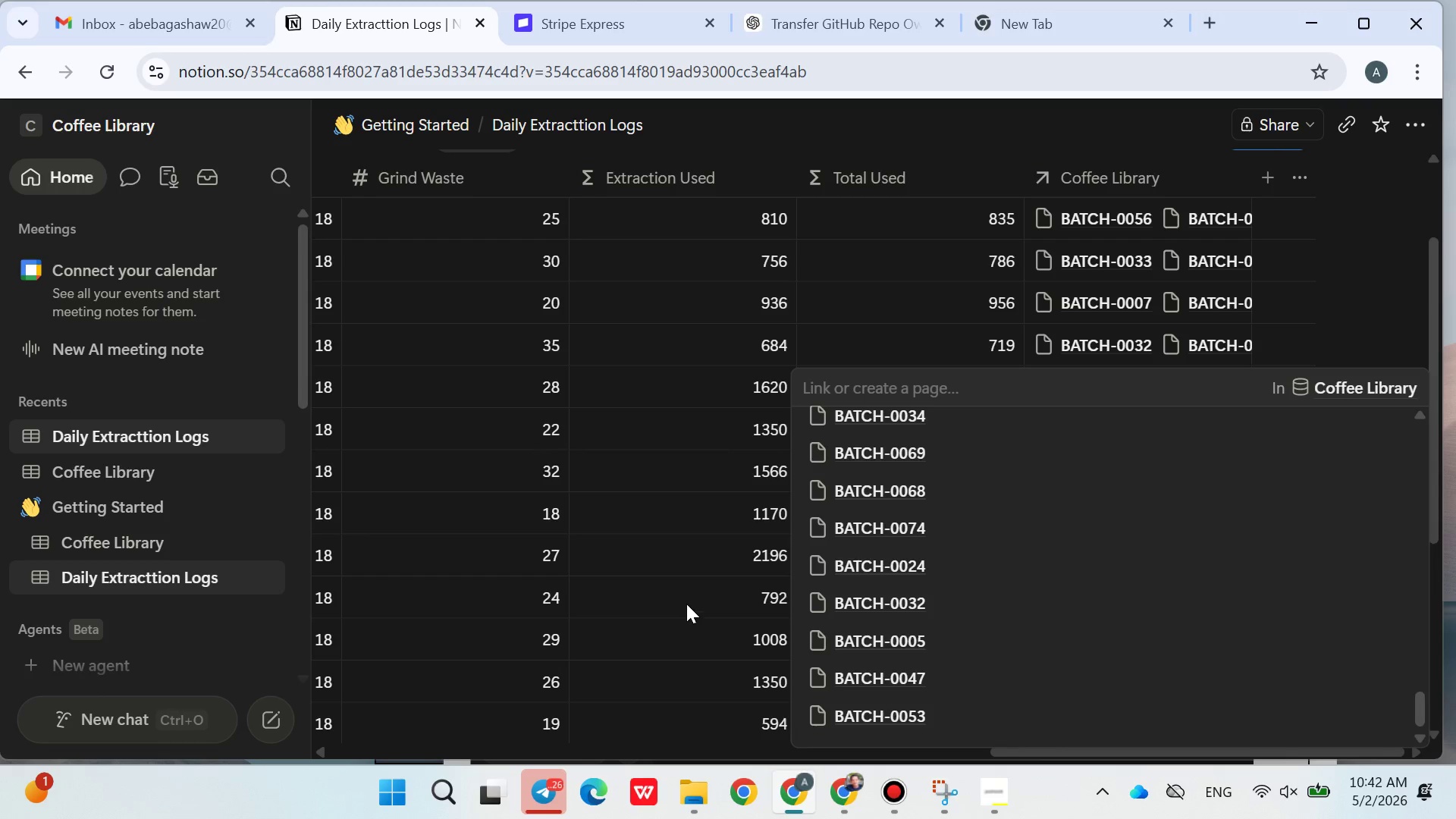 
triple_click([686, 604])
 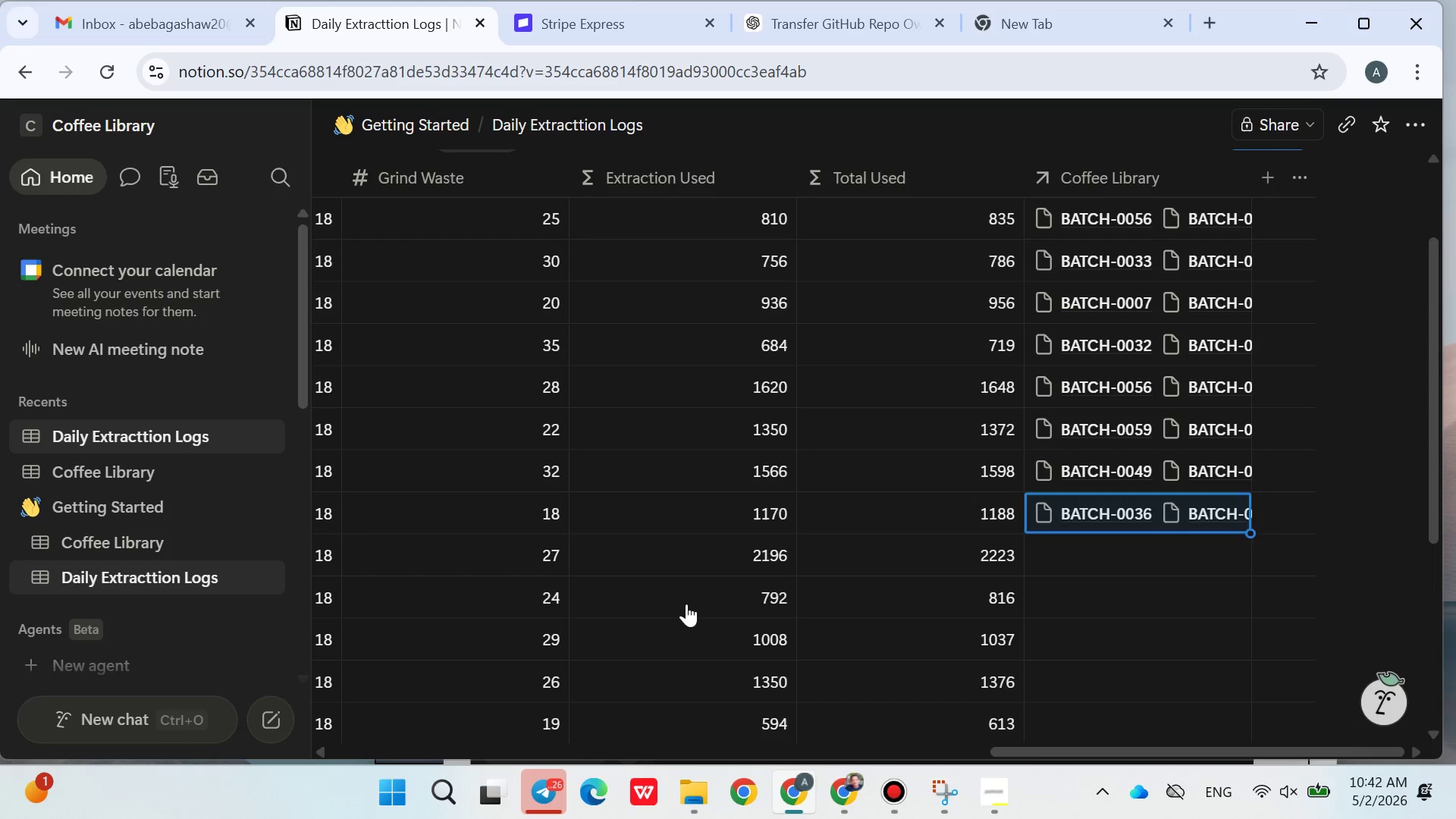 
triple_click([686, 604])
 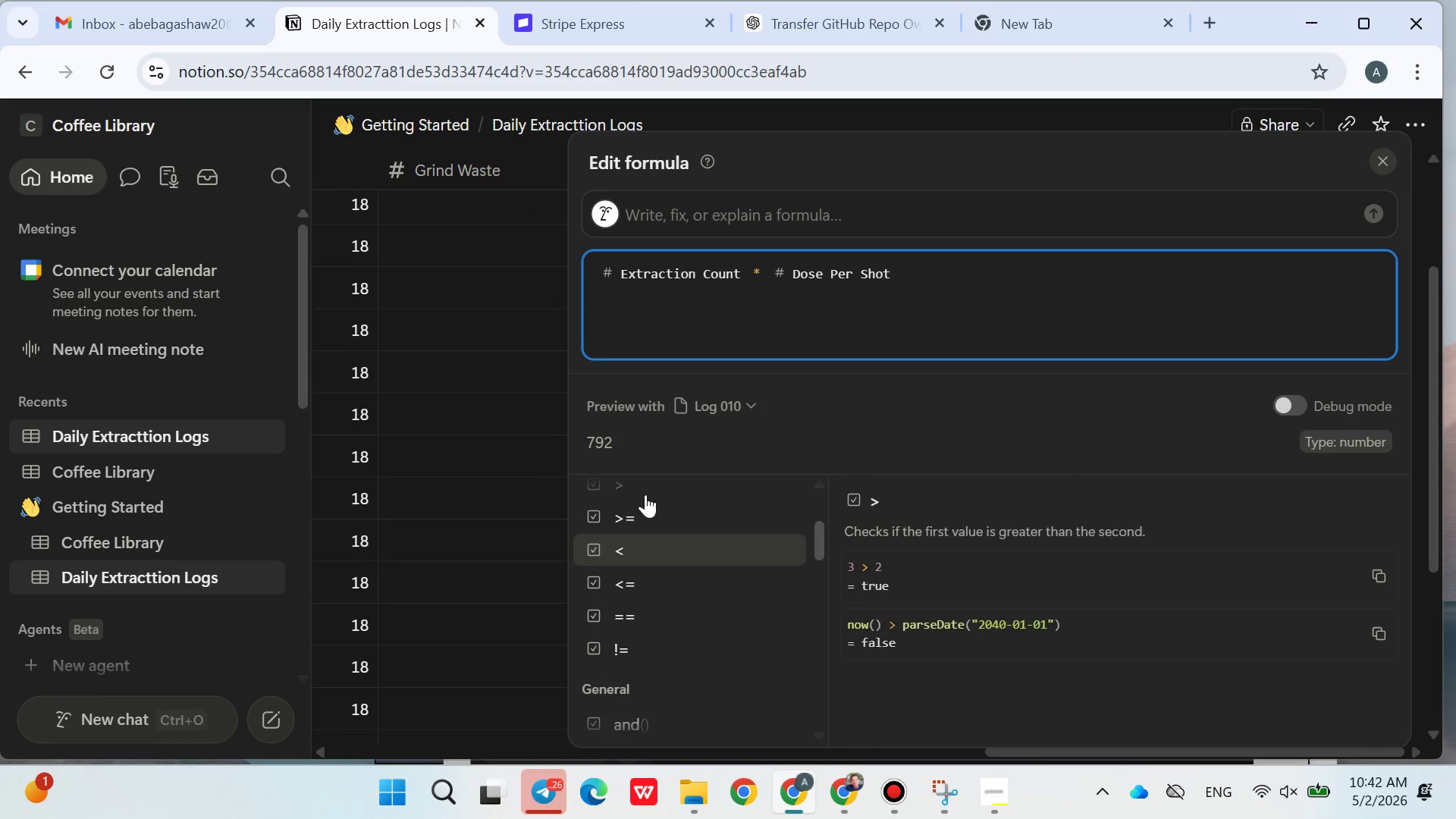 
left_click([460, 427])
 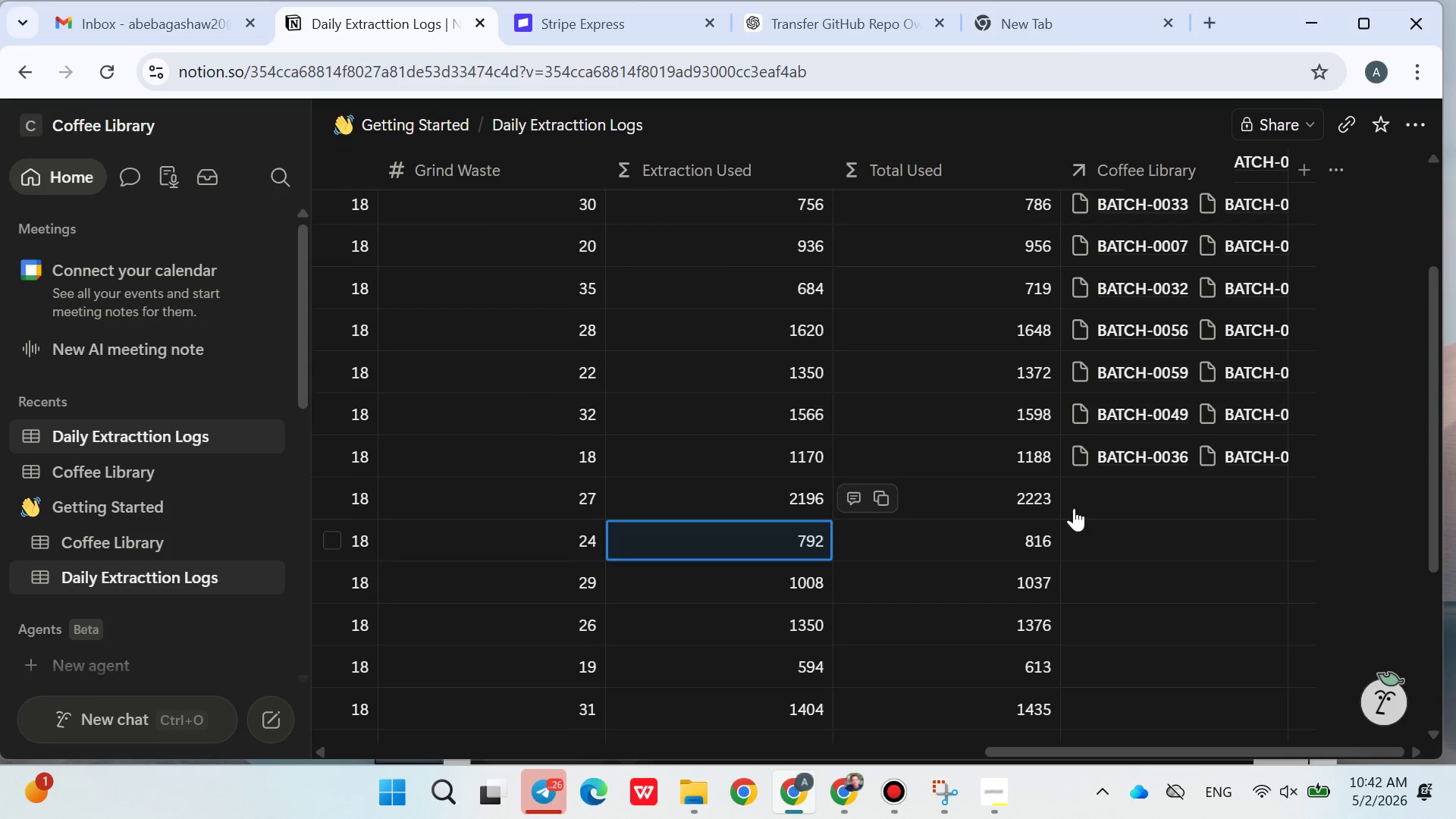 
left_click([1117, 494])
 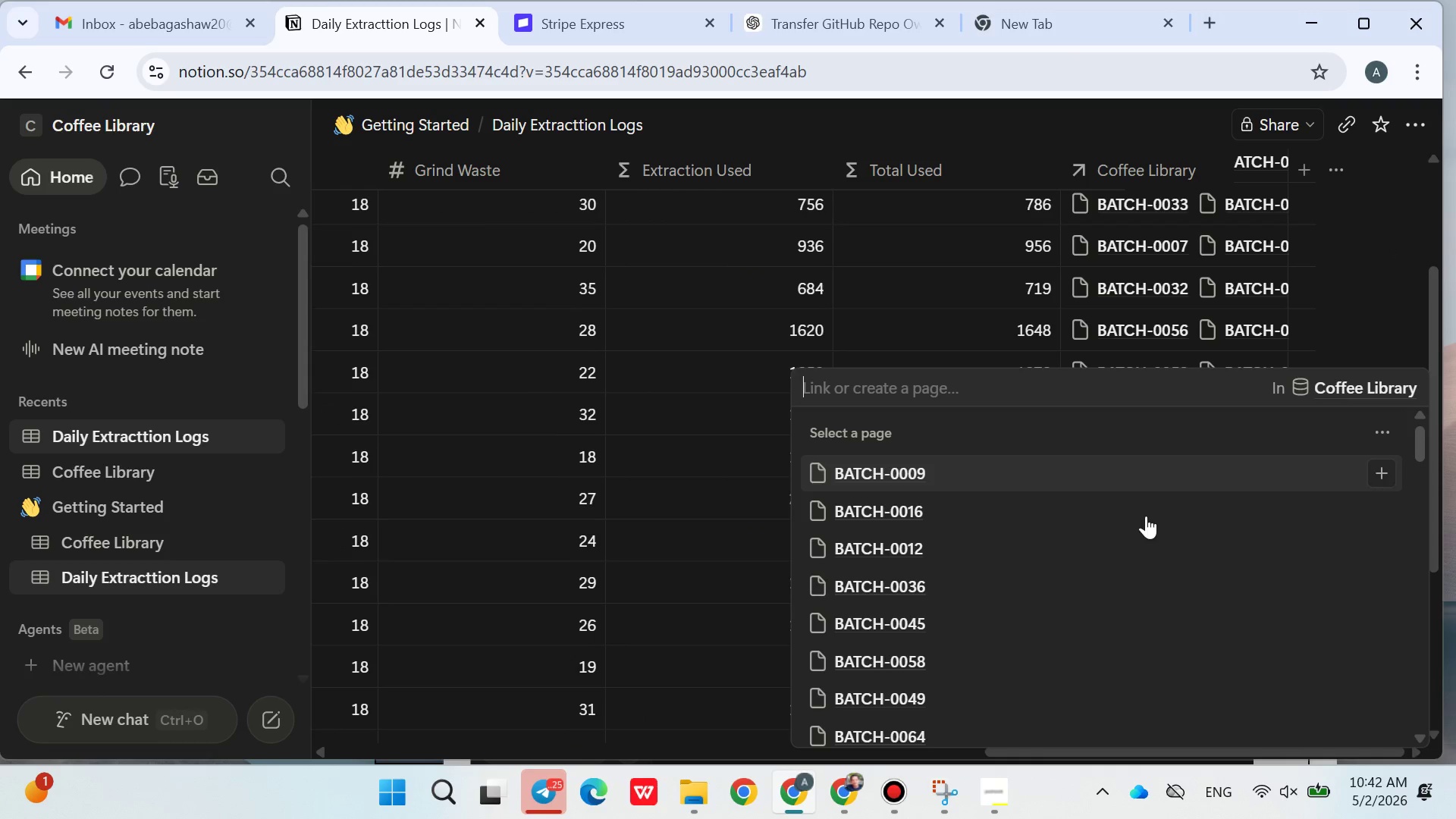 
mouse_move([1063, 617])
 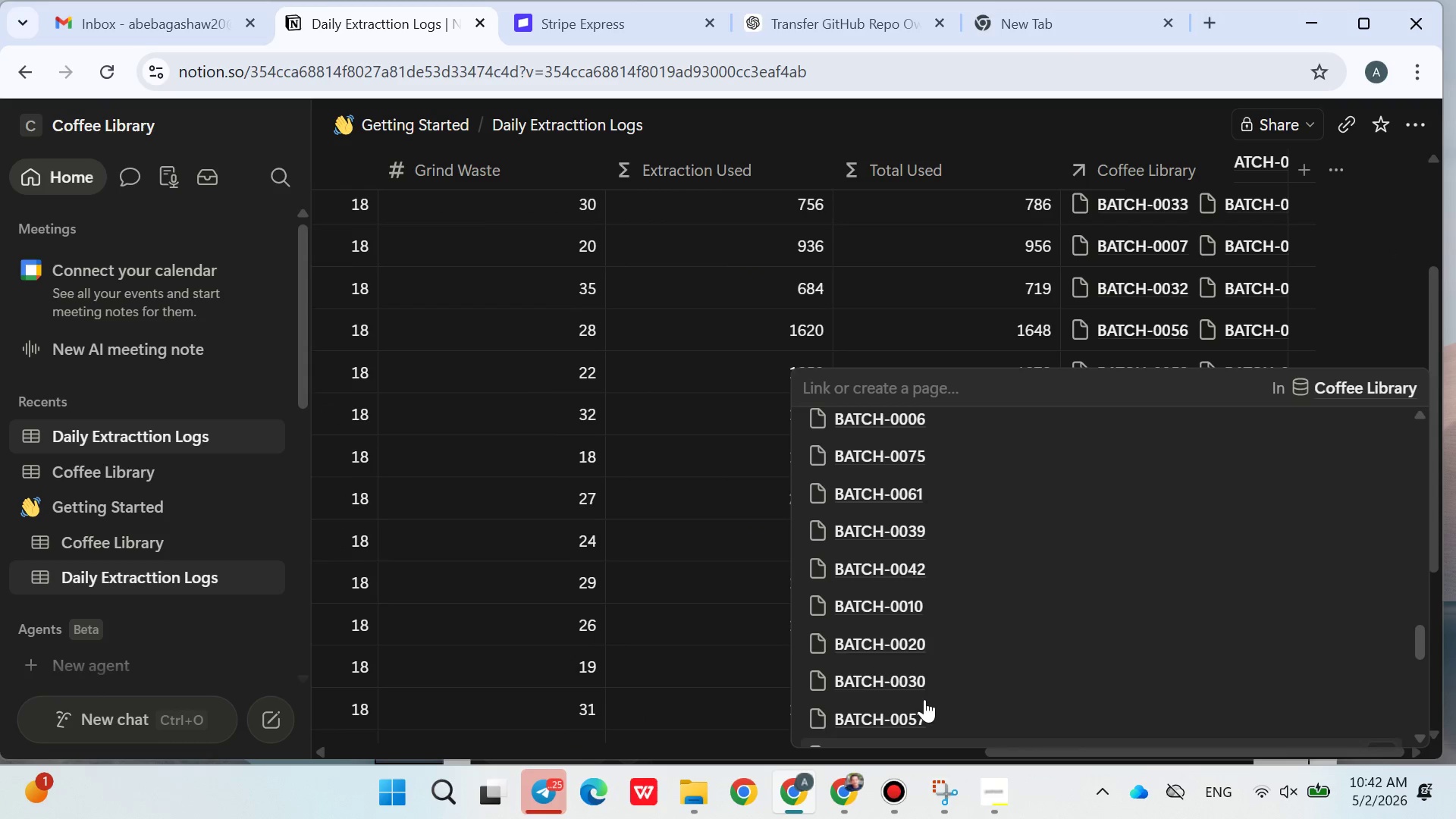 
double_click([912, 656])
 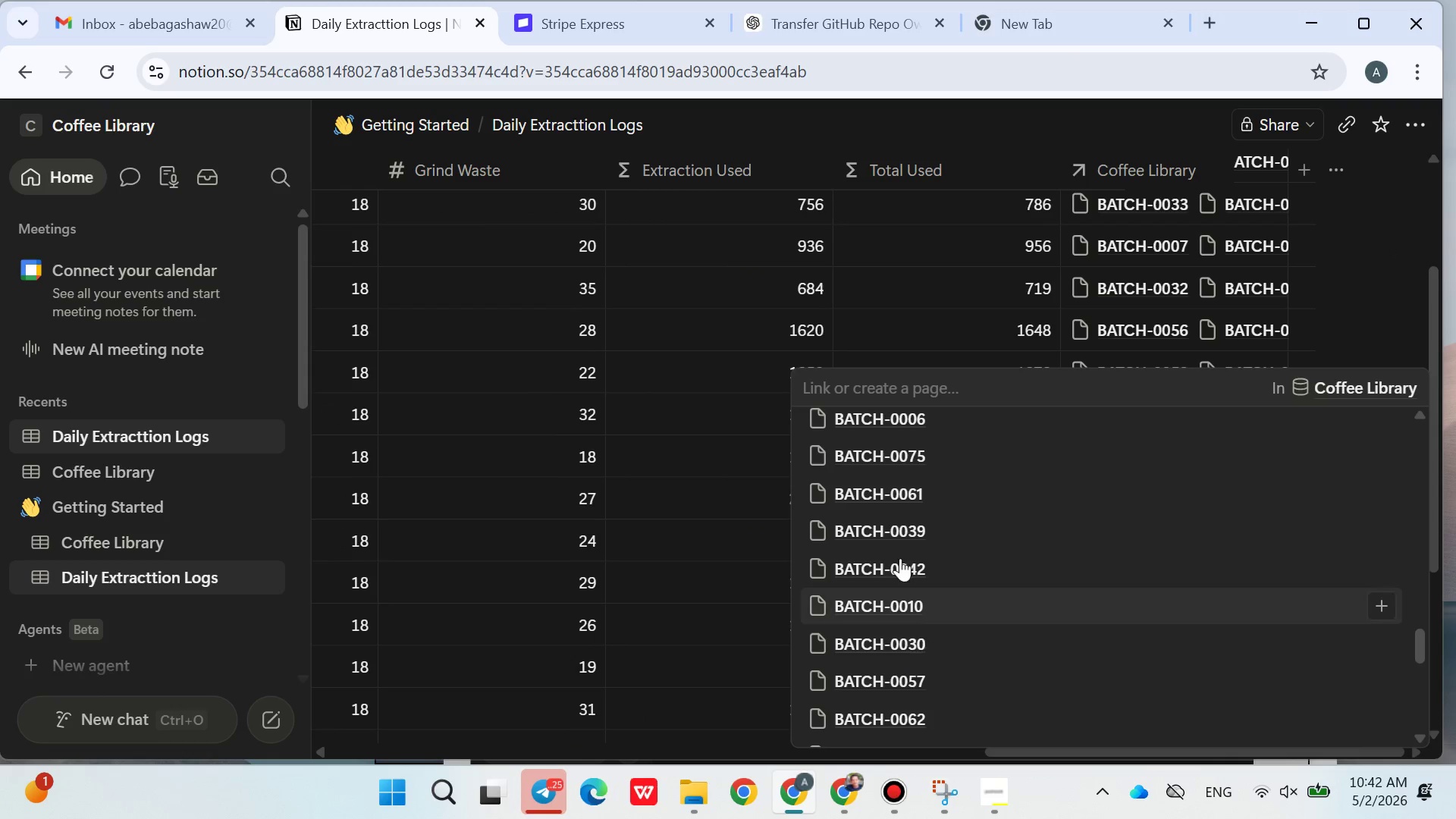 
triple_click([896, 535])
 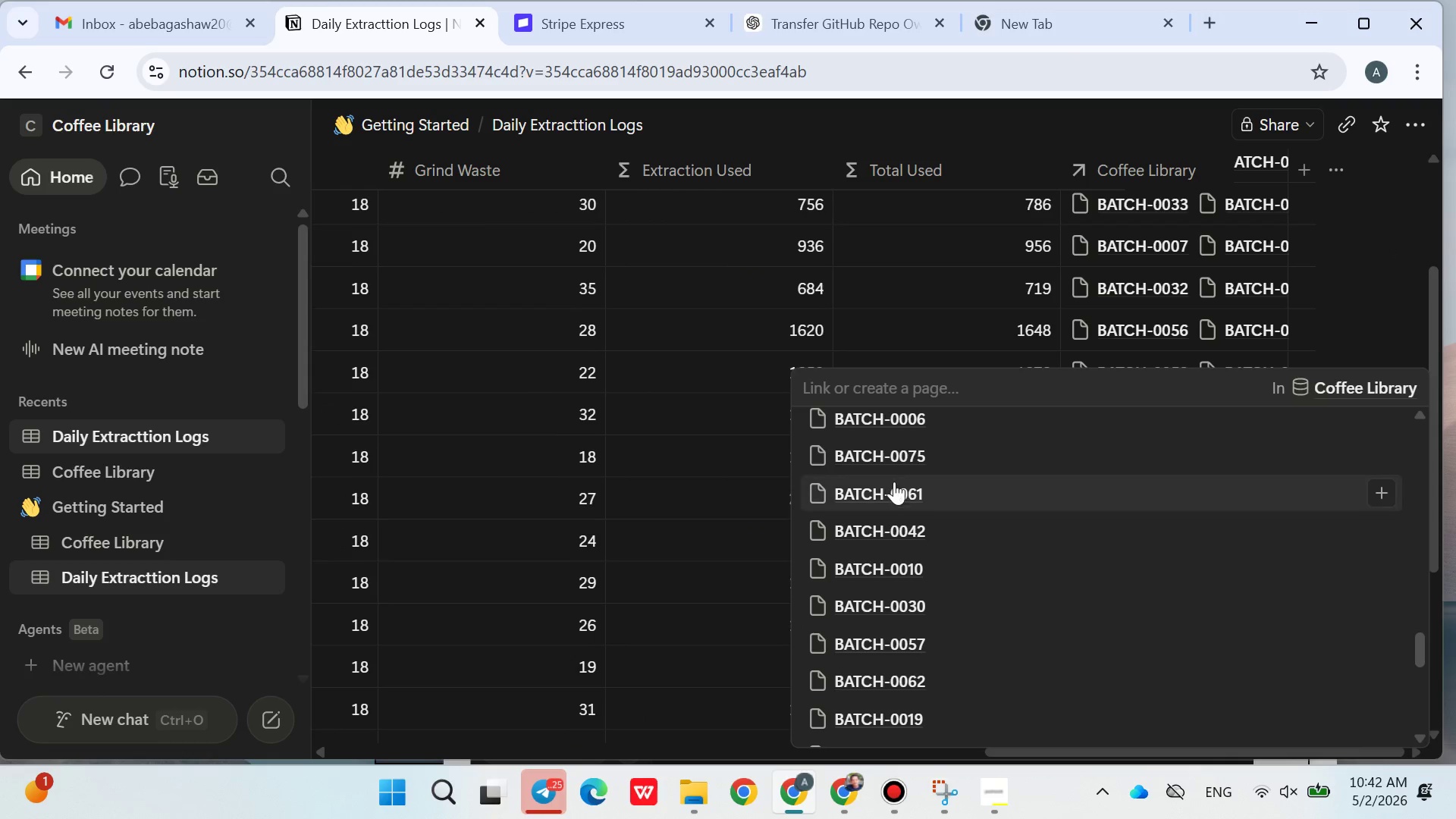 
triple_click([894, 482])
 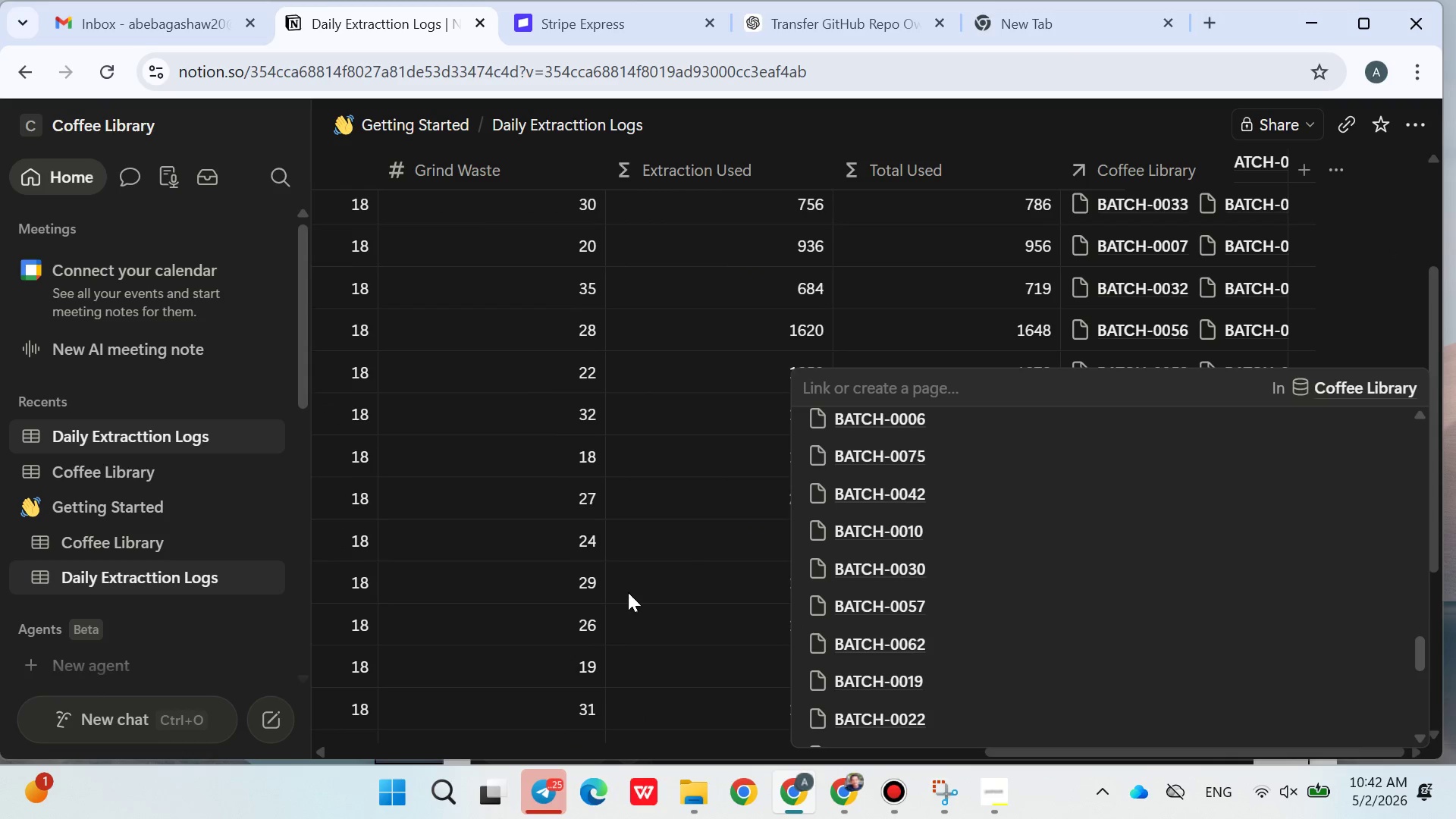 
triple_click([620, 595])
 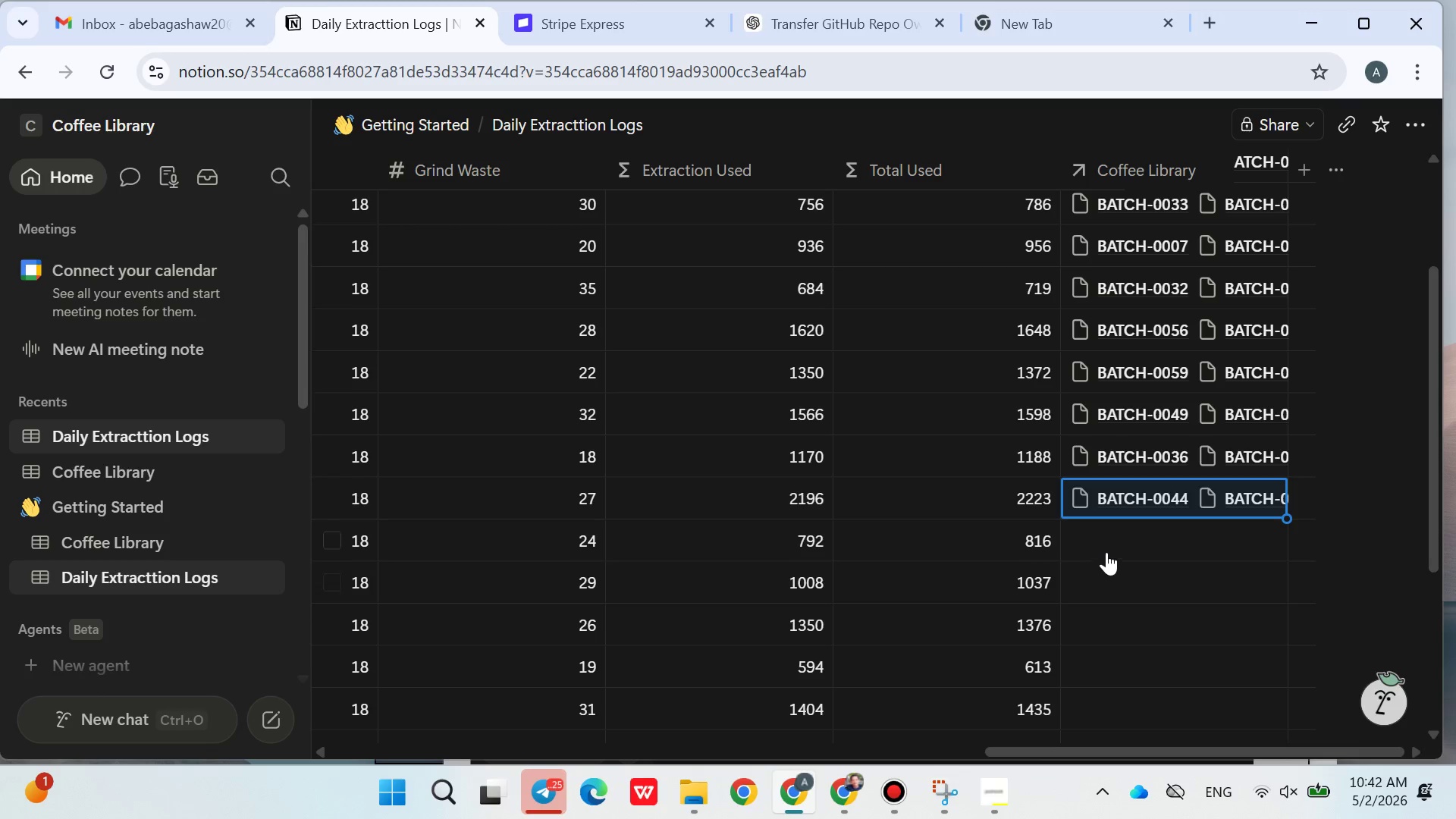 
left_click([1114, 539])
 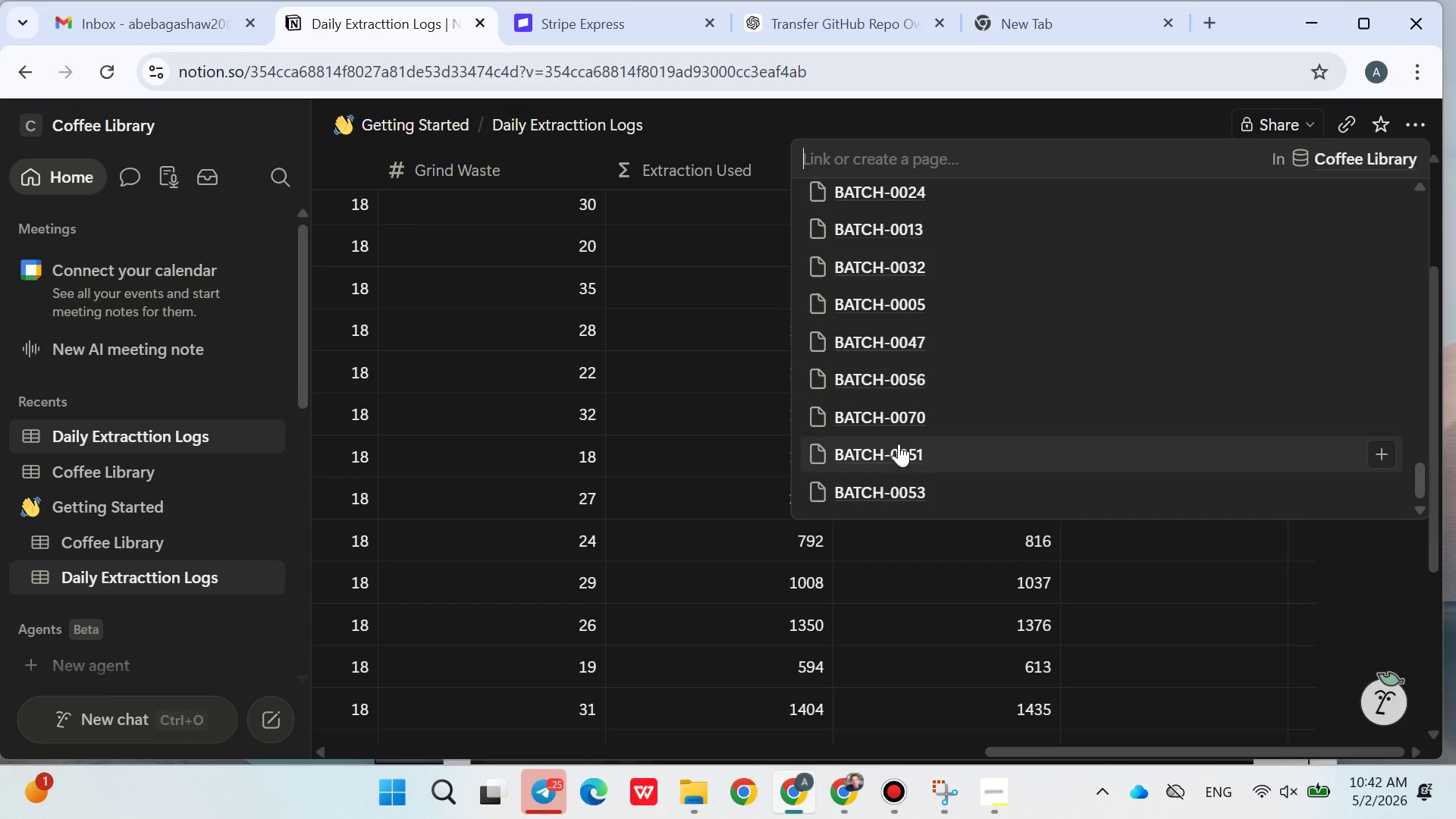 
double_click([879, 370])
 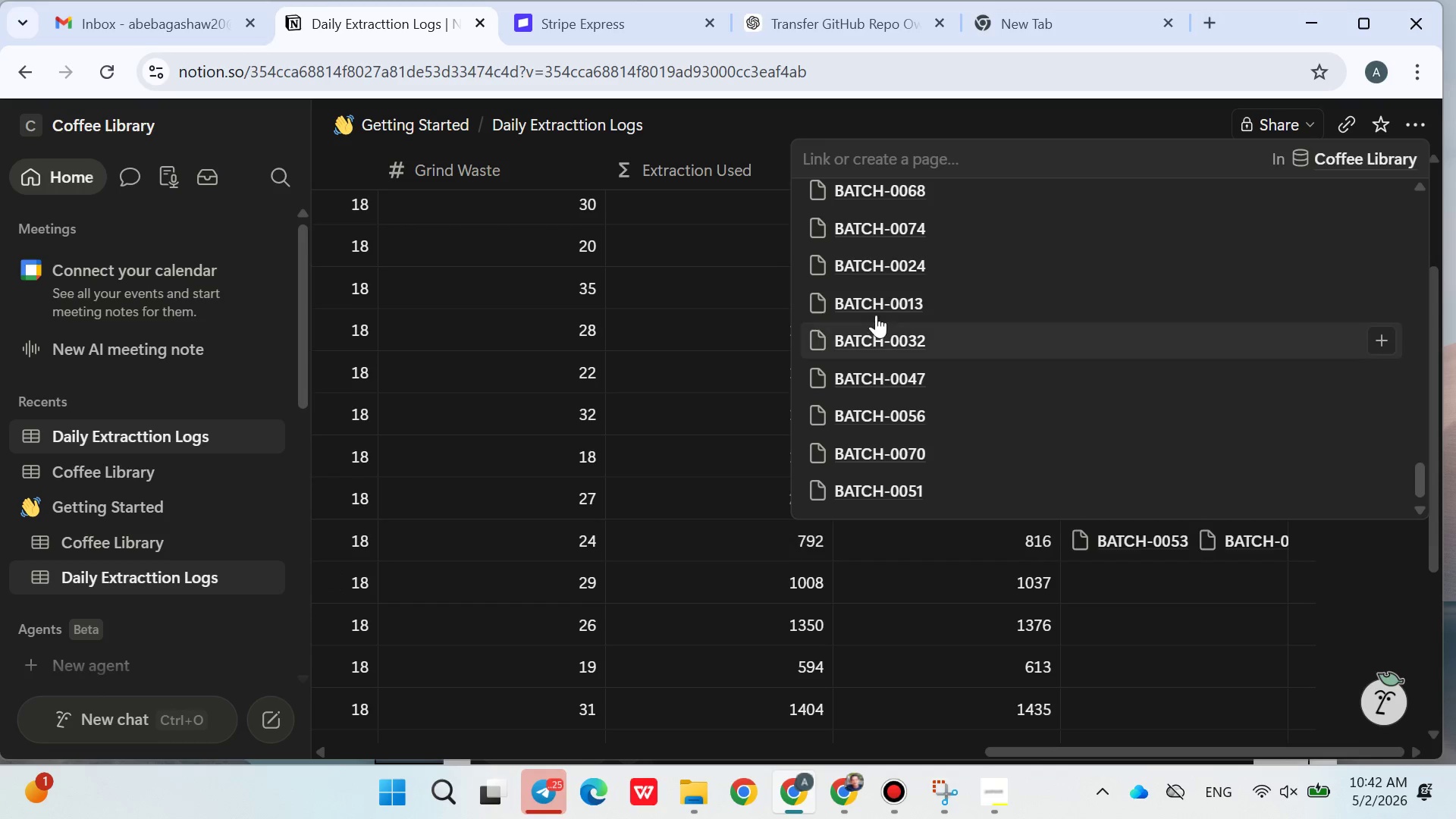 
triple_click([876, 315])
 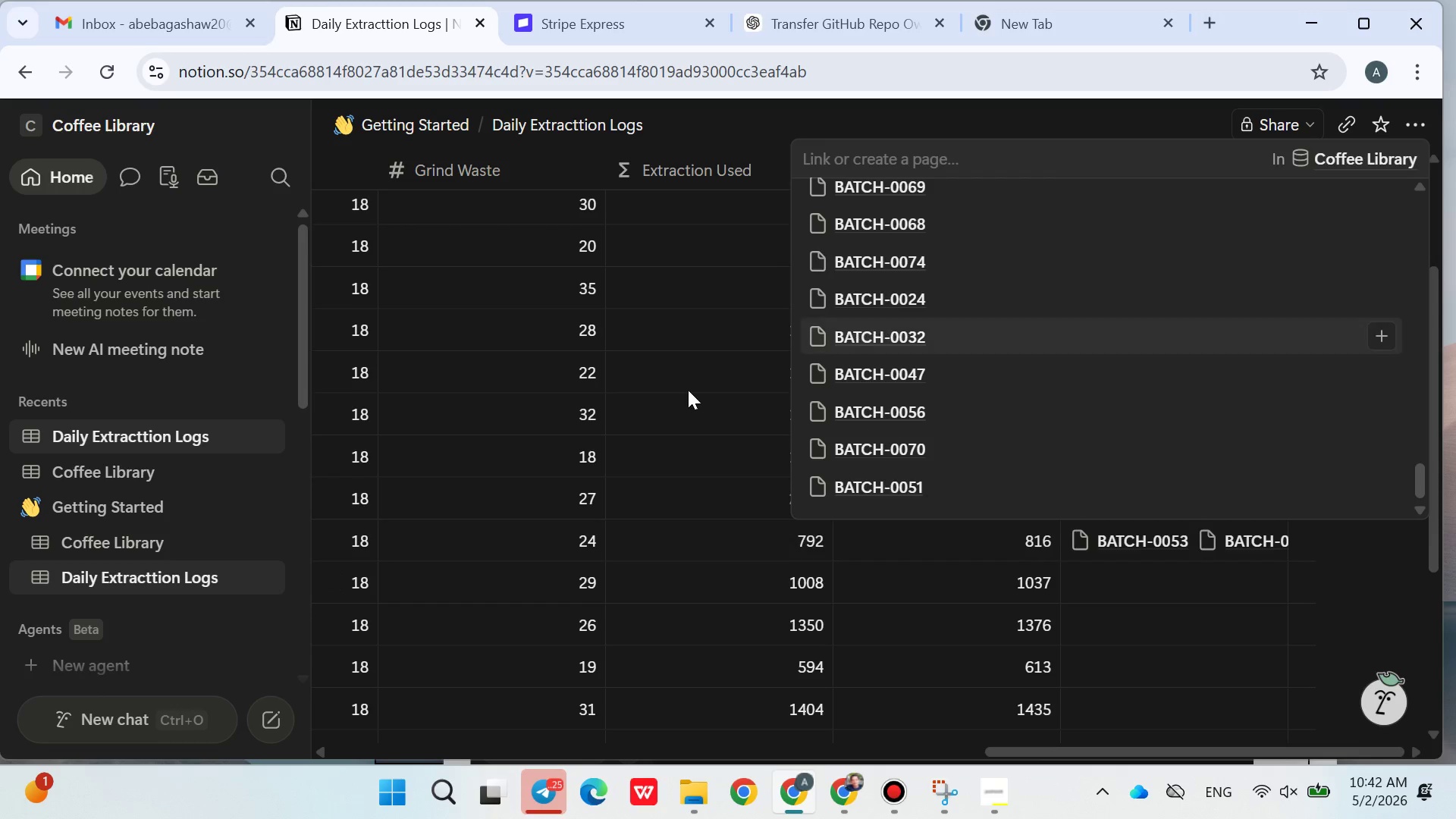 
triple_click([684, 390])
 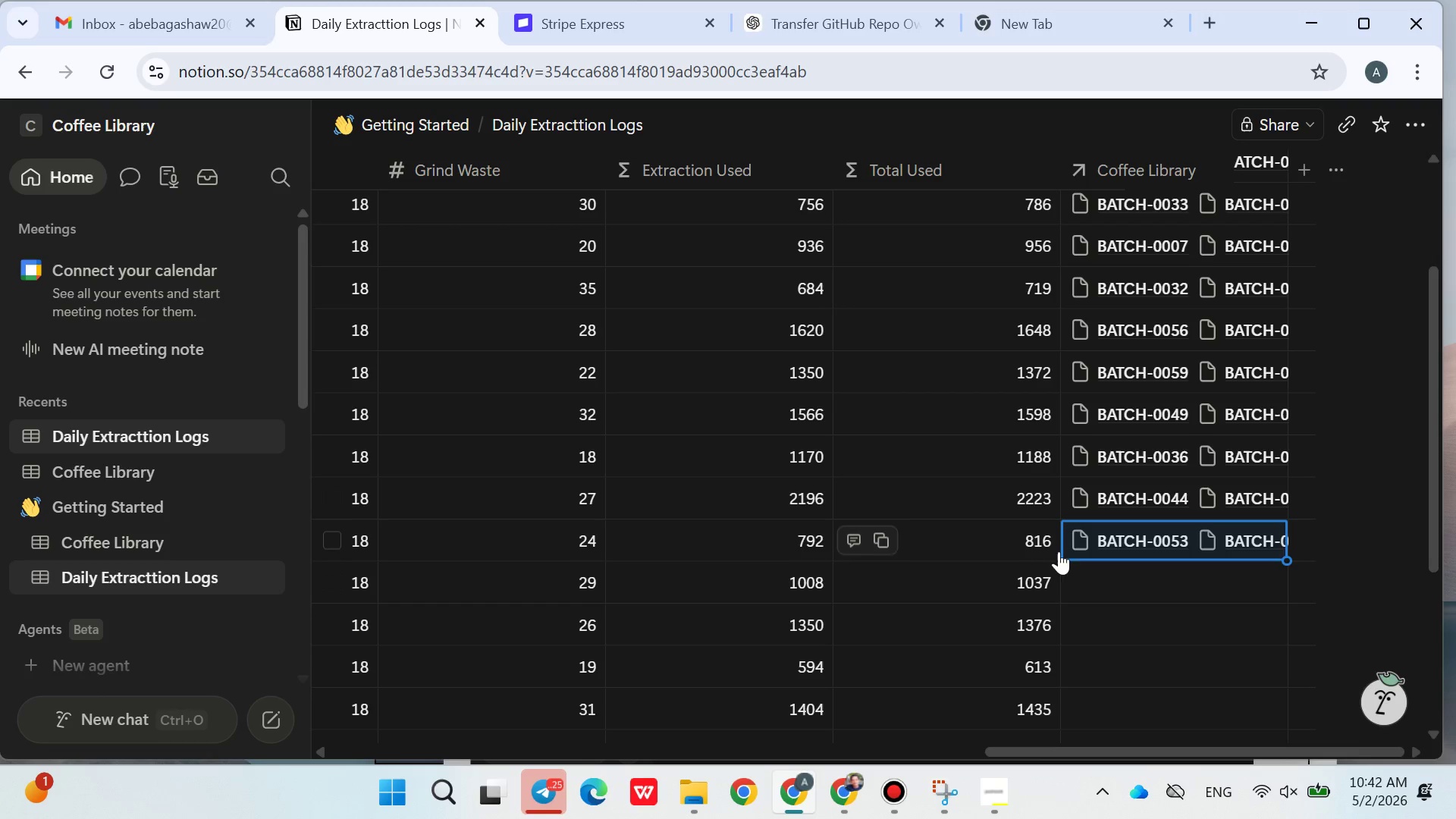 
left_click([1103, 576])
 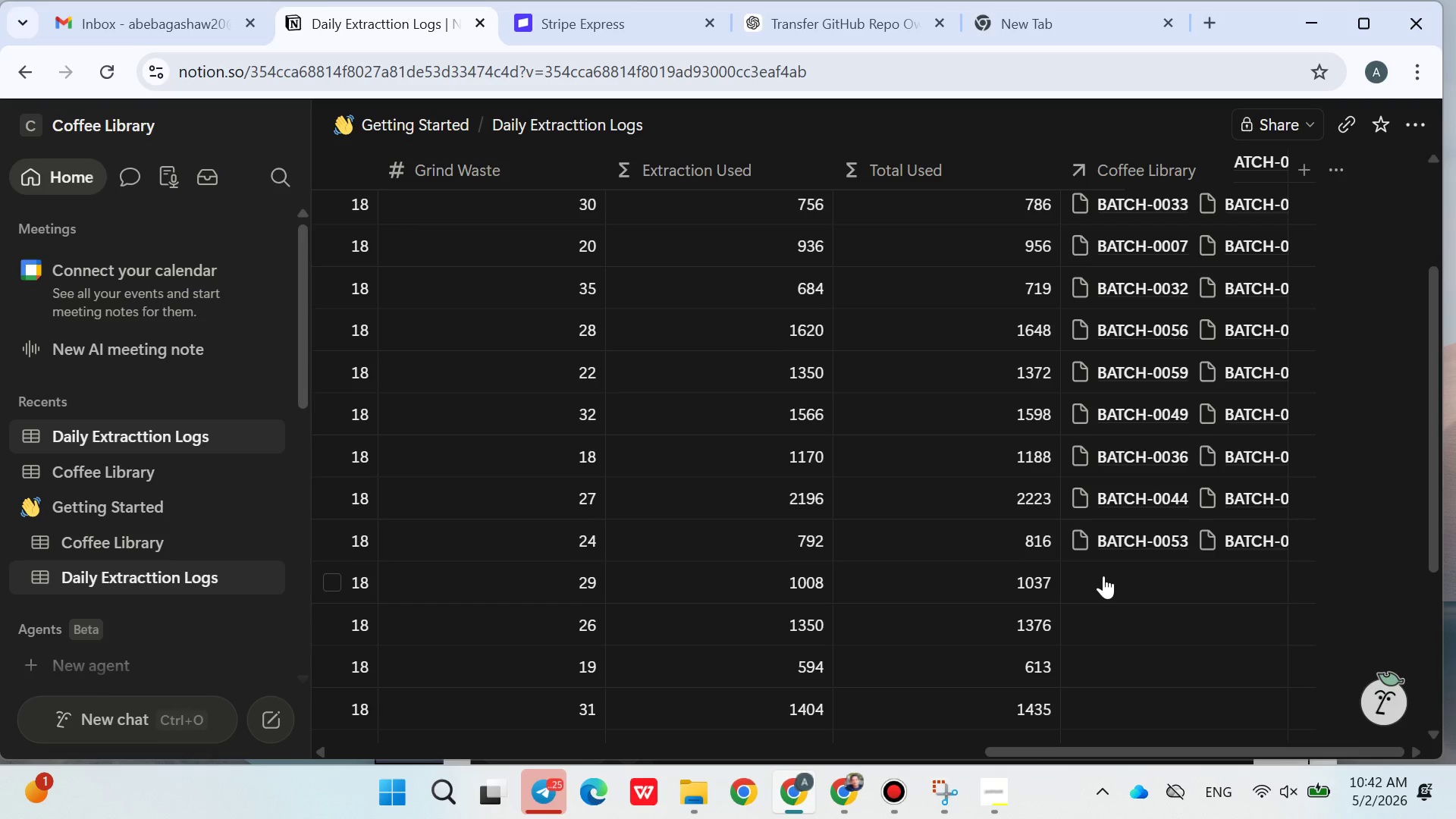 
mouse_move([1036, 513])
 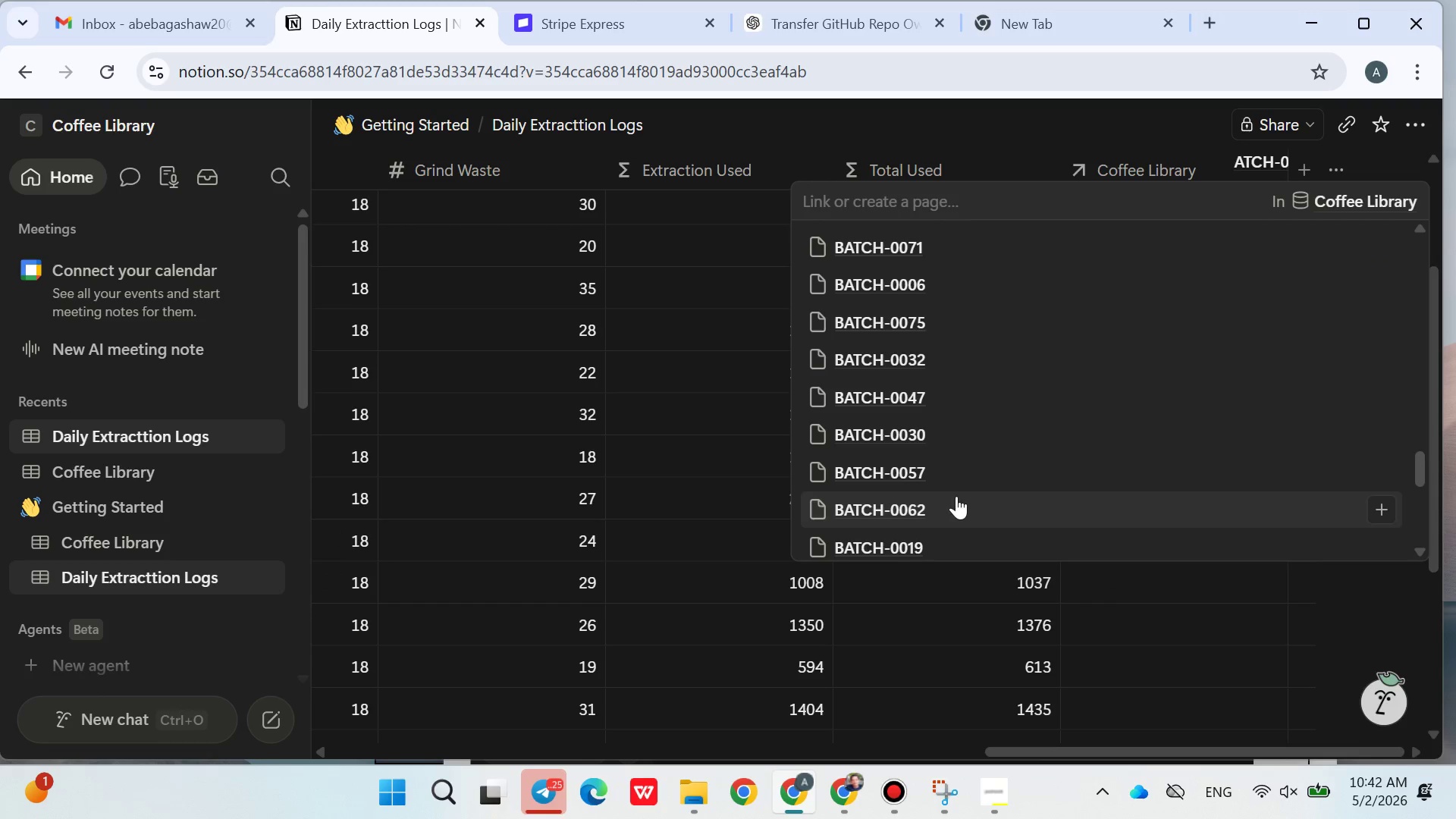 
double_click([921, 412])
 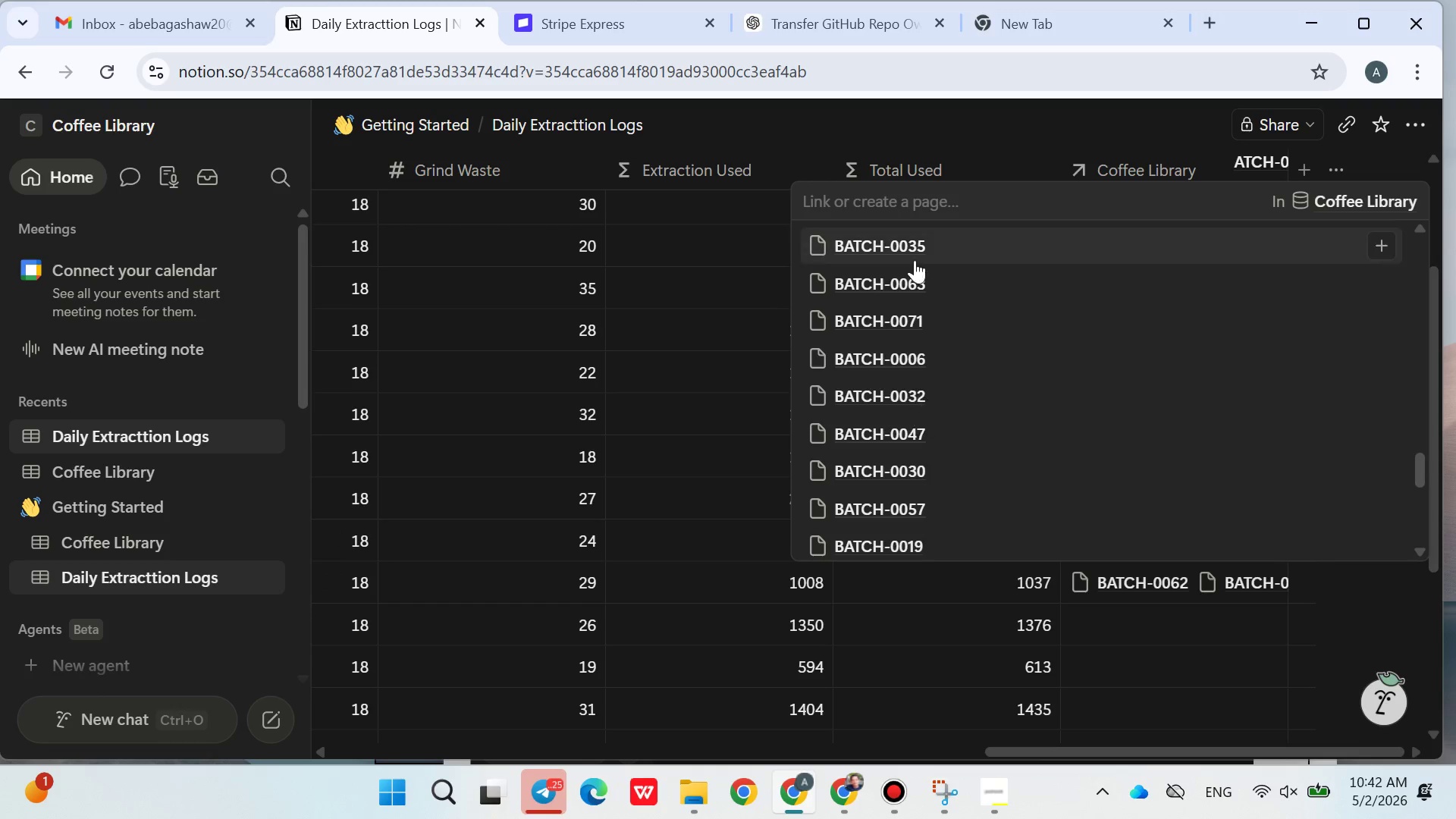 
triple_click([915, 260])
 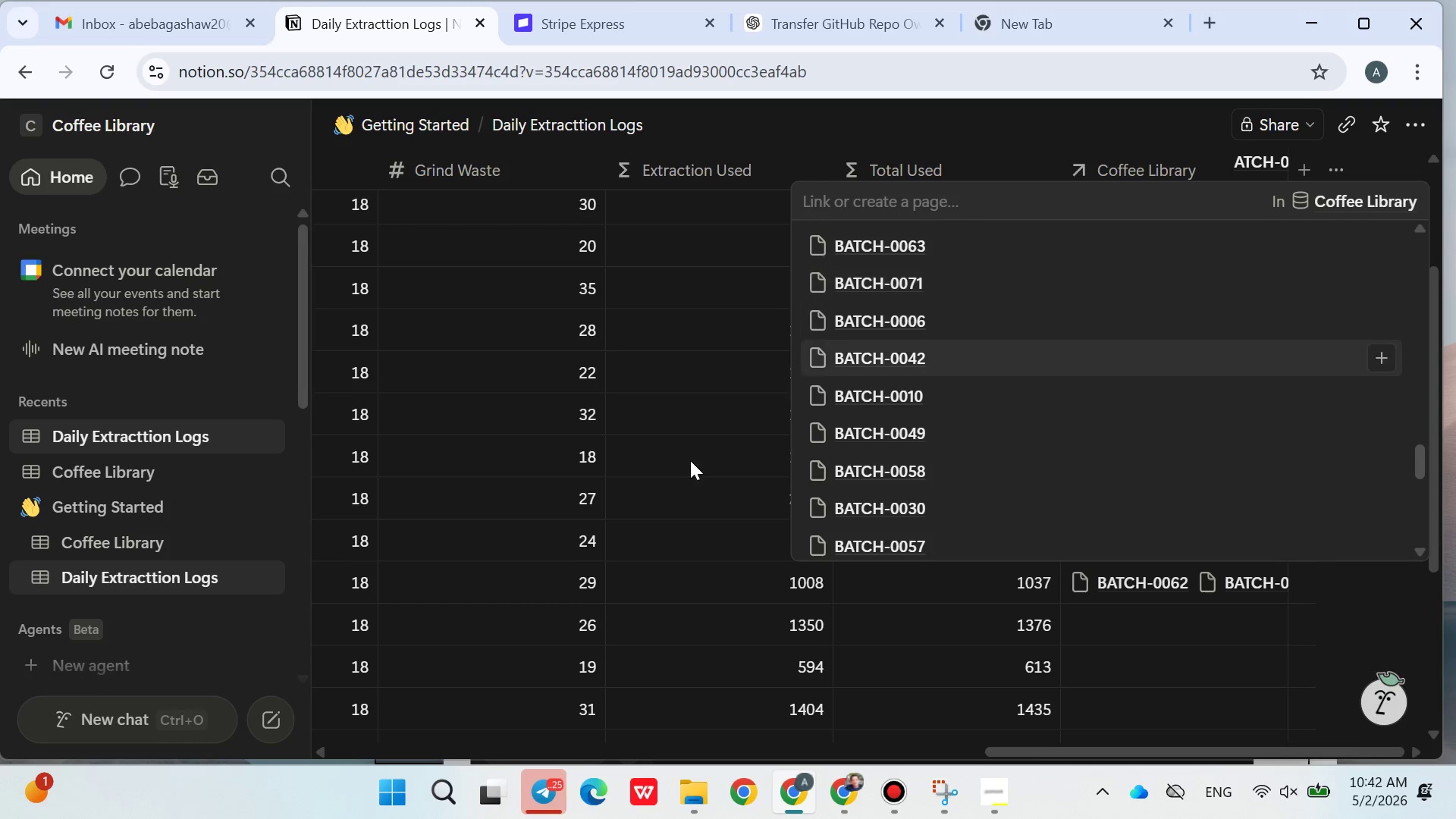 
left_click([680, 466])
 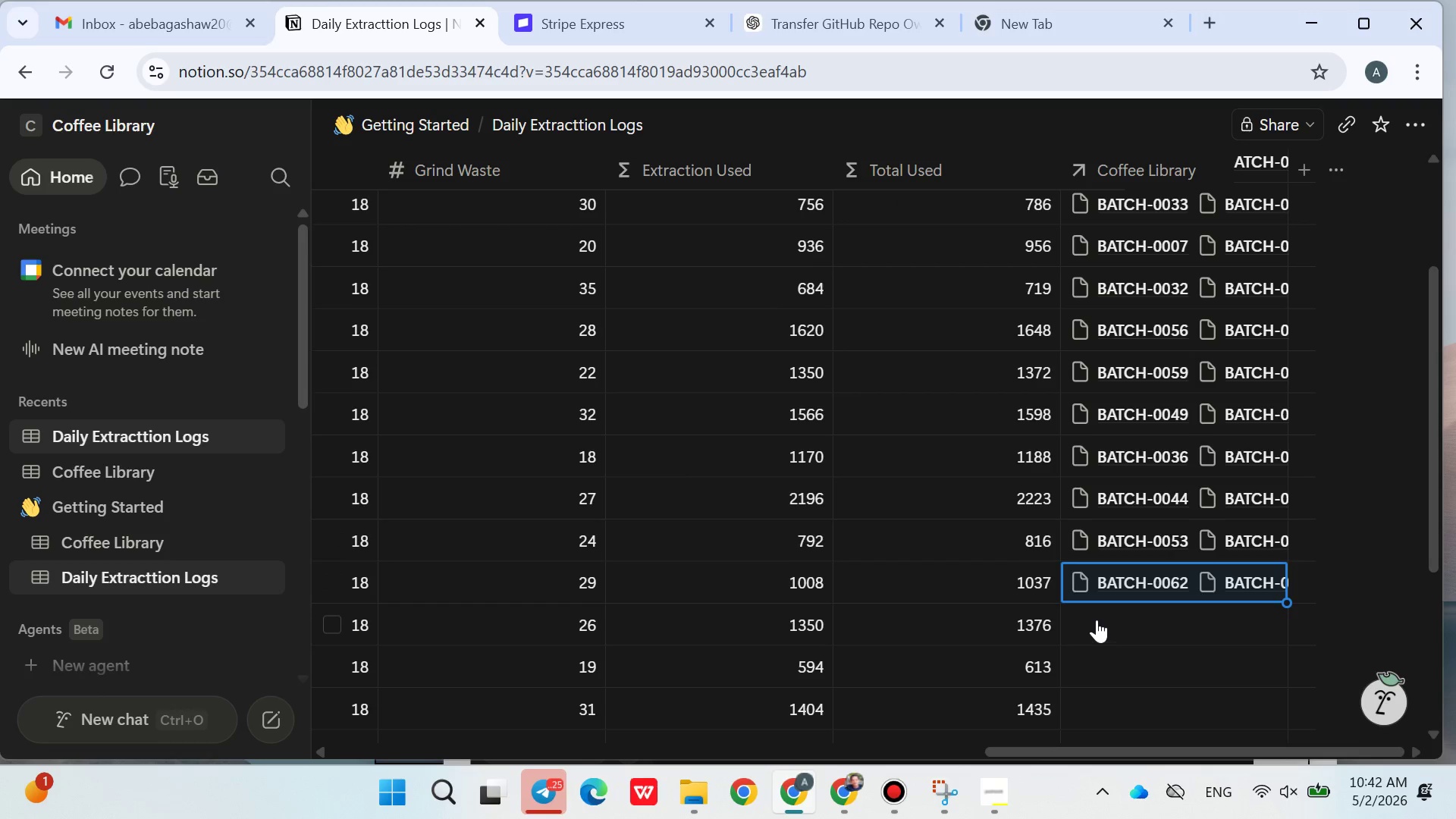 
left_click([1106, 617])
 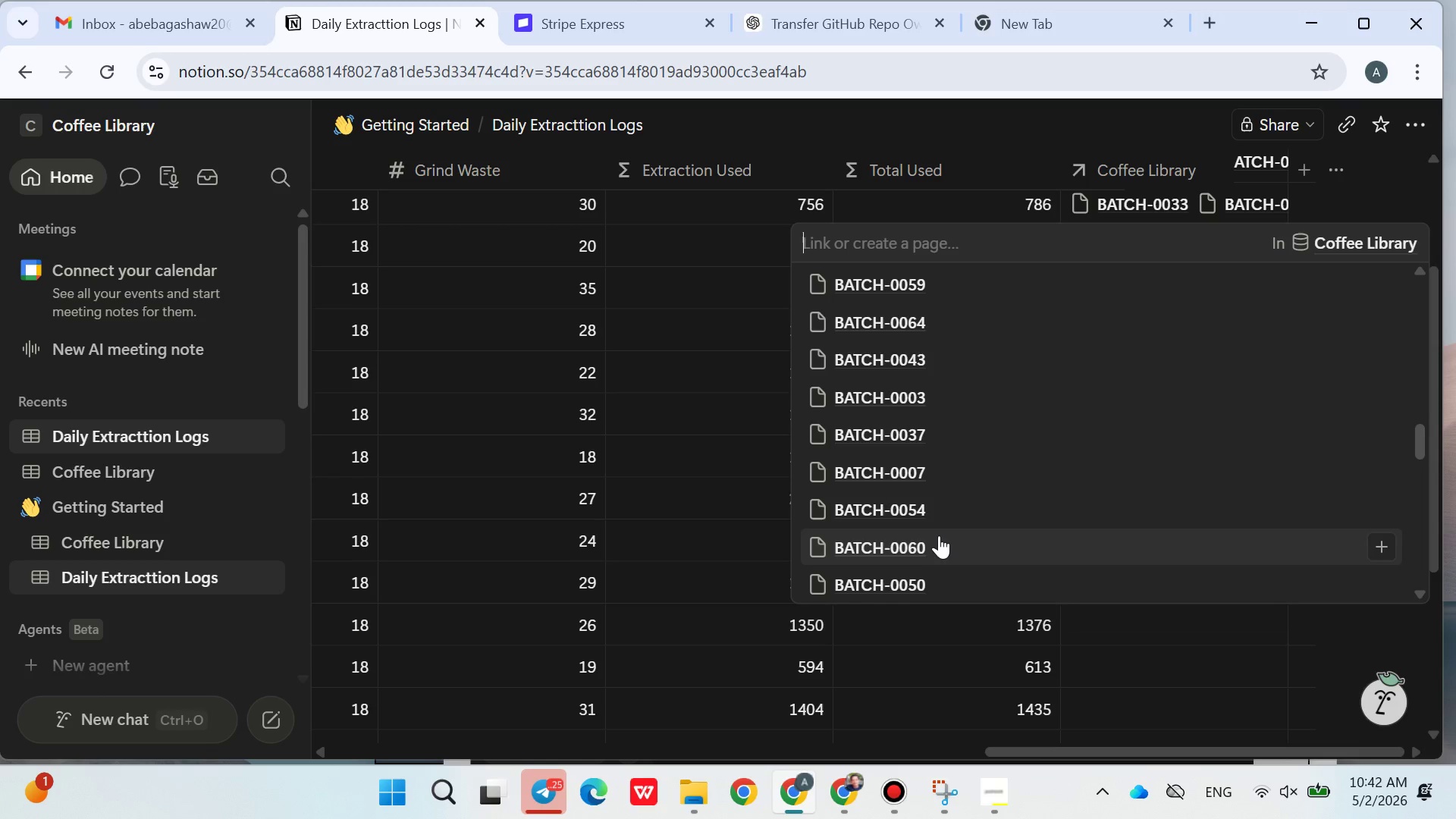 
double_click([903, 422])
 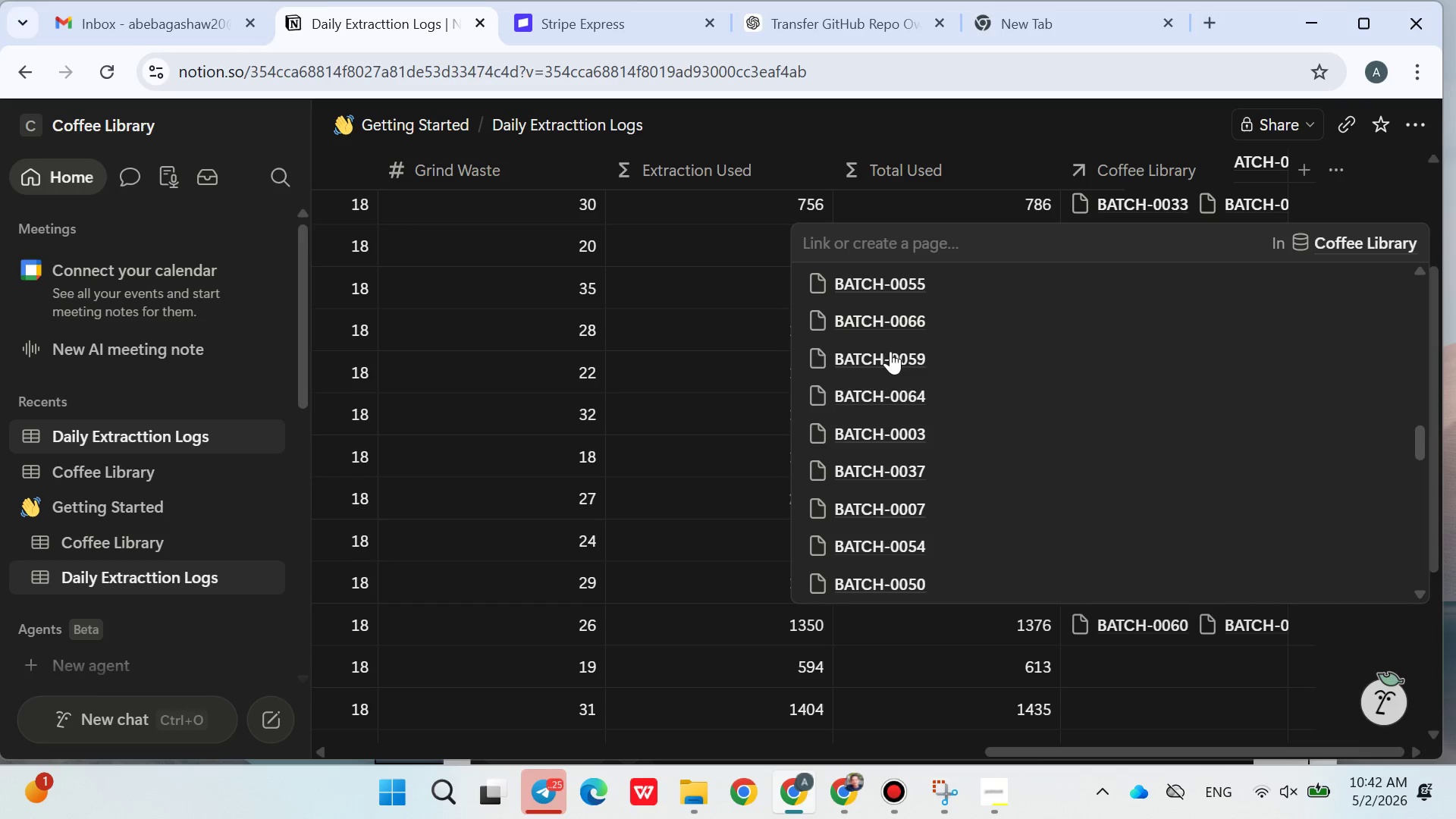 
triple_click([890, 355])
 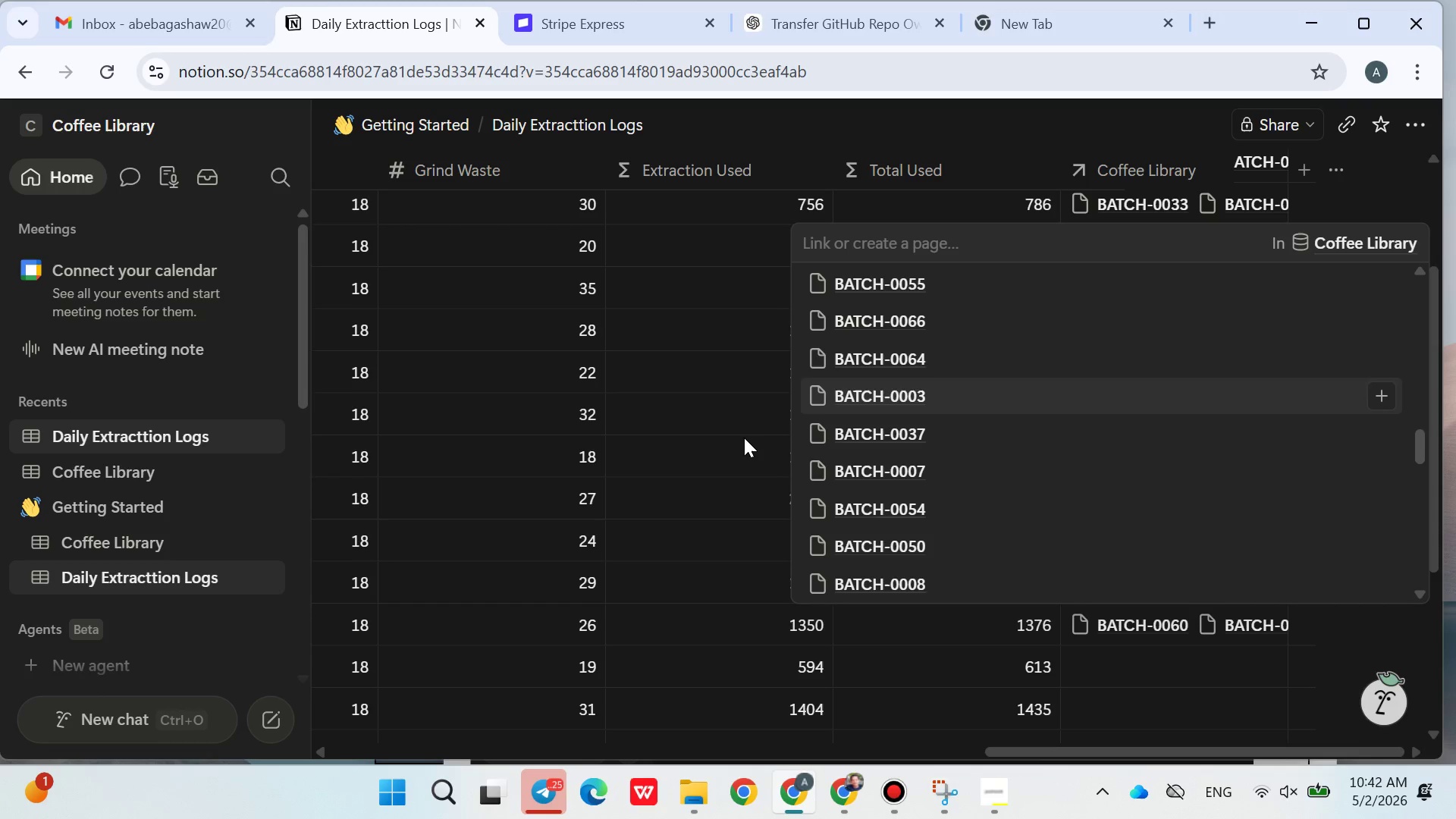 
triple_click([737, 438])
 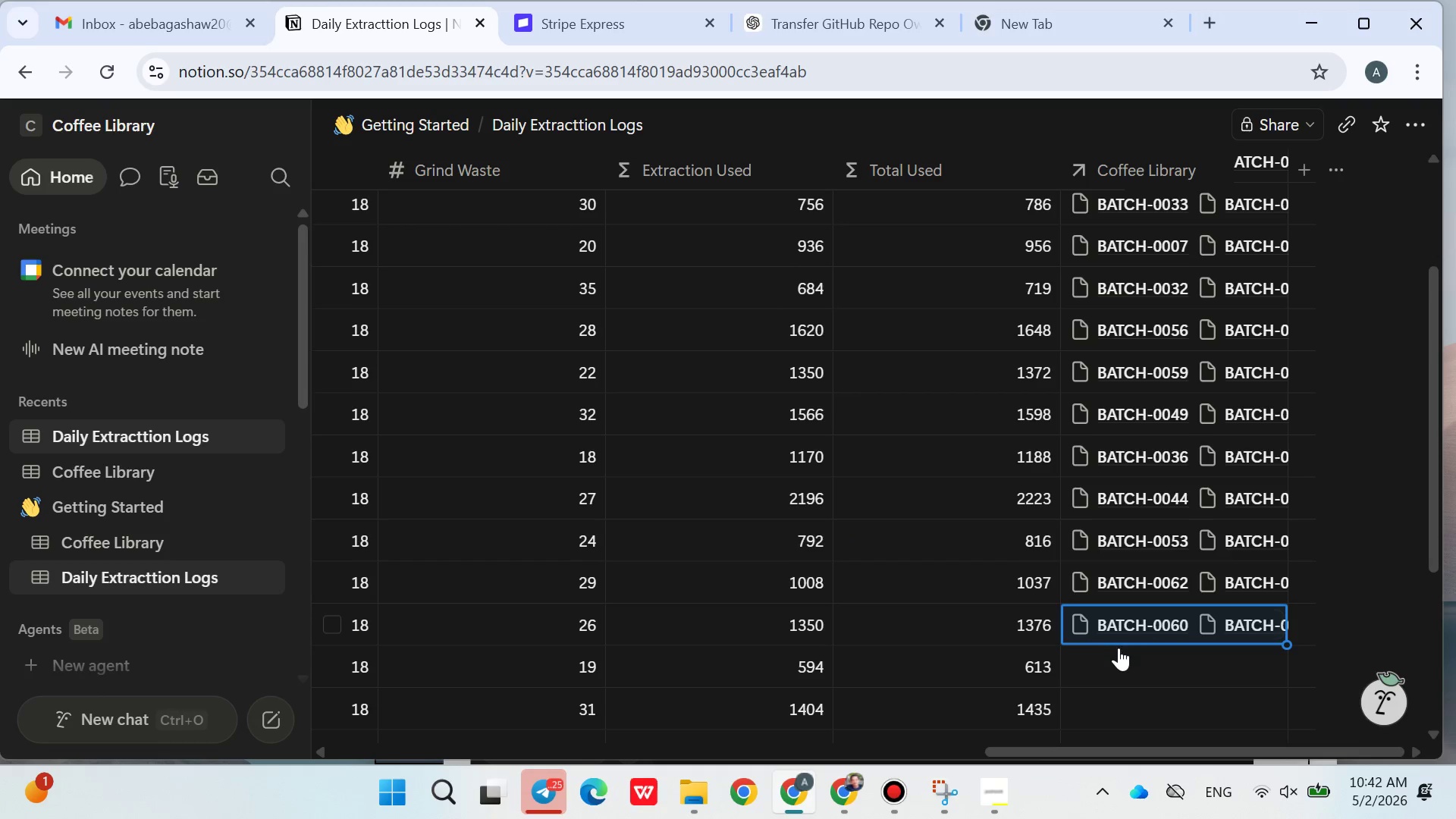 
left_click([1119, 658])
 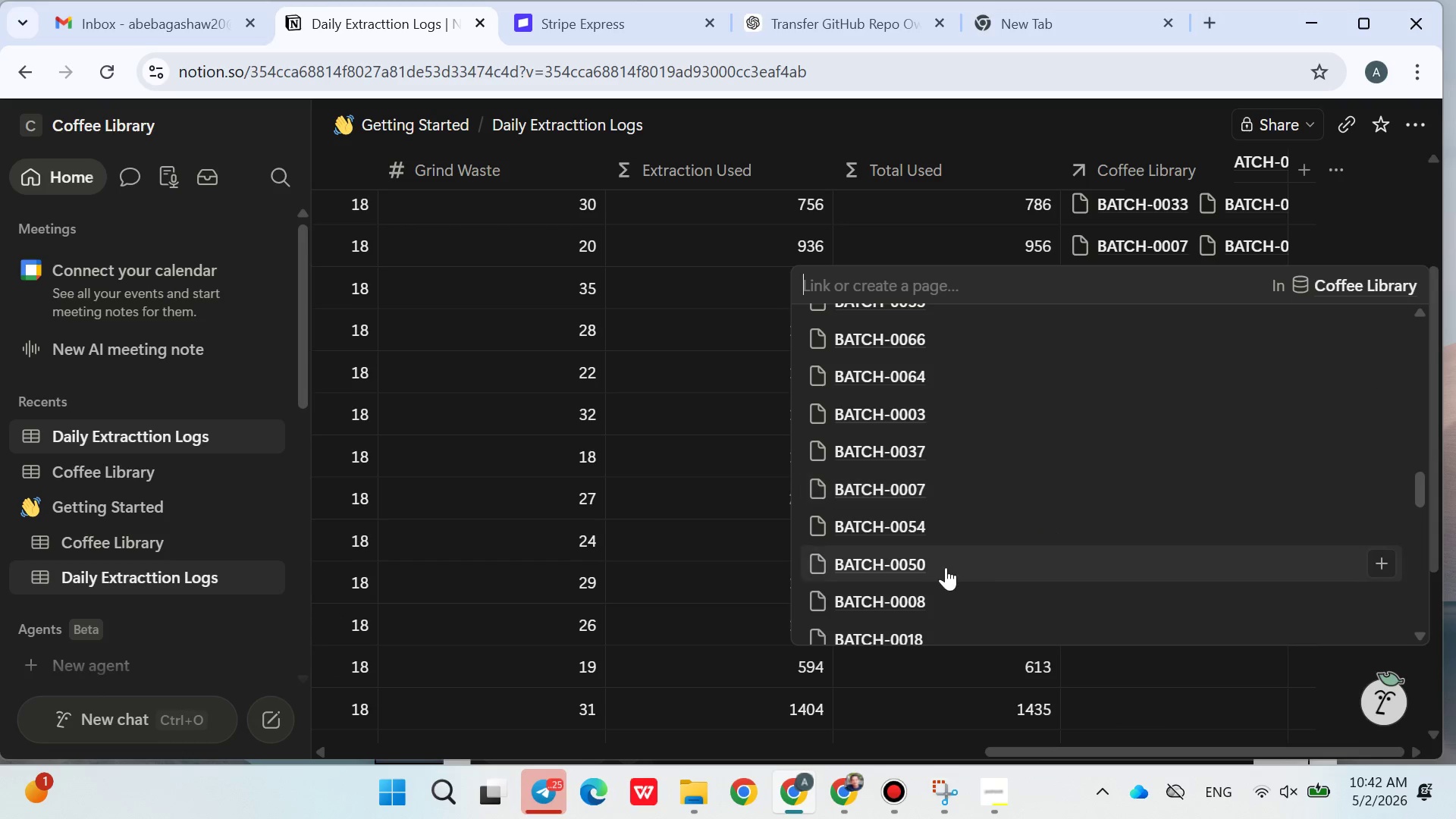 
double_click([896, 444])
 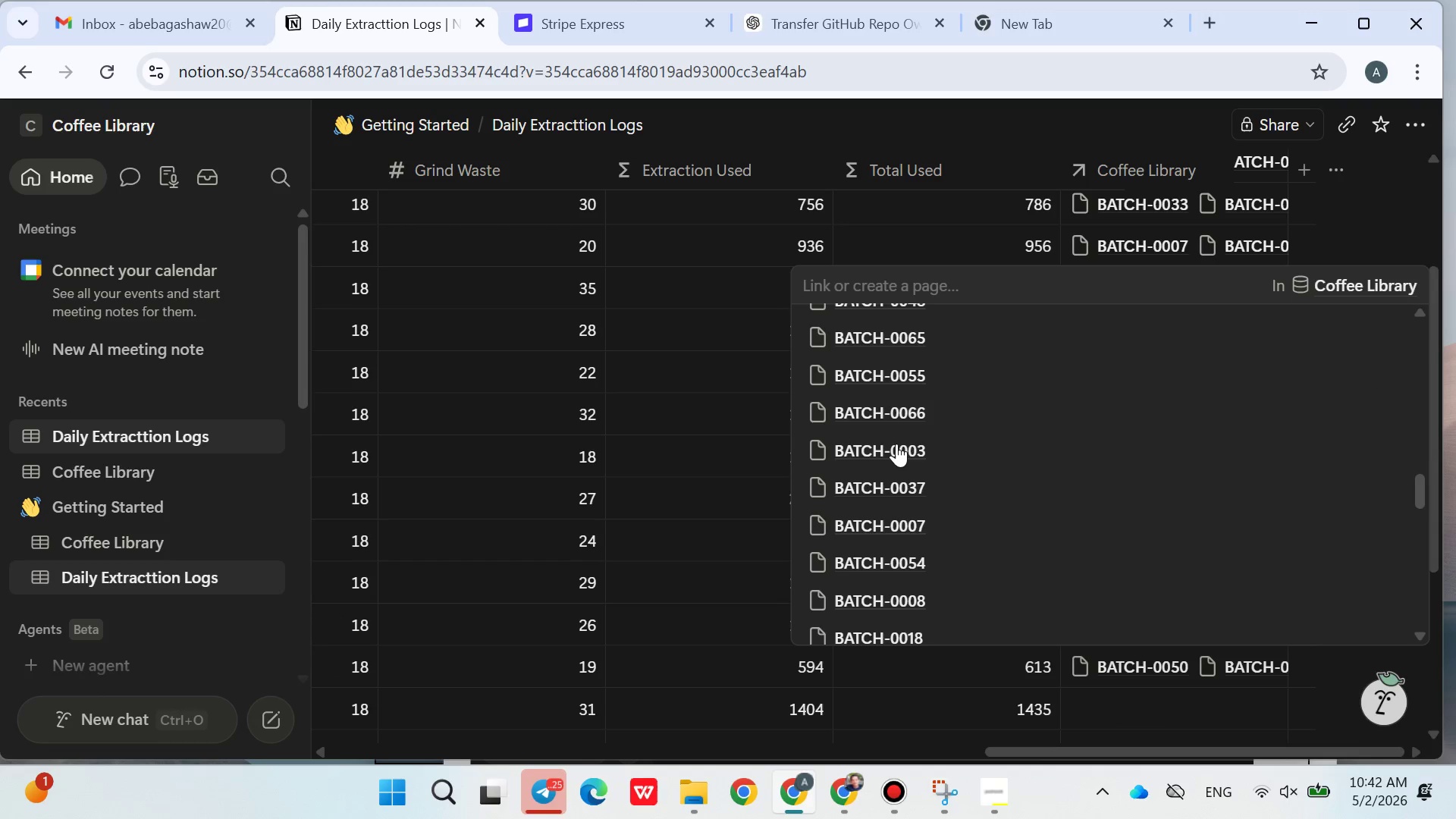 
triple_click([896, 444])
 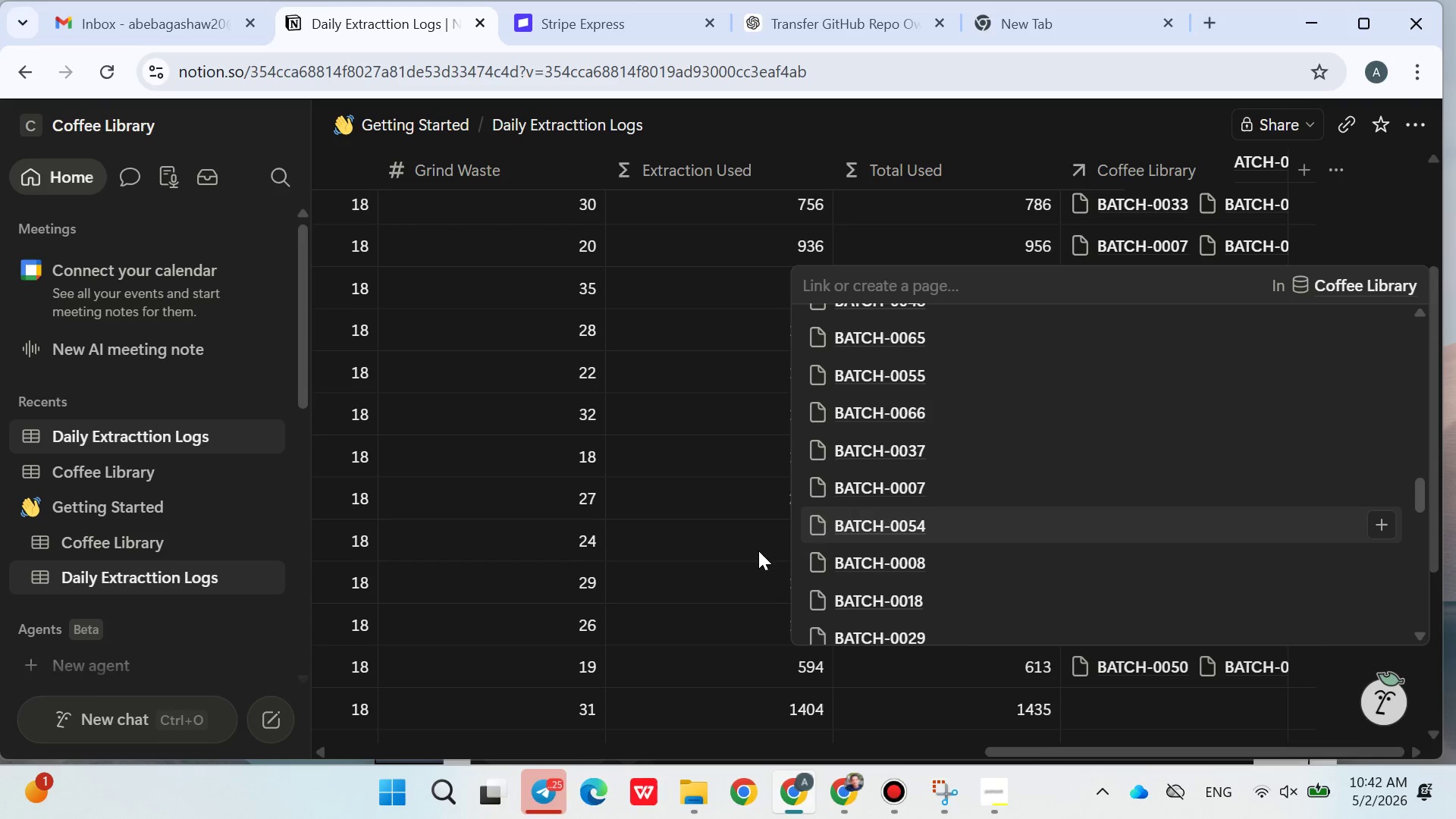 
triple_click([758, 551])
 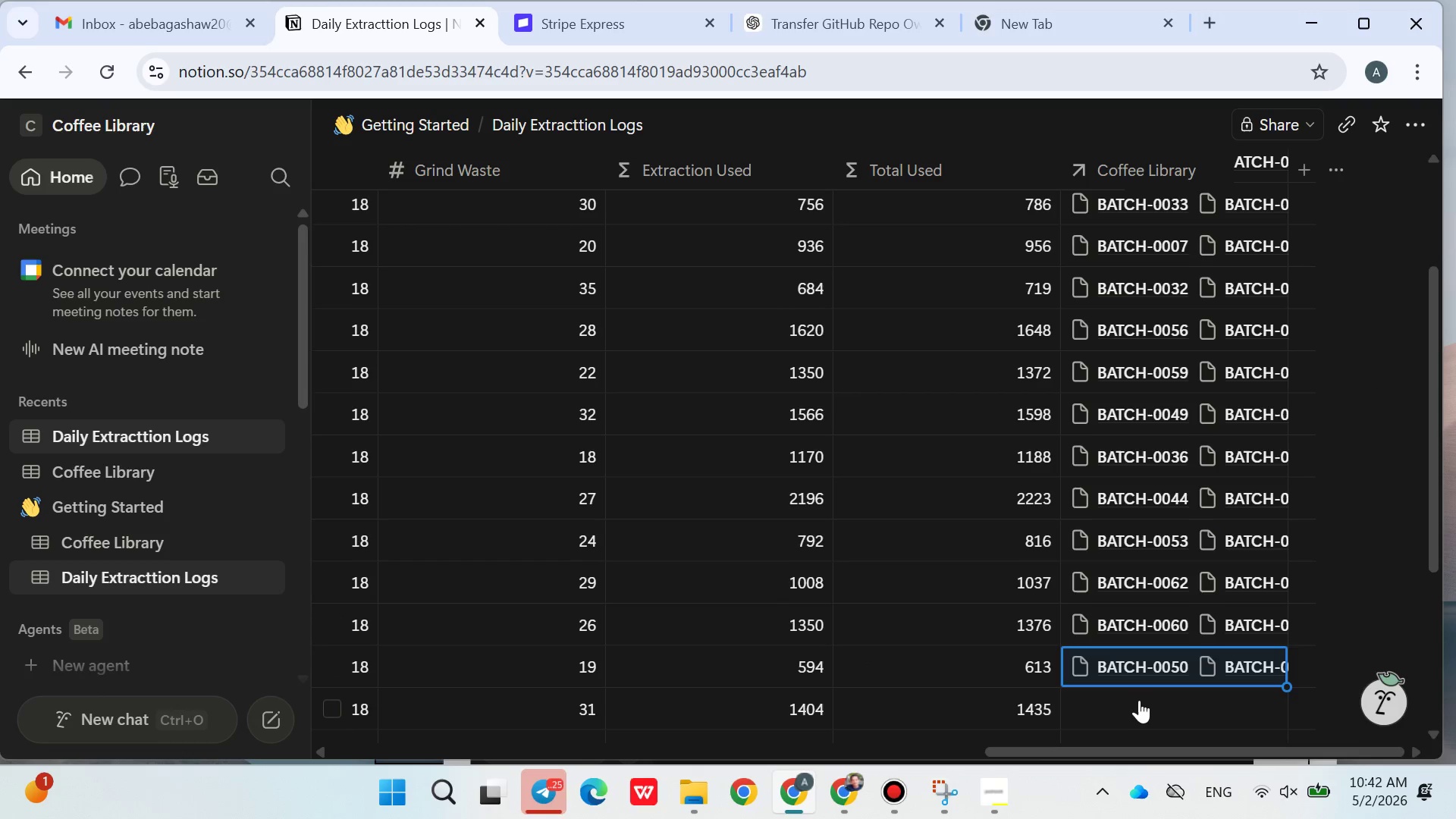 
left_click([1139, 699])
 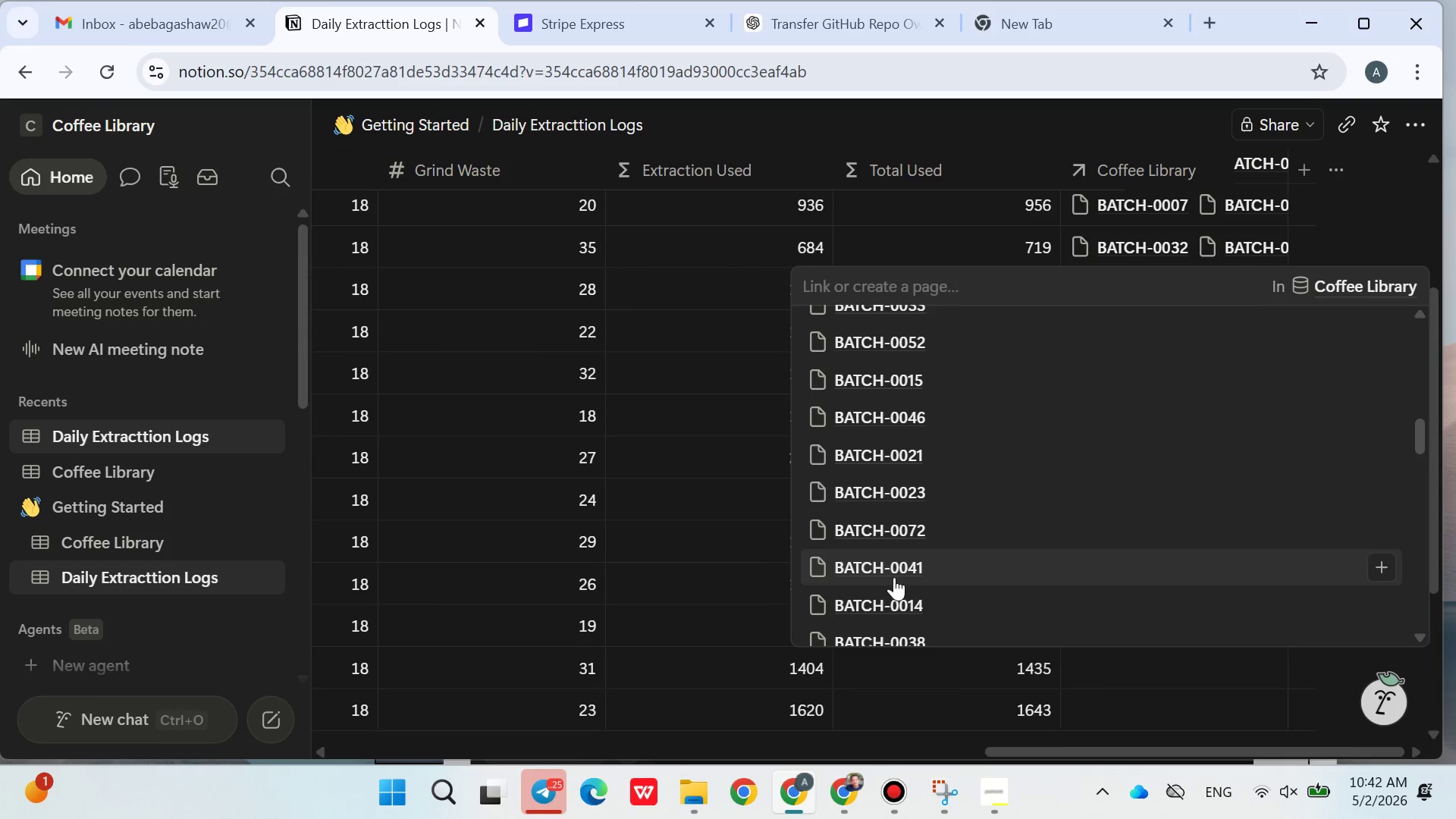 
double_click([886, 519])
 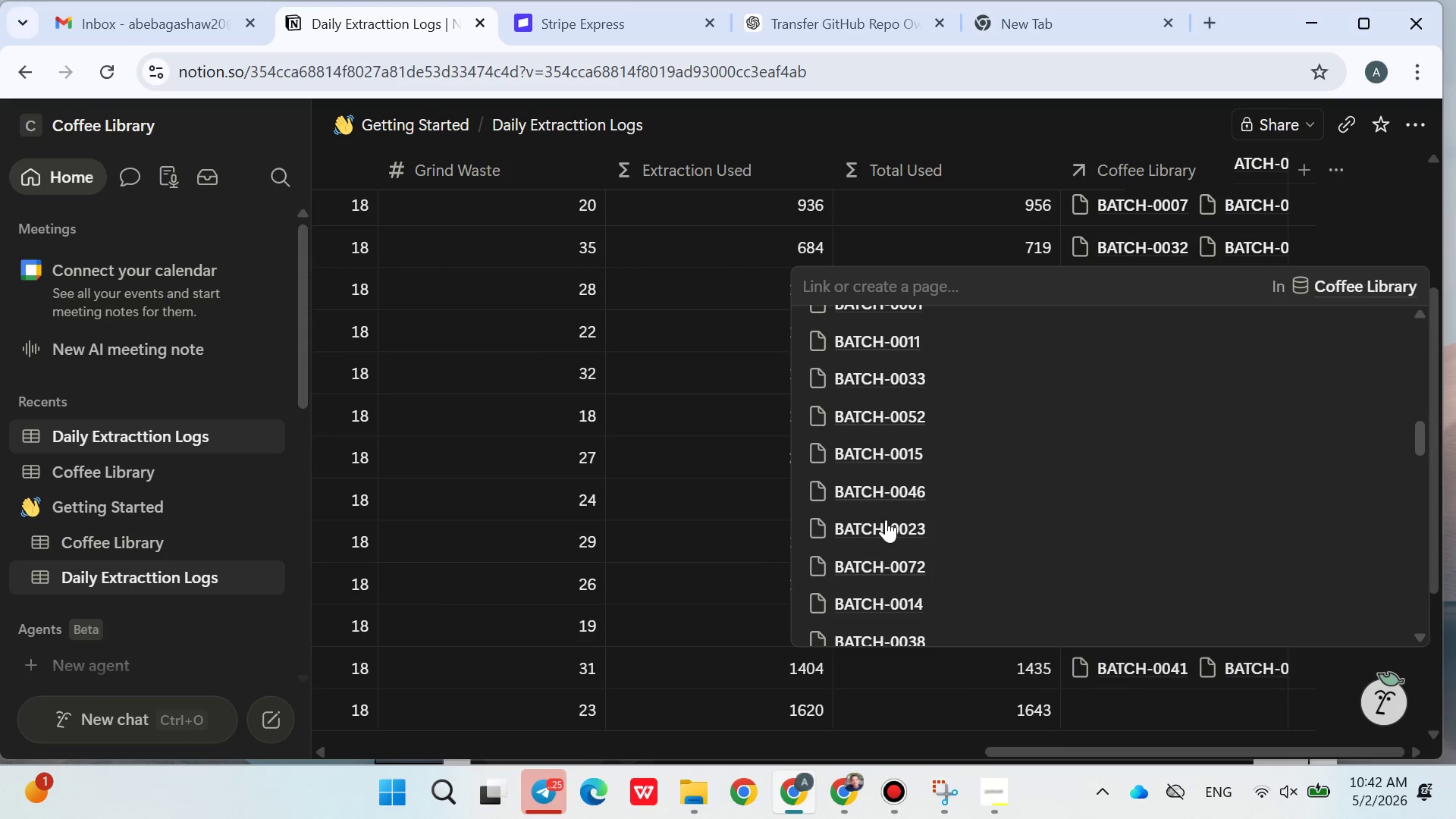 
triple_click([881, 449])
 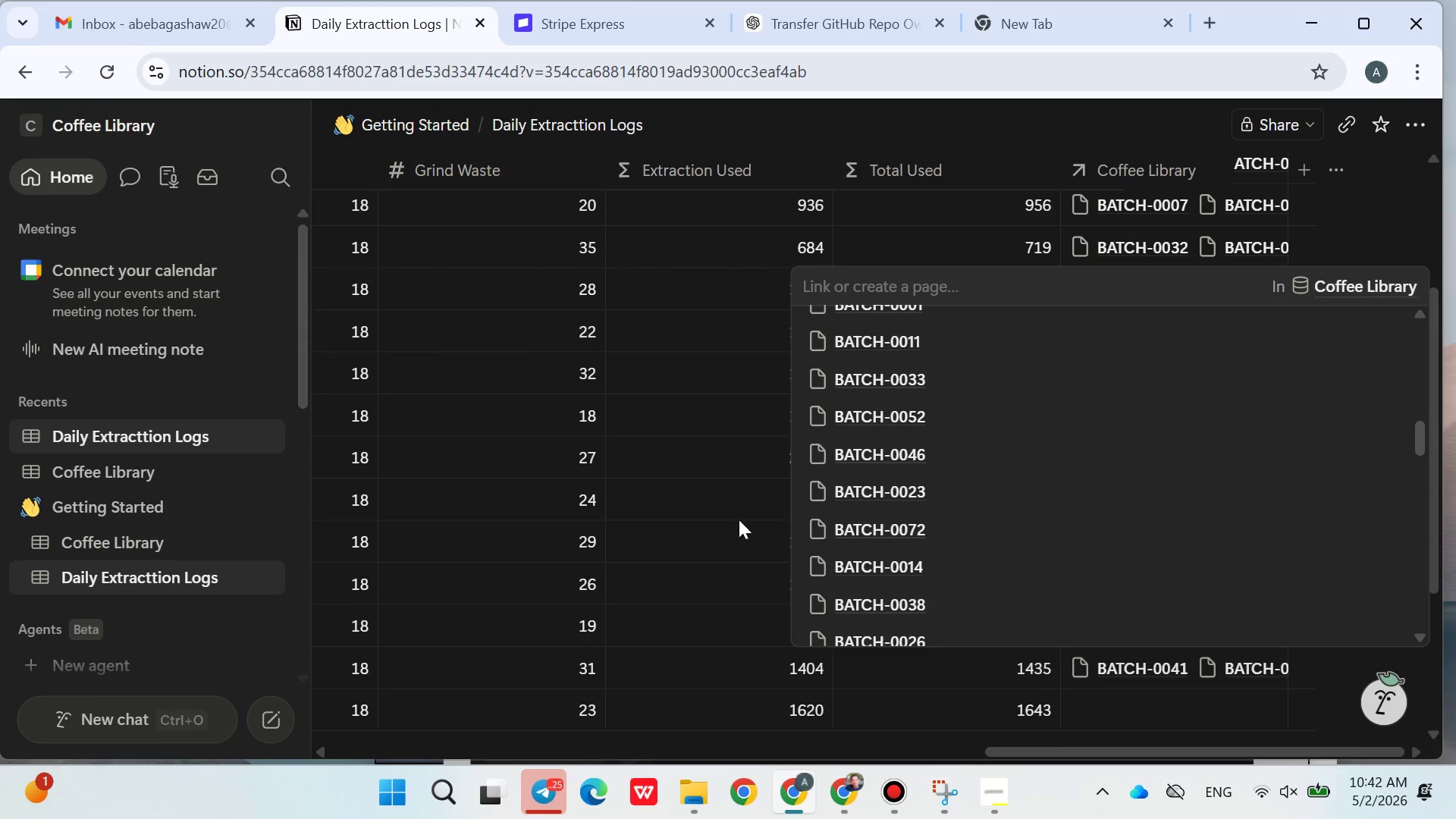 
triple_click([711, 521])
 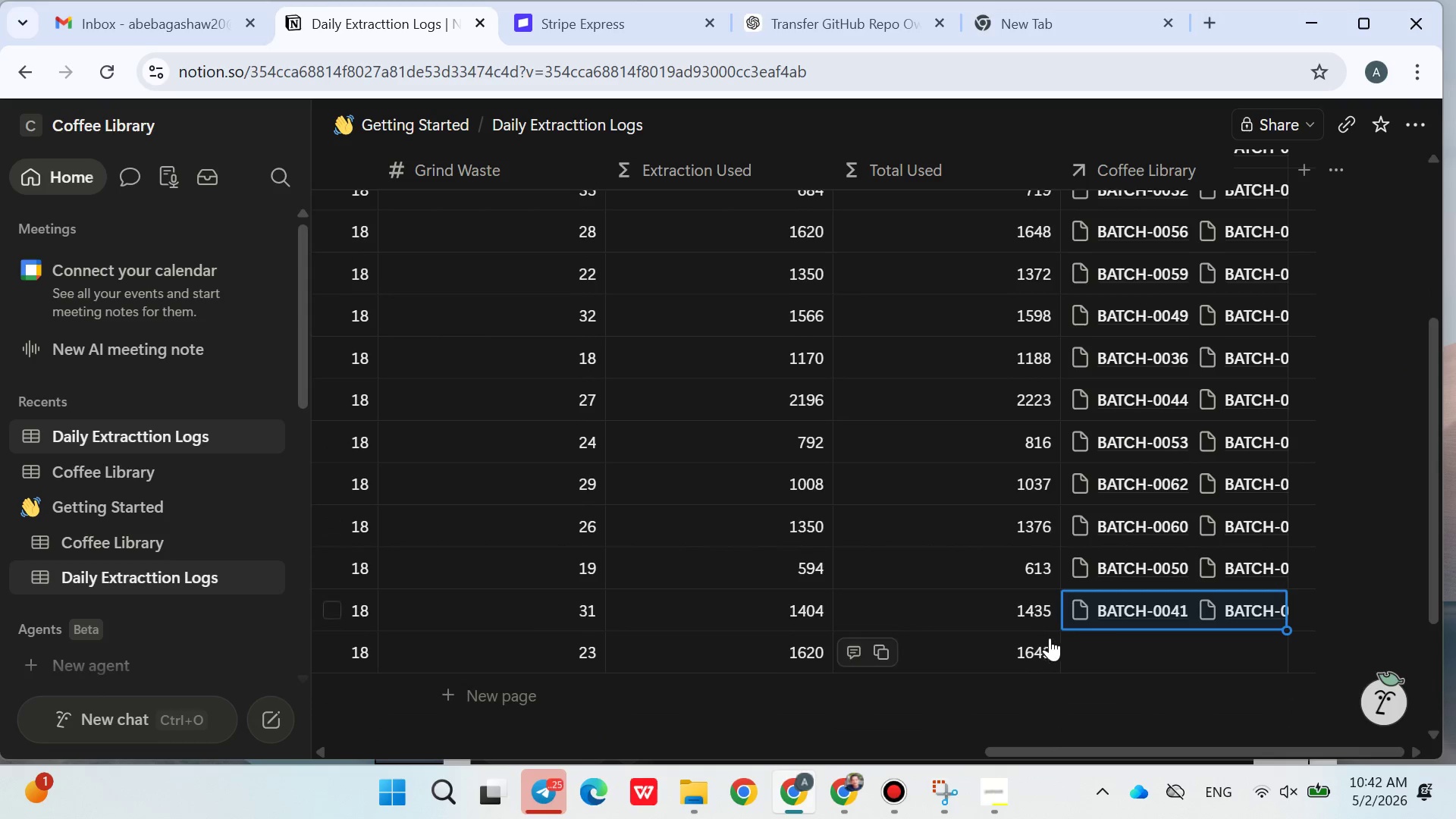 
left_click([1102, 649])
 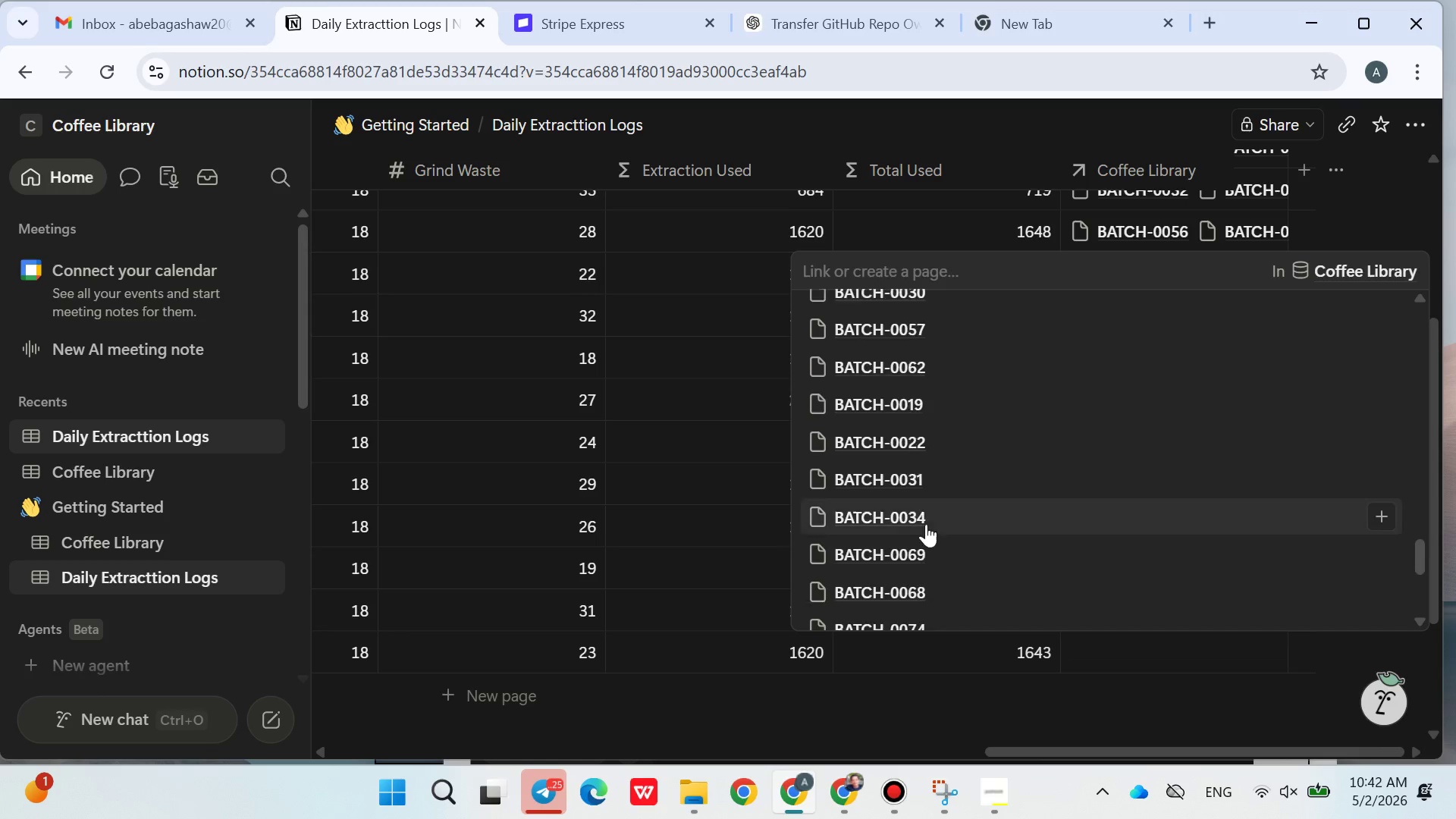 
double_click([898, 403])
 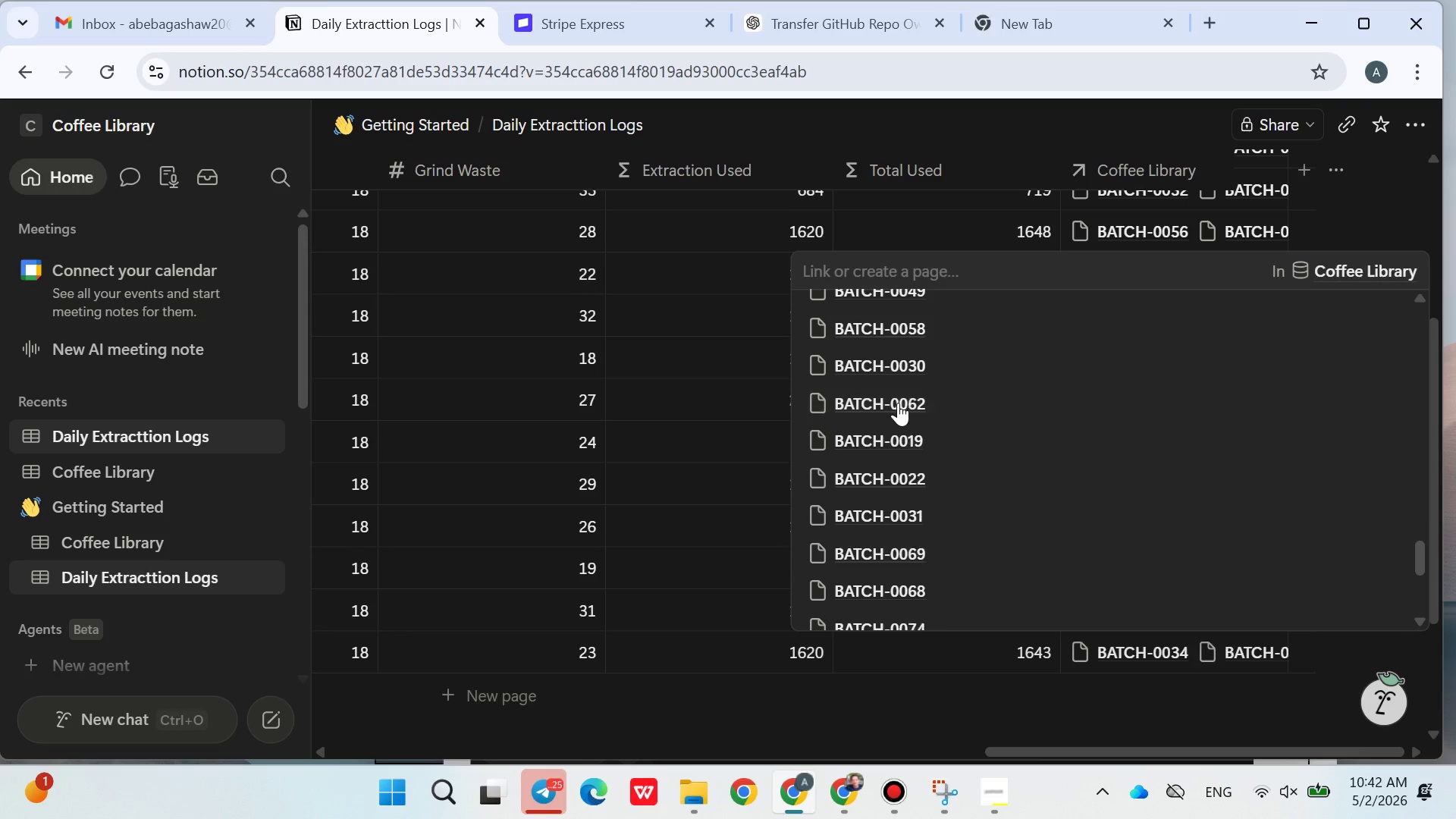 
triple_click([898, 403])
 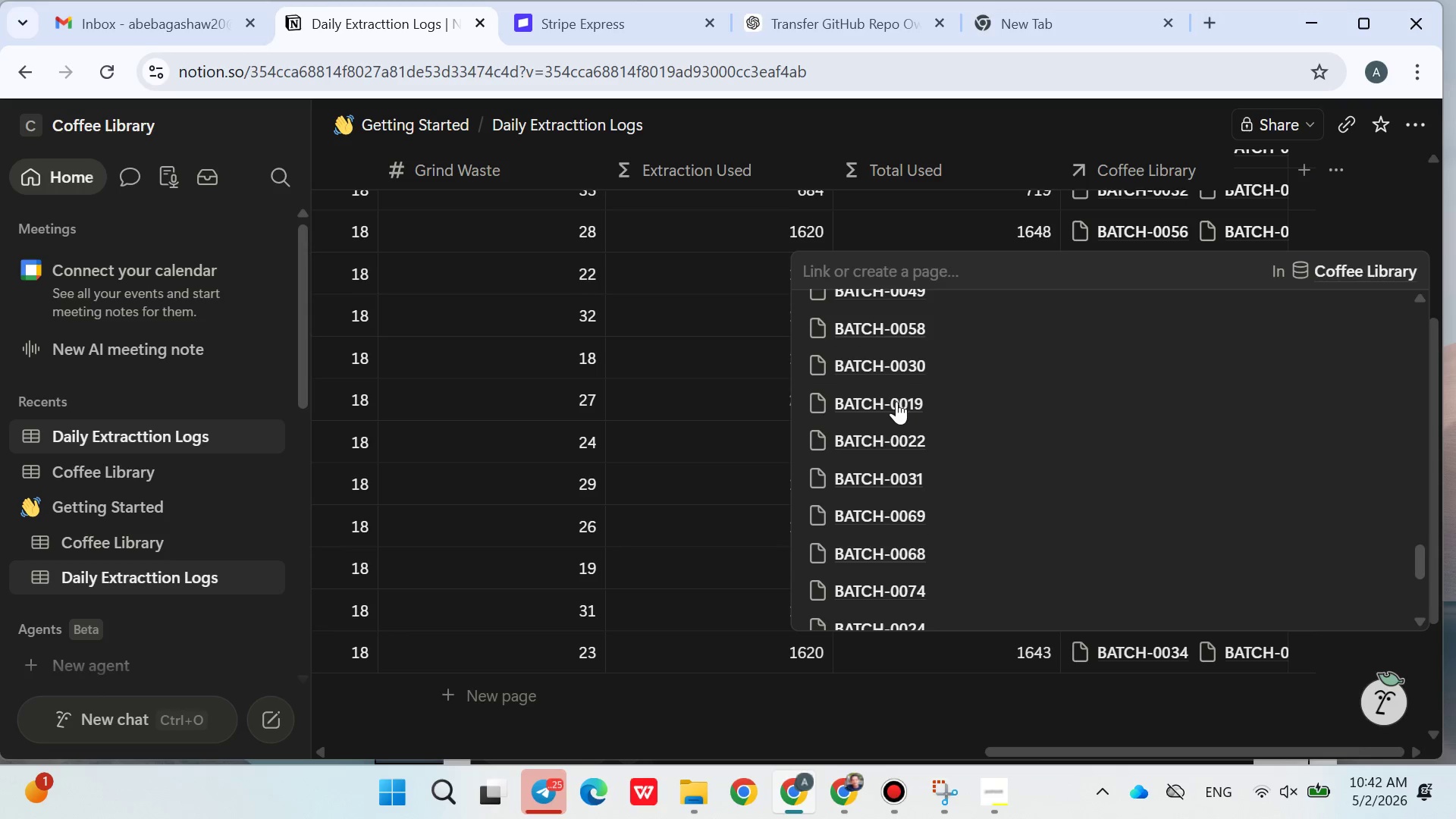 
triple_click([896, 401])
 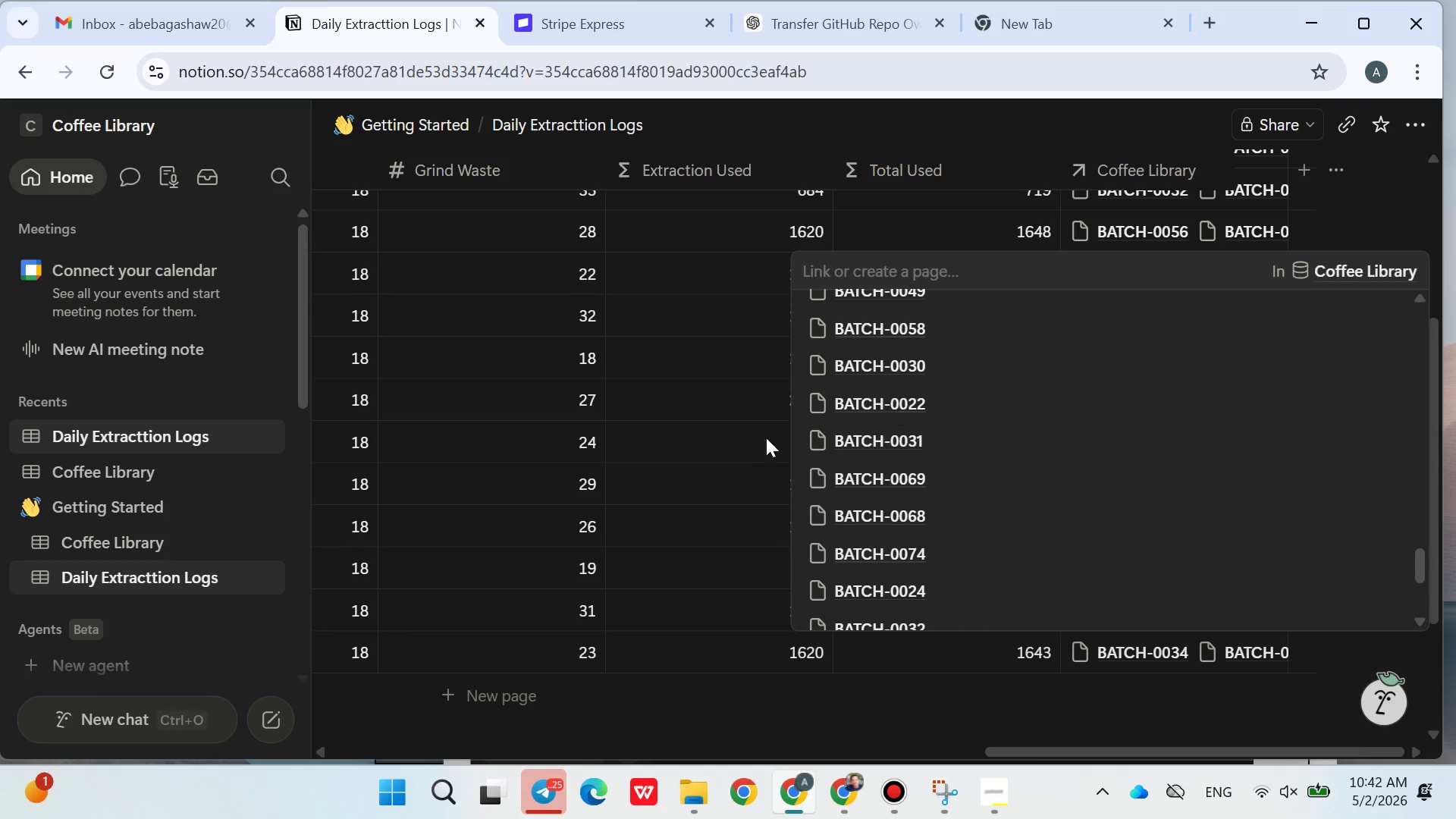 
left_click([738, 460])
 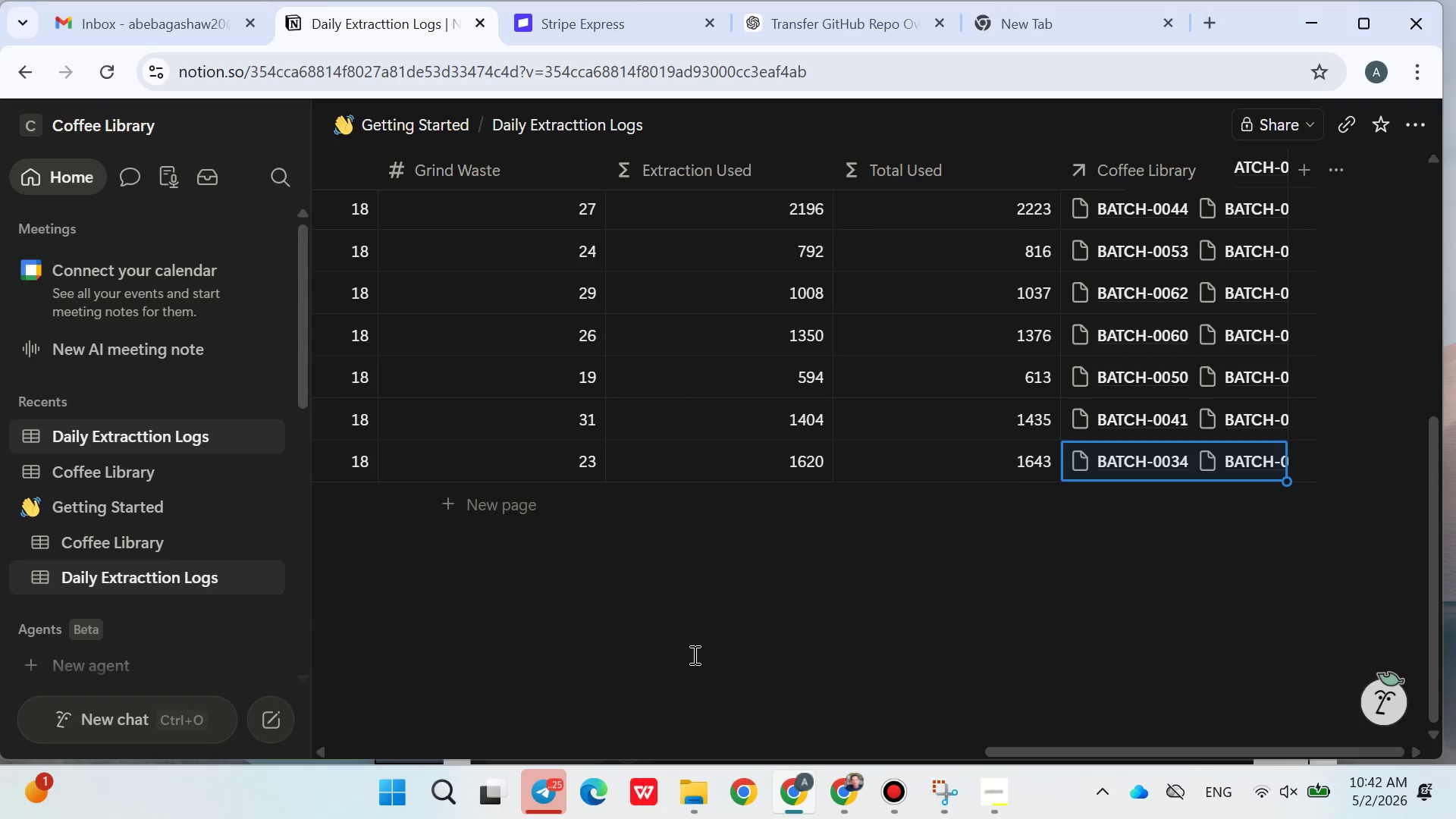 
left_click([146, 539])
 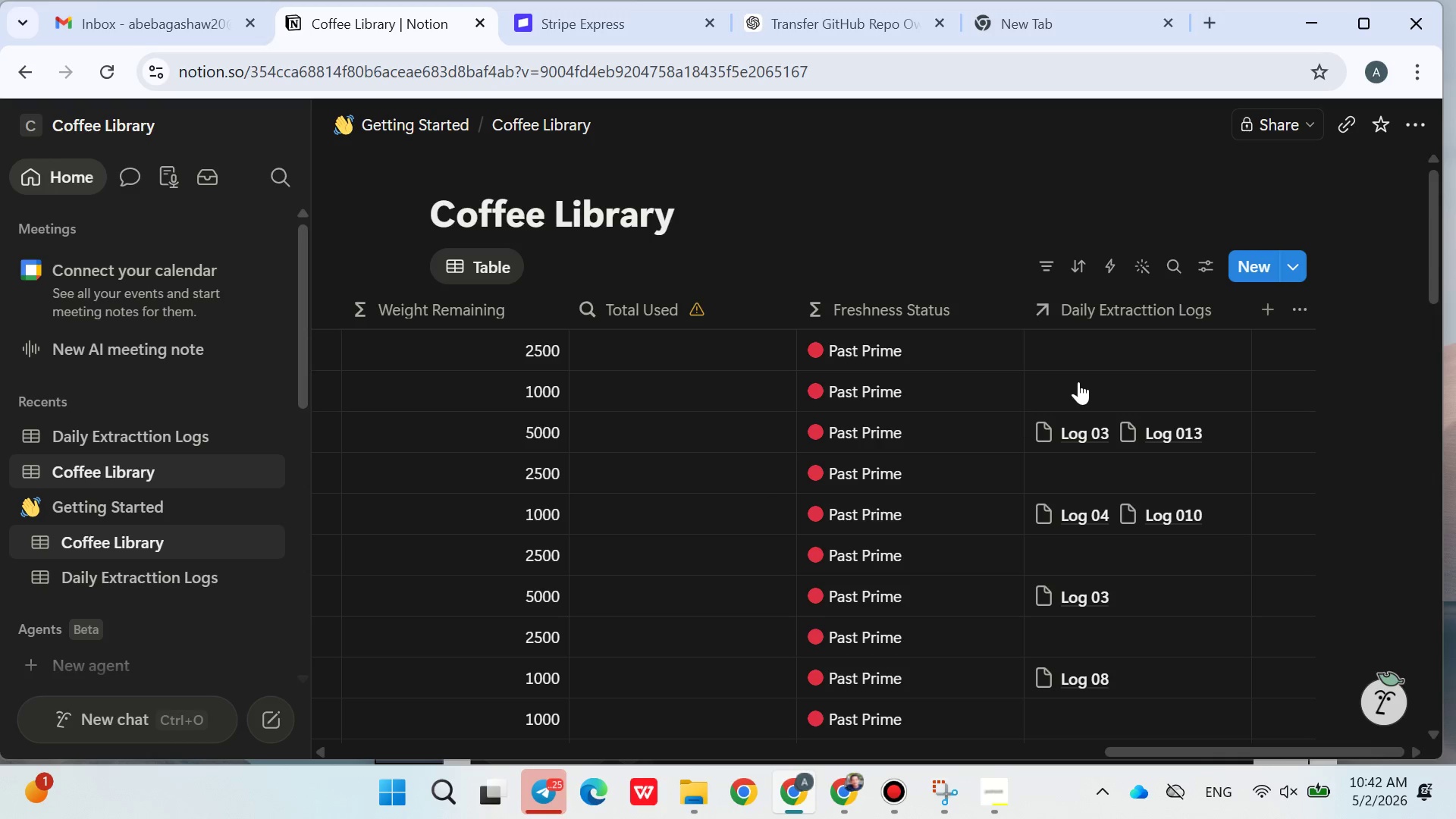 
wait(6.03)
 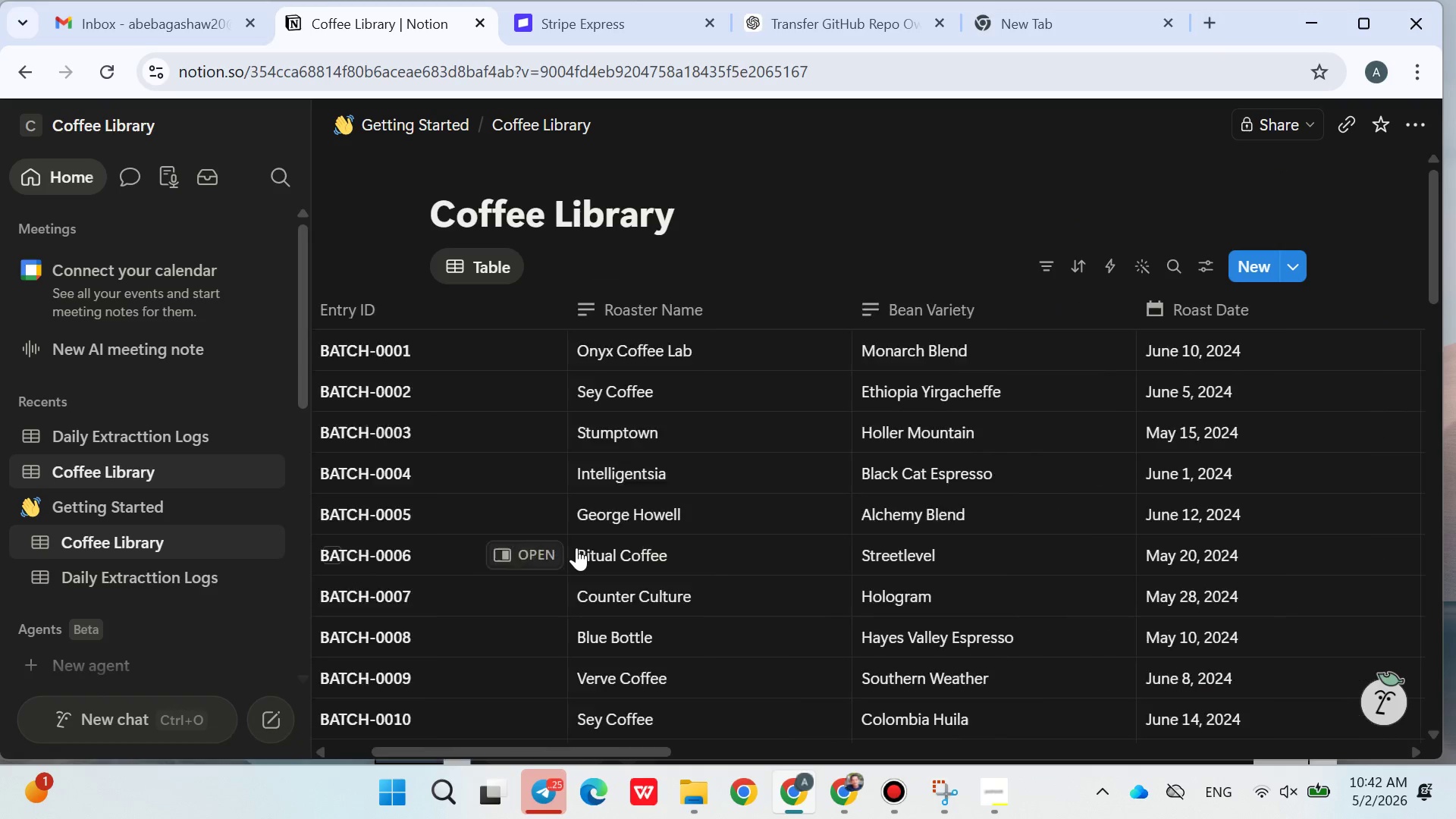 
left_click([1146, 341])
 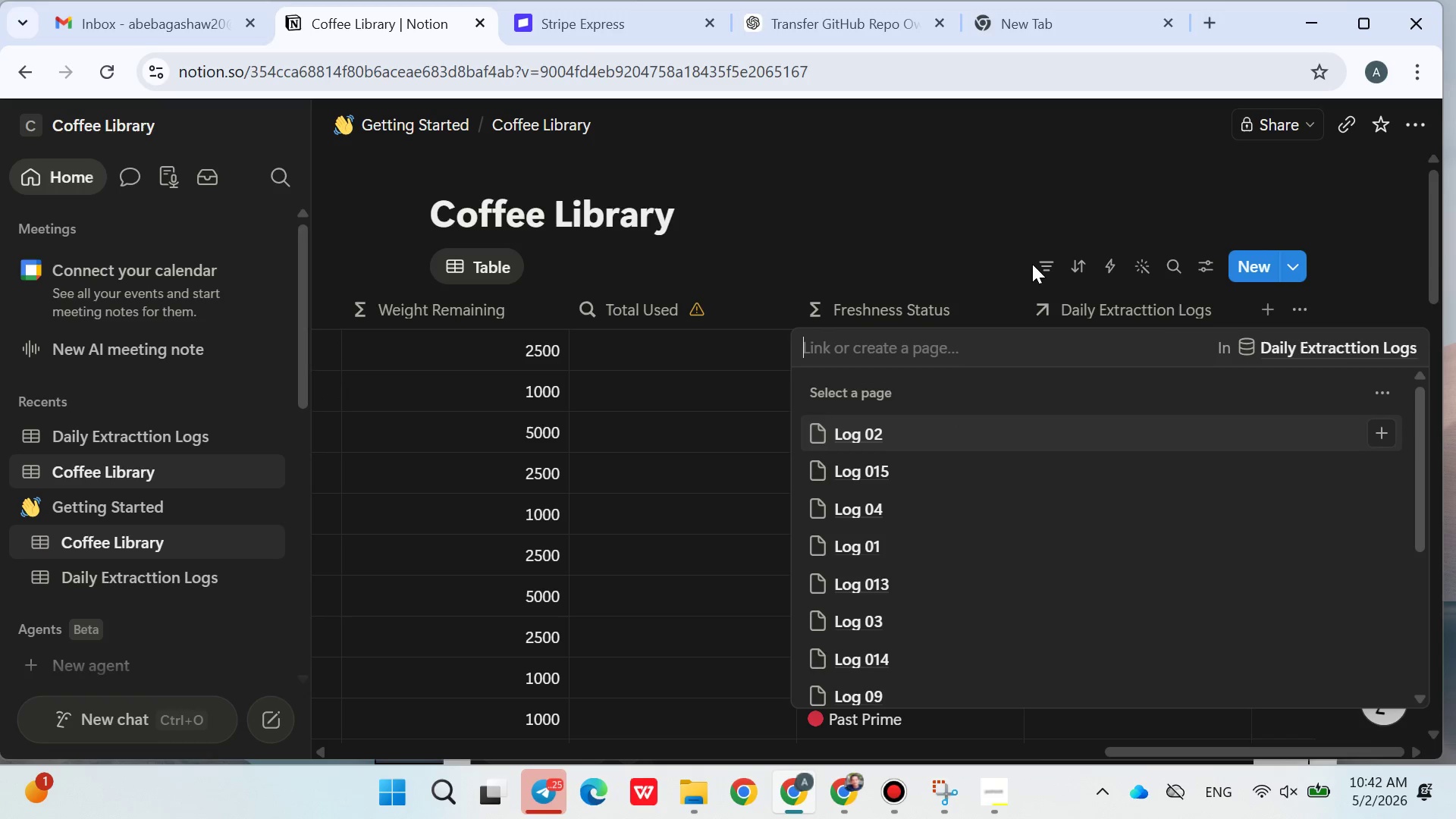 
left_click([987, 259])
 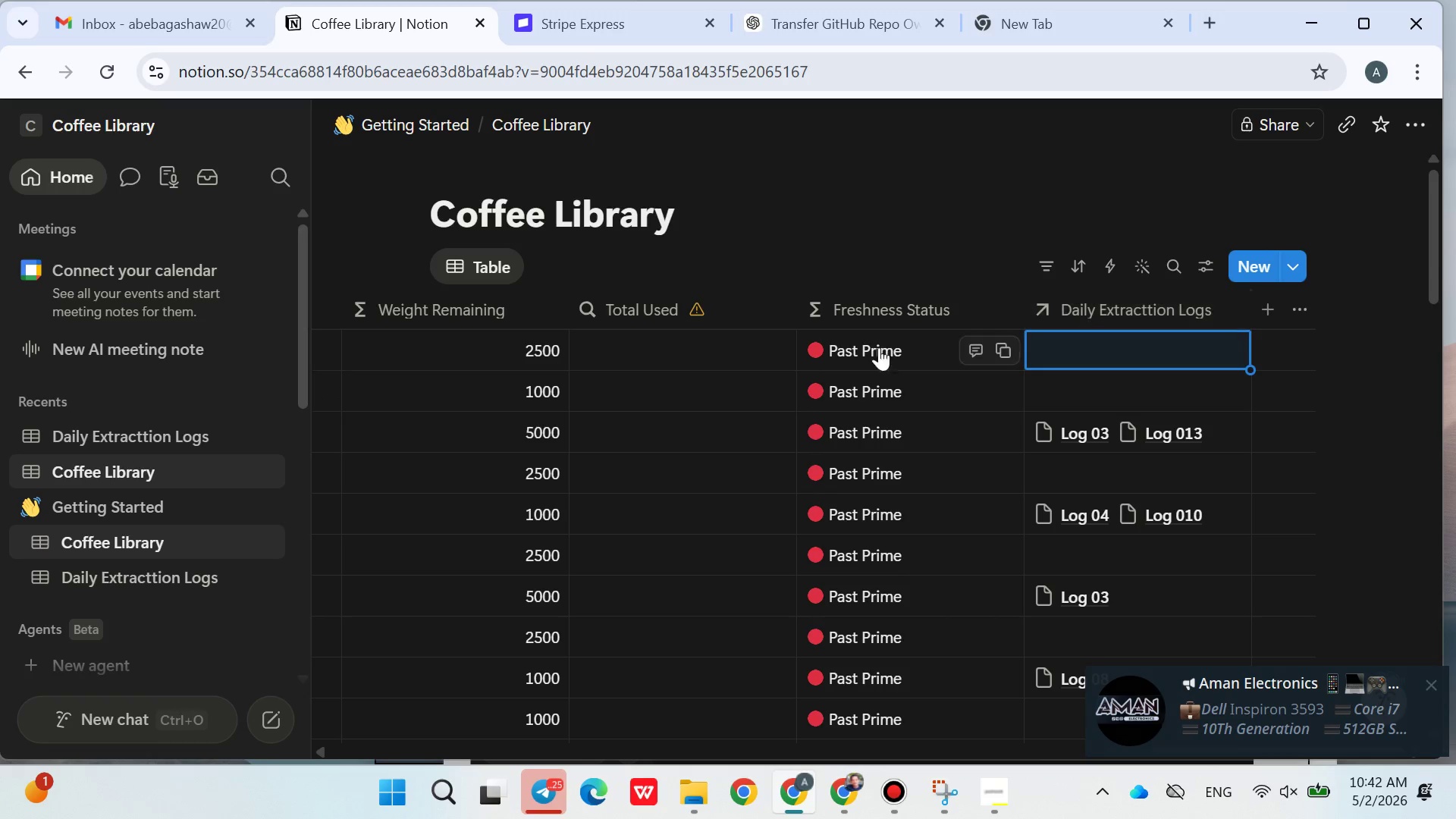 
wait(6.2)
 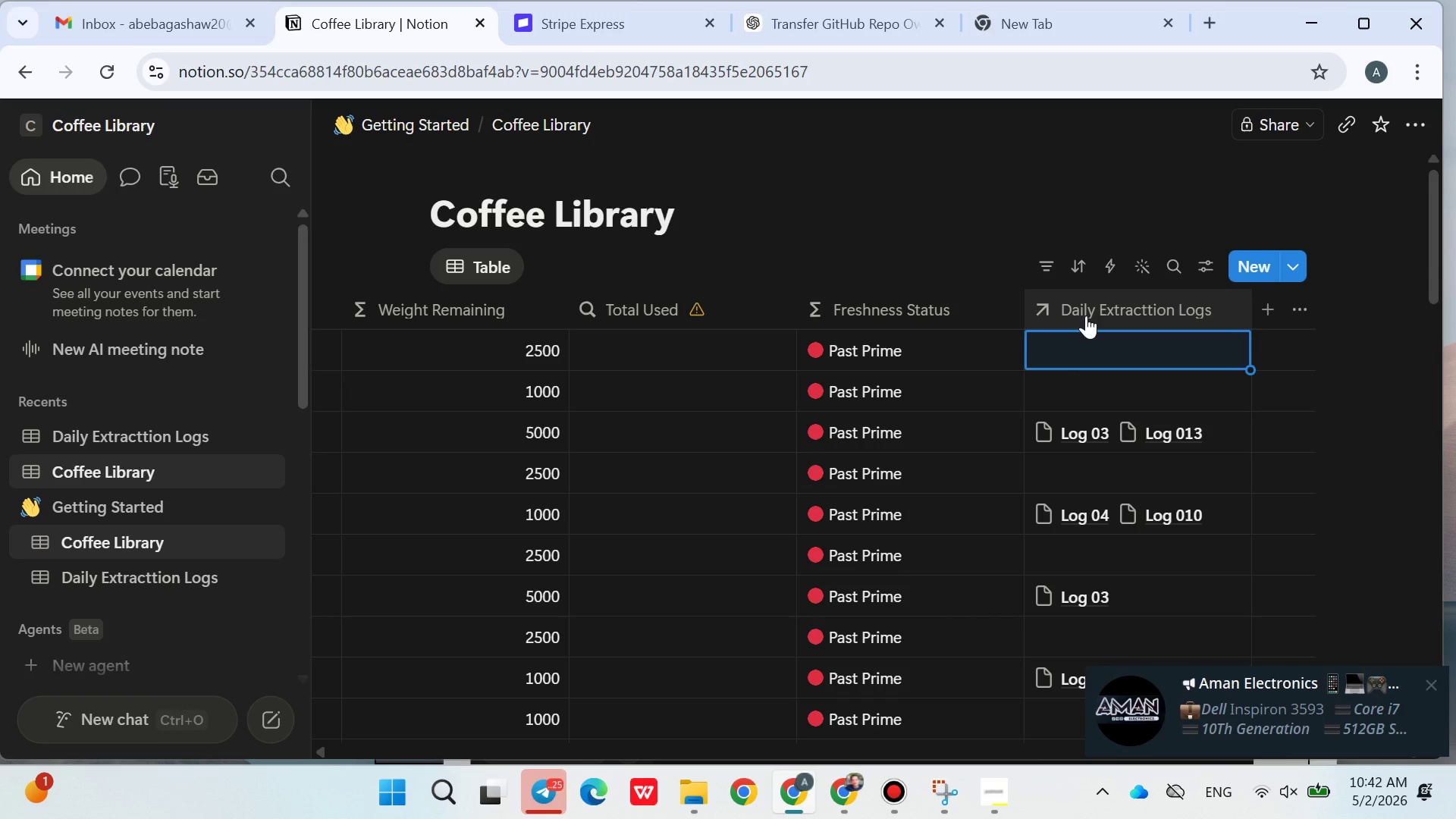 
left_click([767, 350])
 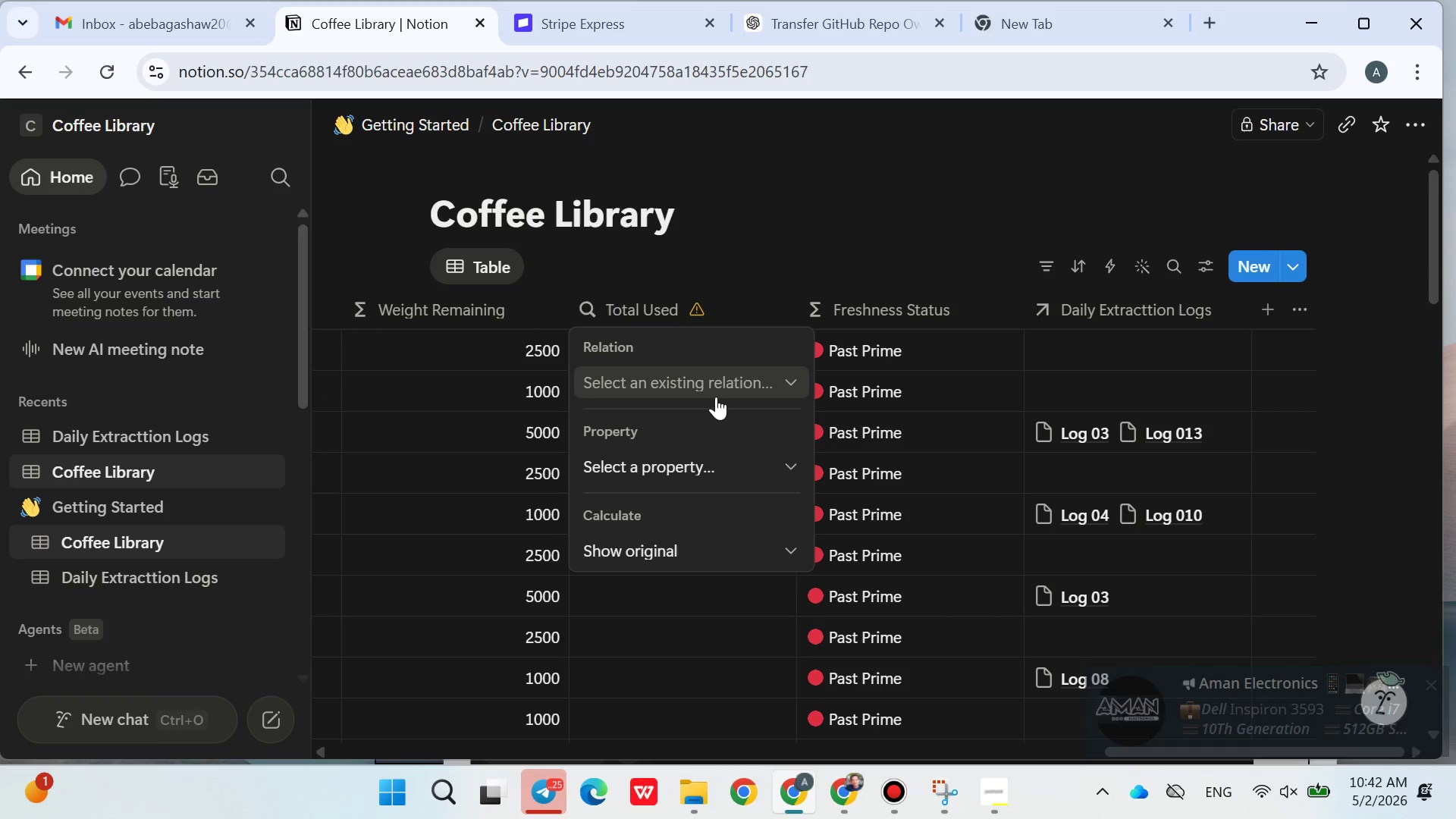 
left_click([714, 389])
 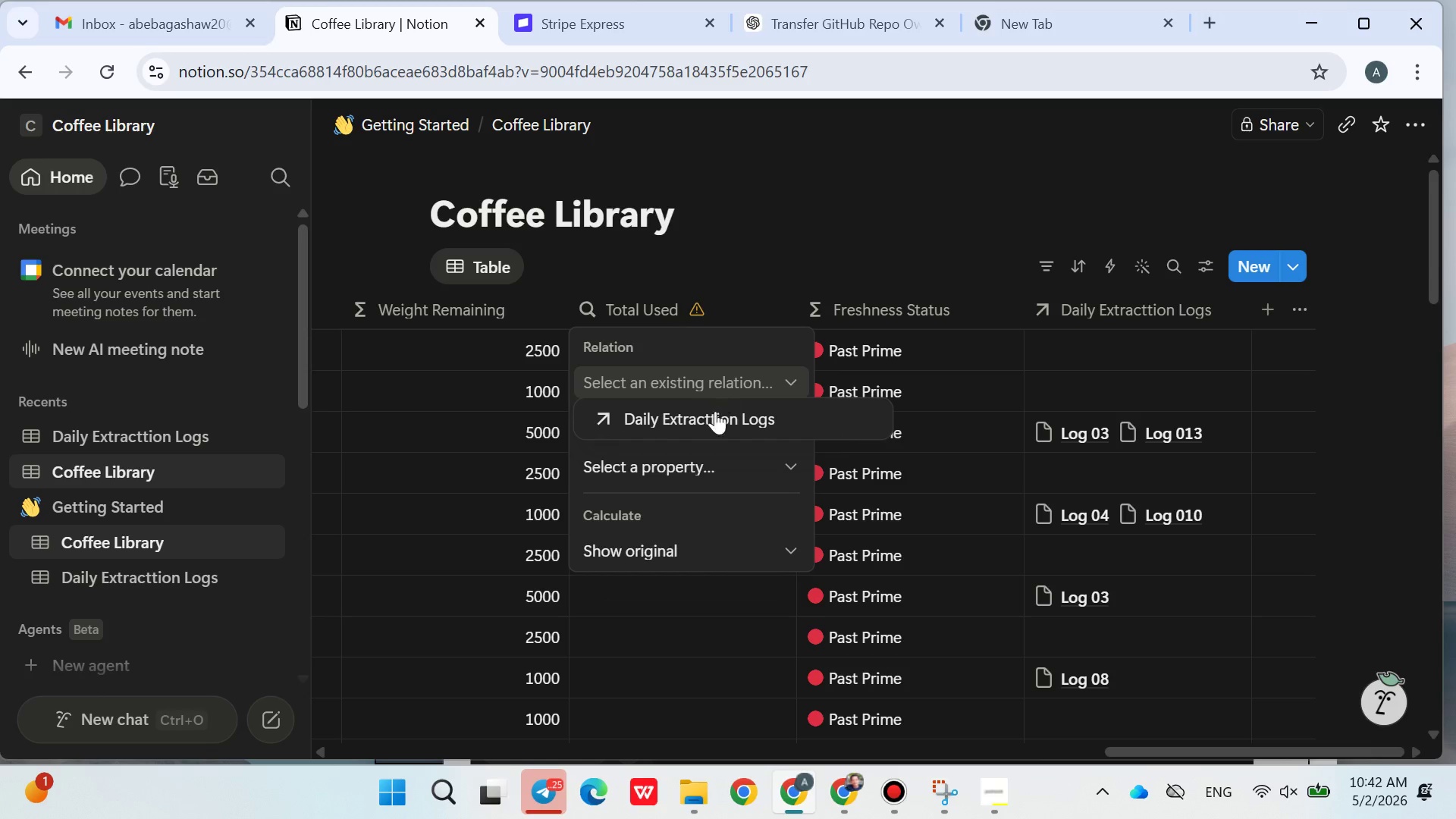 
left_click([714, 415])
 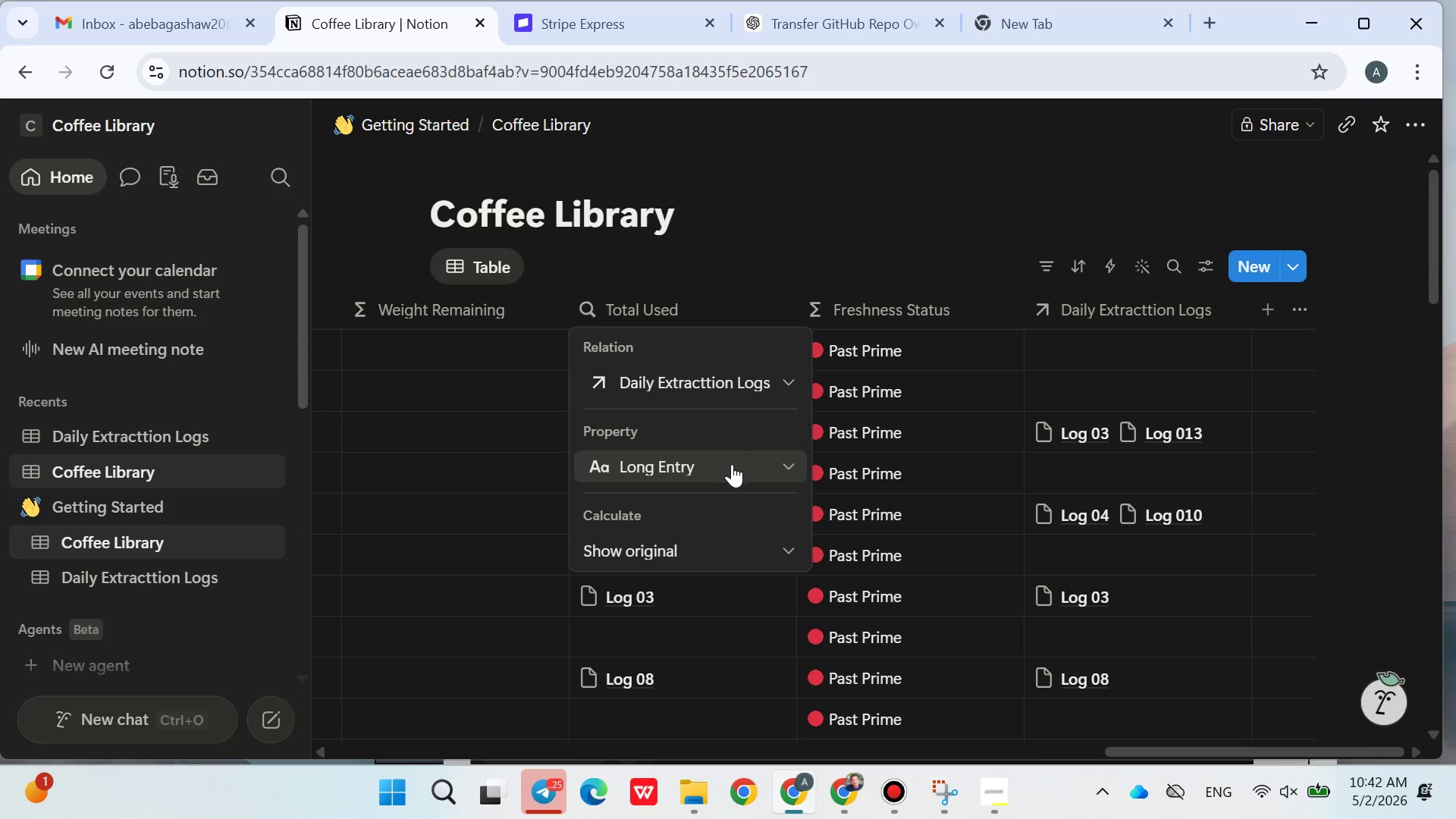 
left_click([729, 464])
 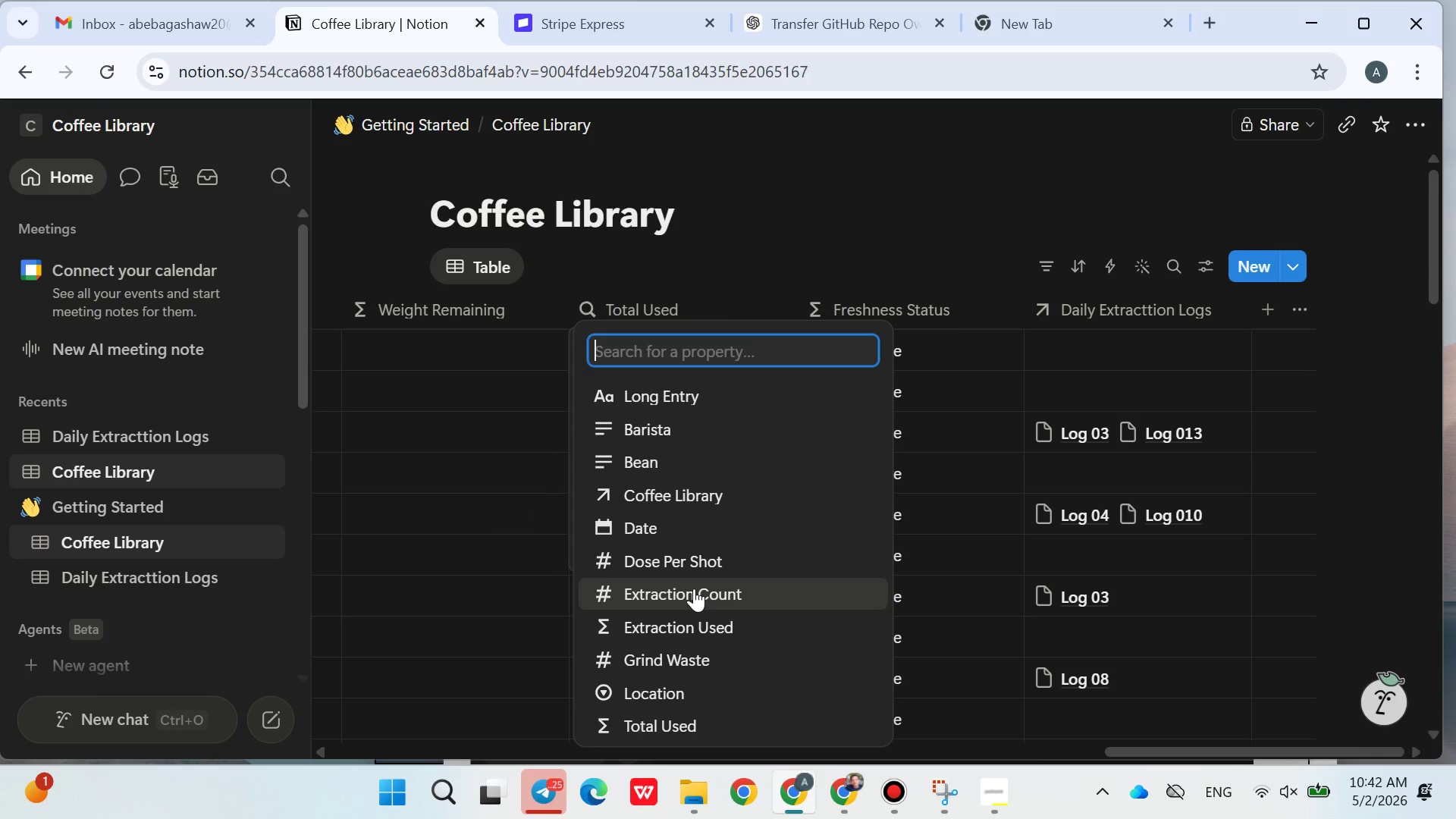 
wait(6.06)
 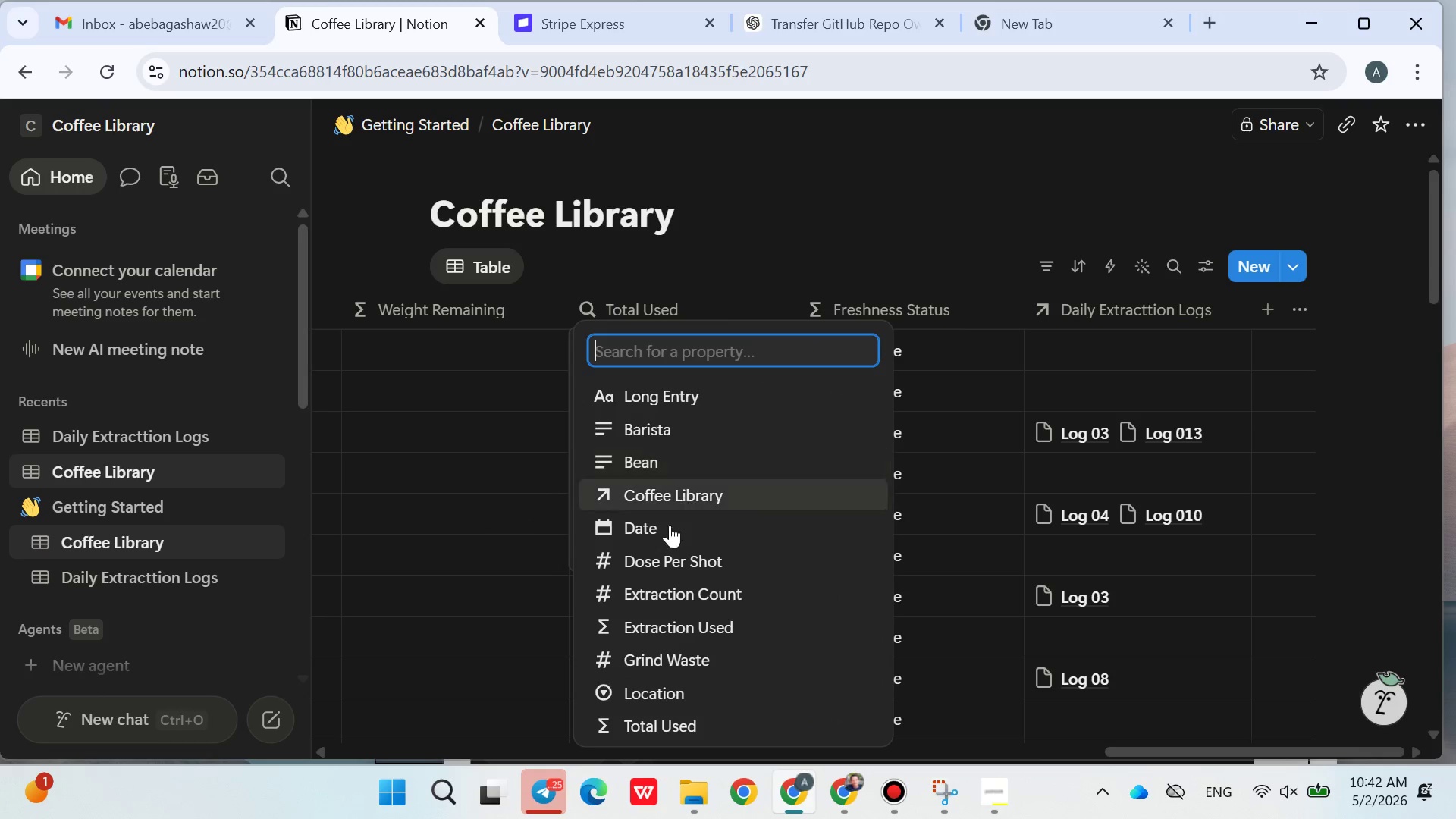 
left_click([679, 712])
 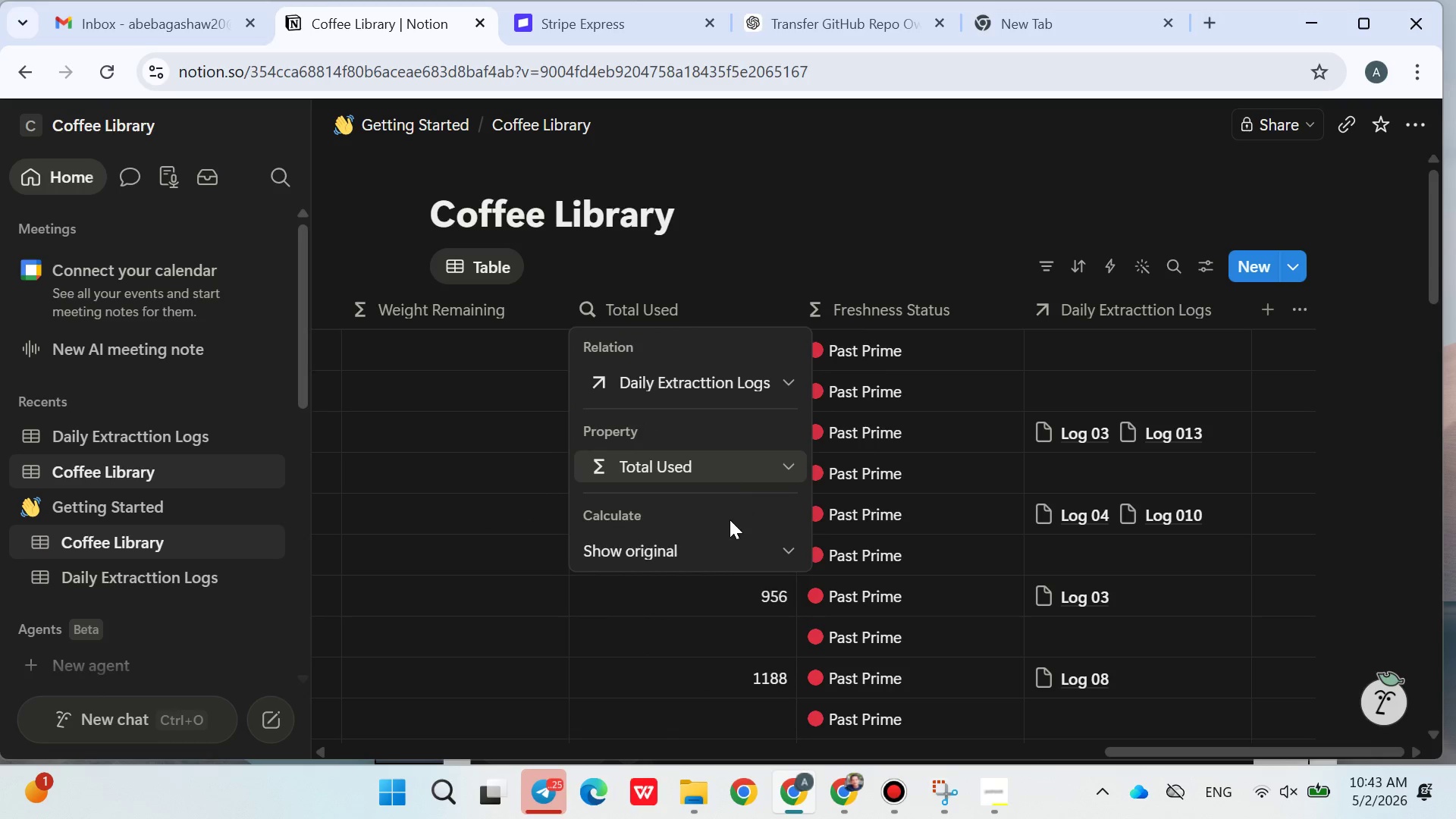 
left_click([711, 541])
 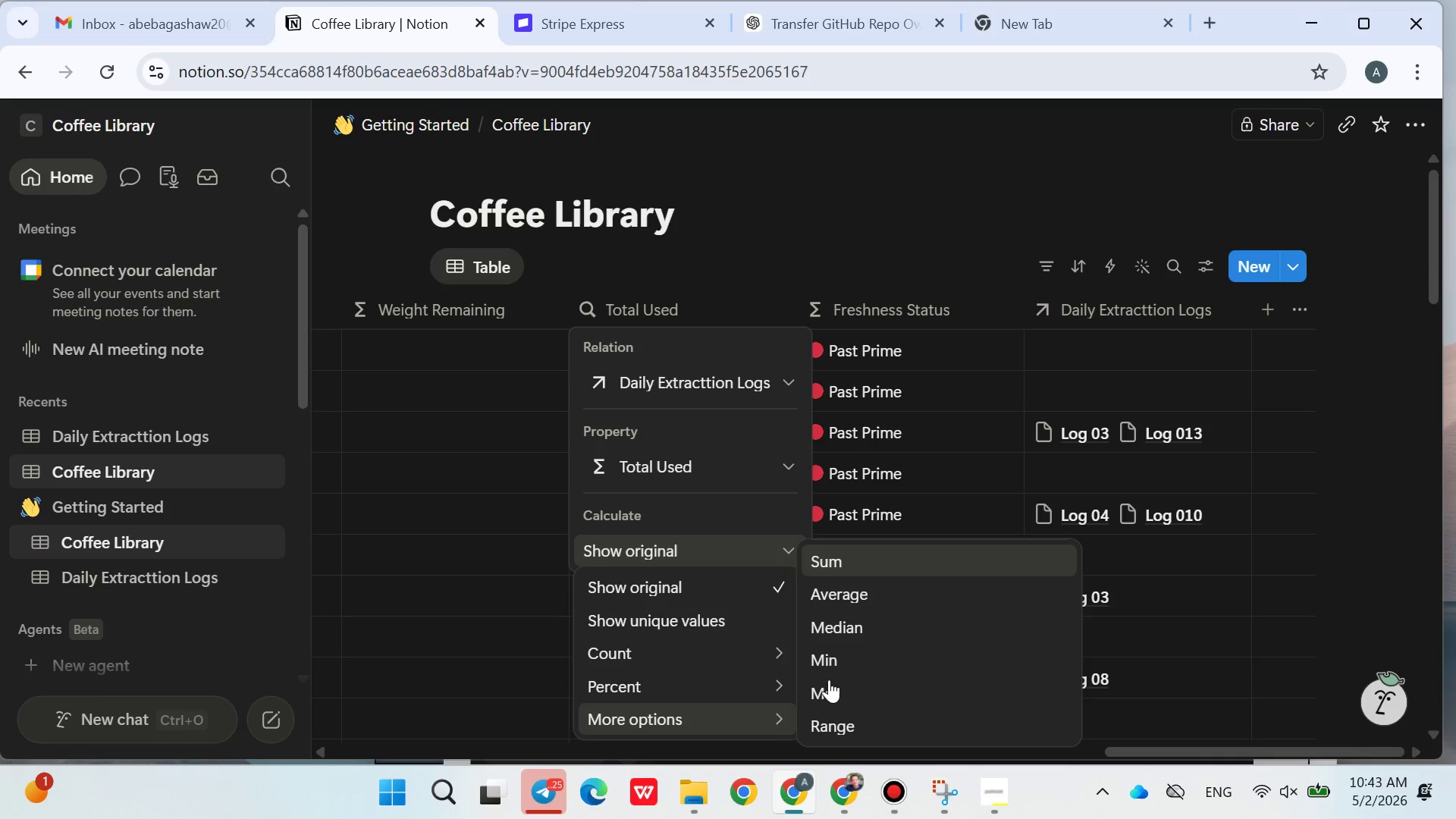 
left_click([828, 563])
 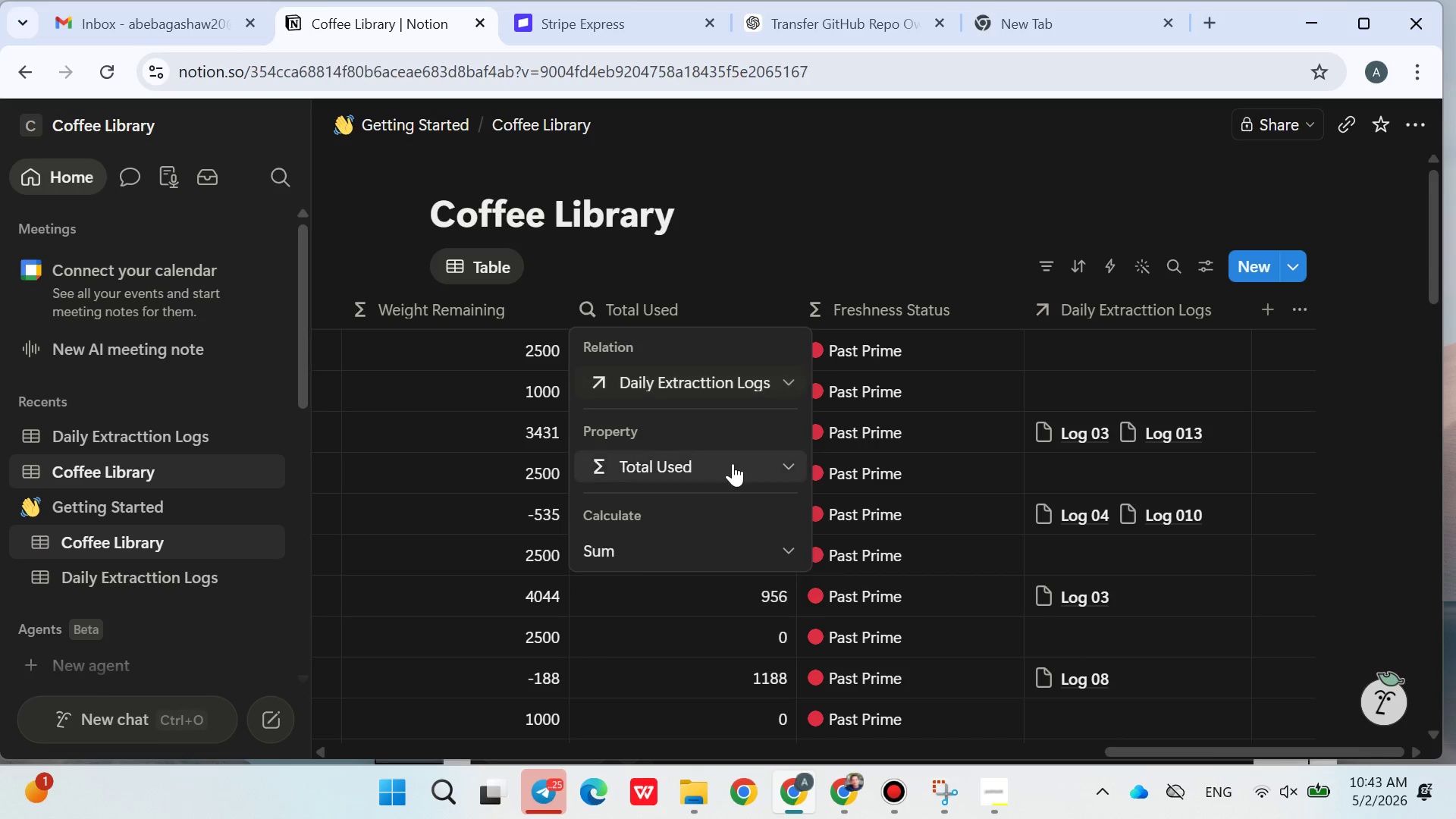 
left_click([786, 243])
 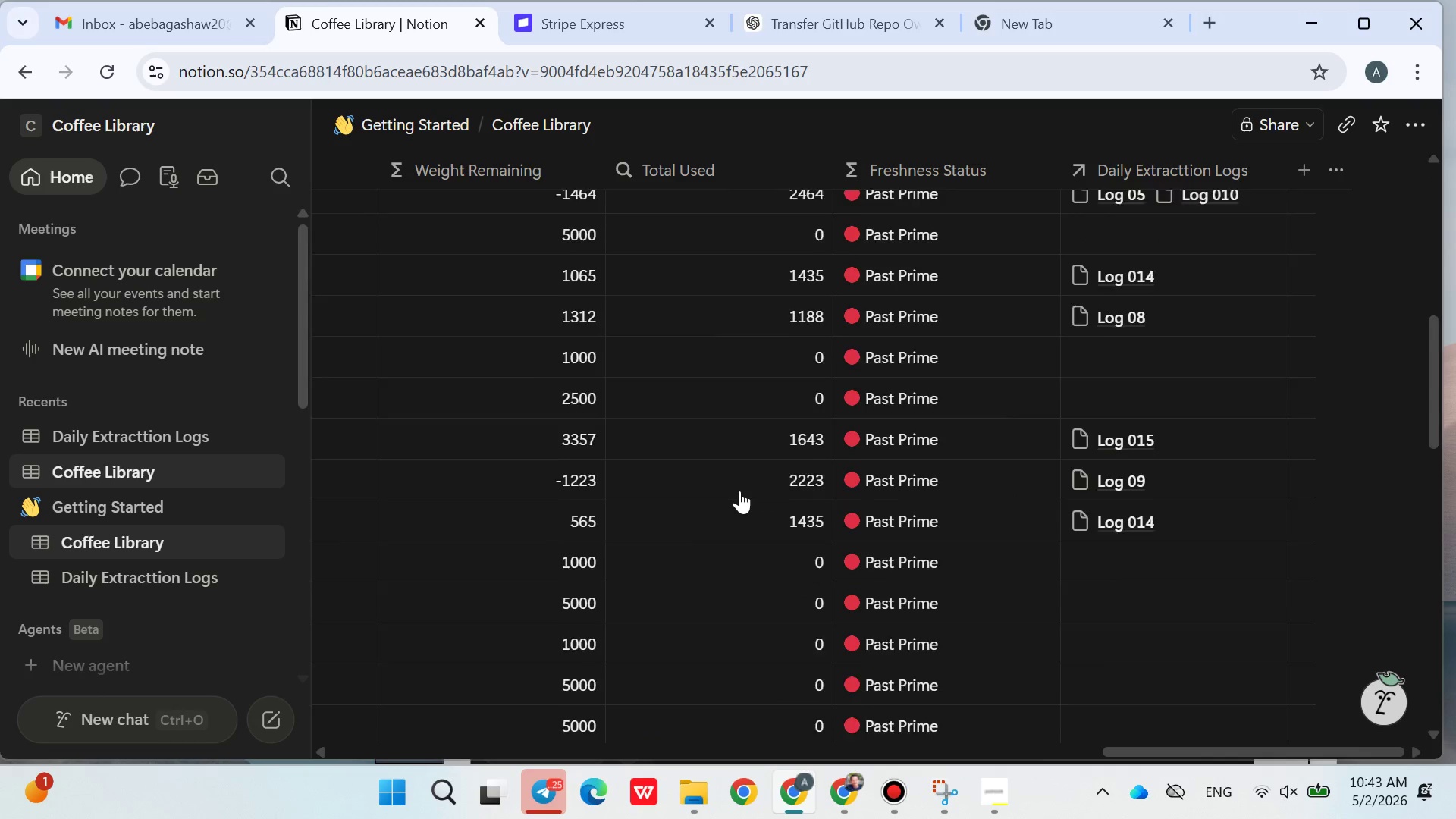 
wait(5.12)
 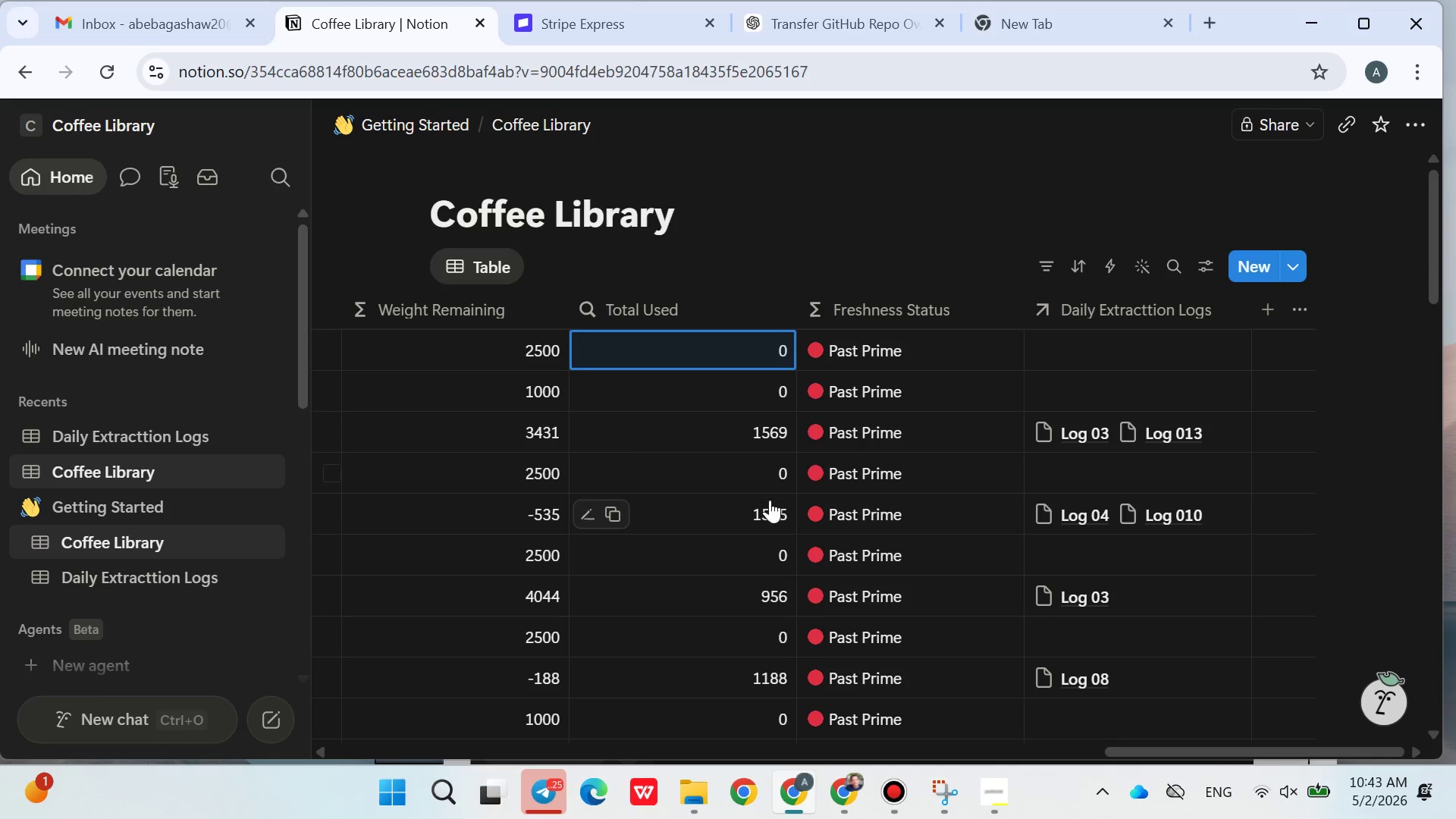 
left_click([941, 350])
 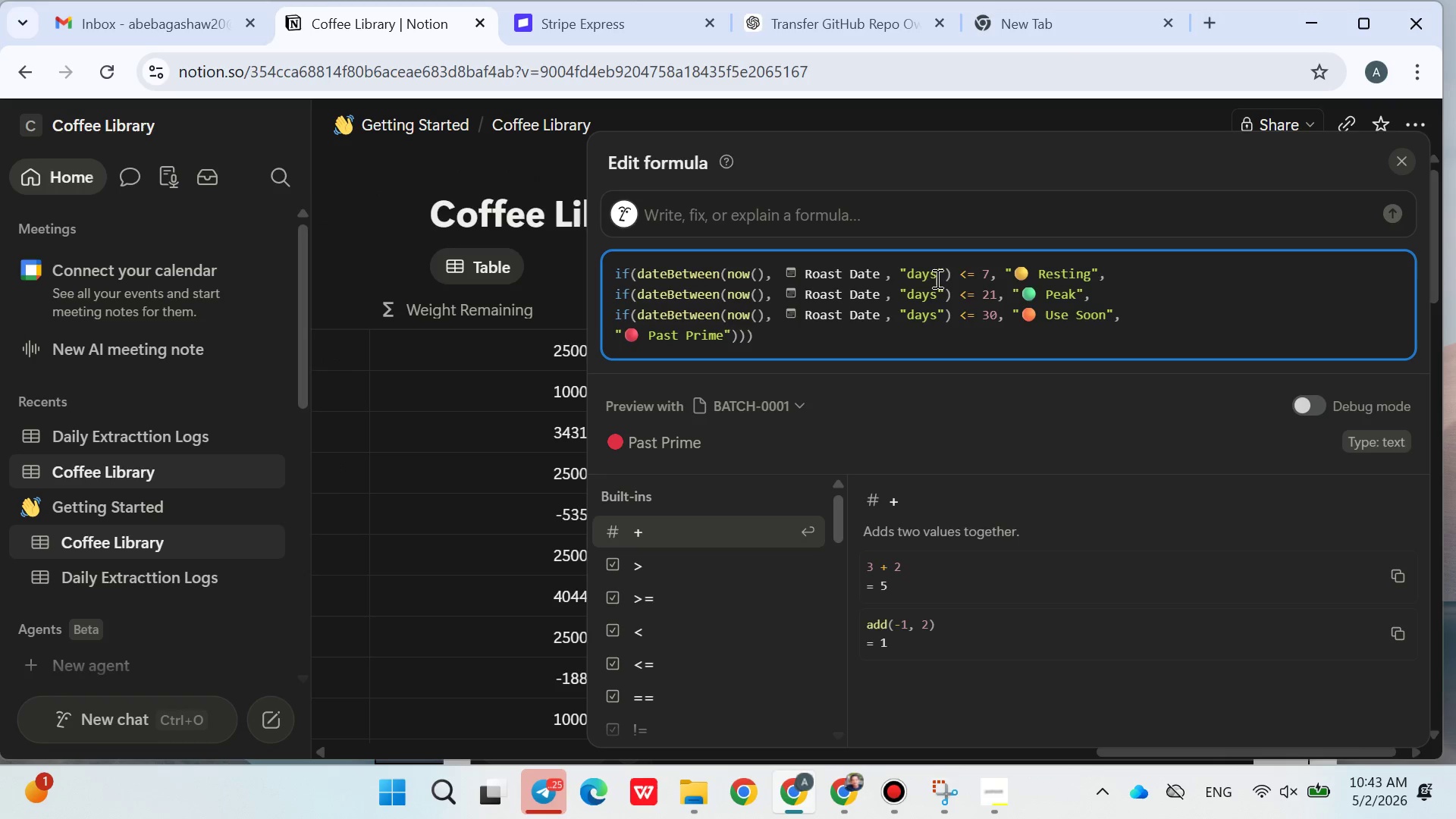 
left_click([532, 193])
 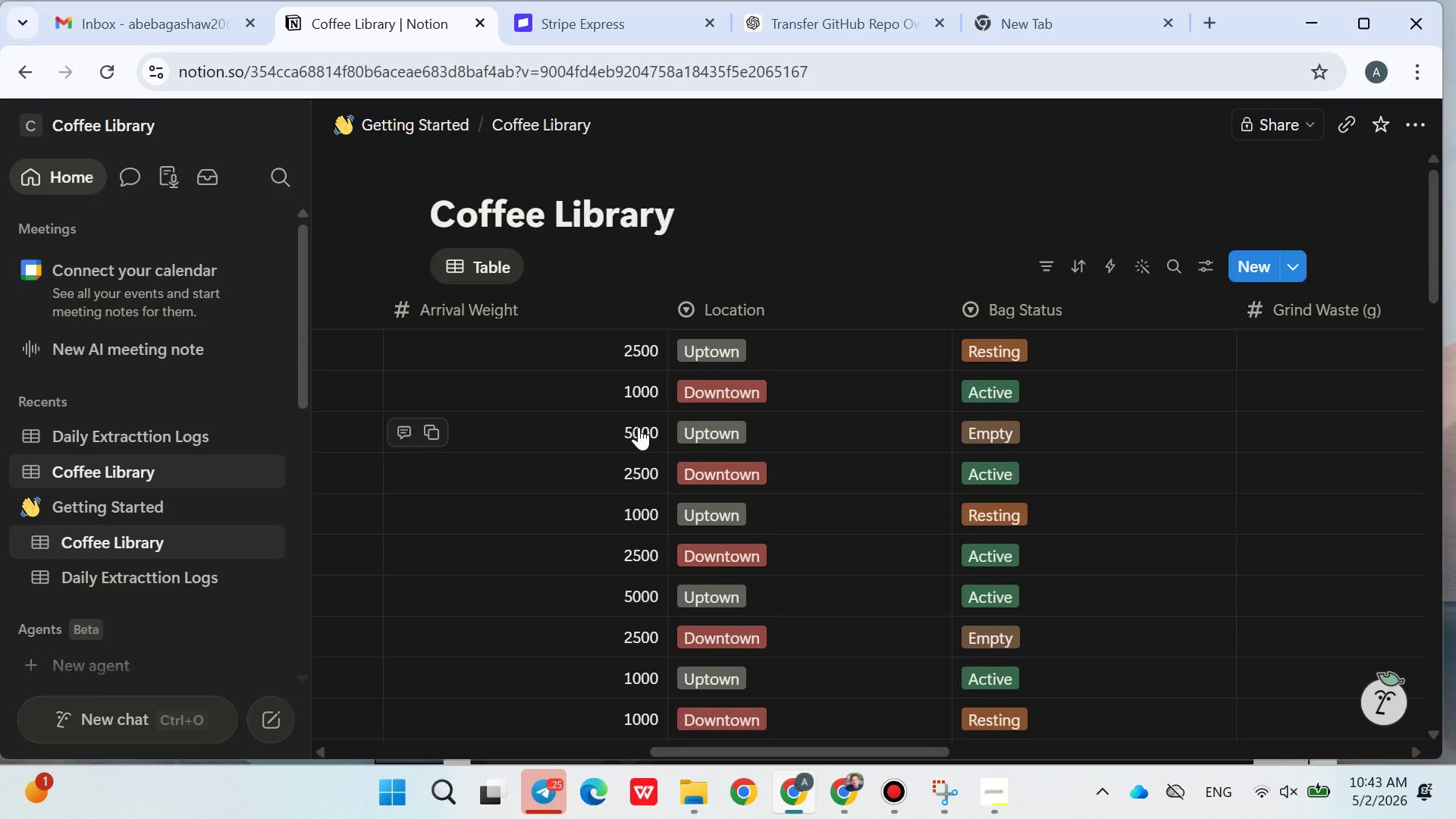 
wait(11.27)
 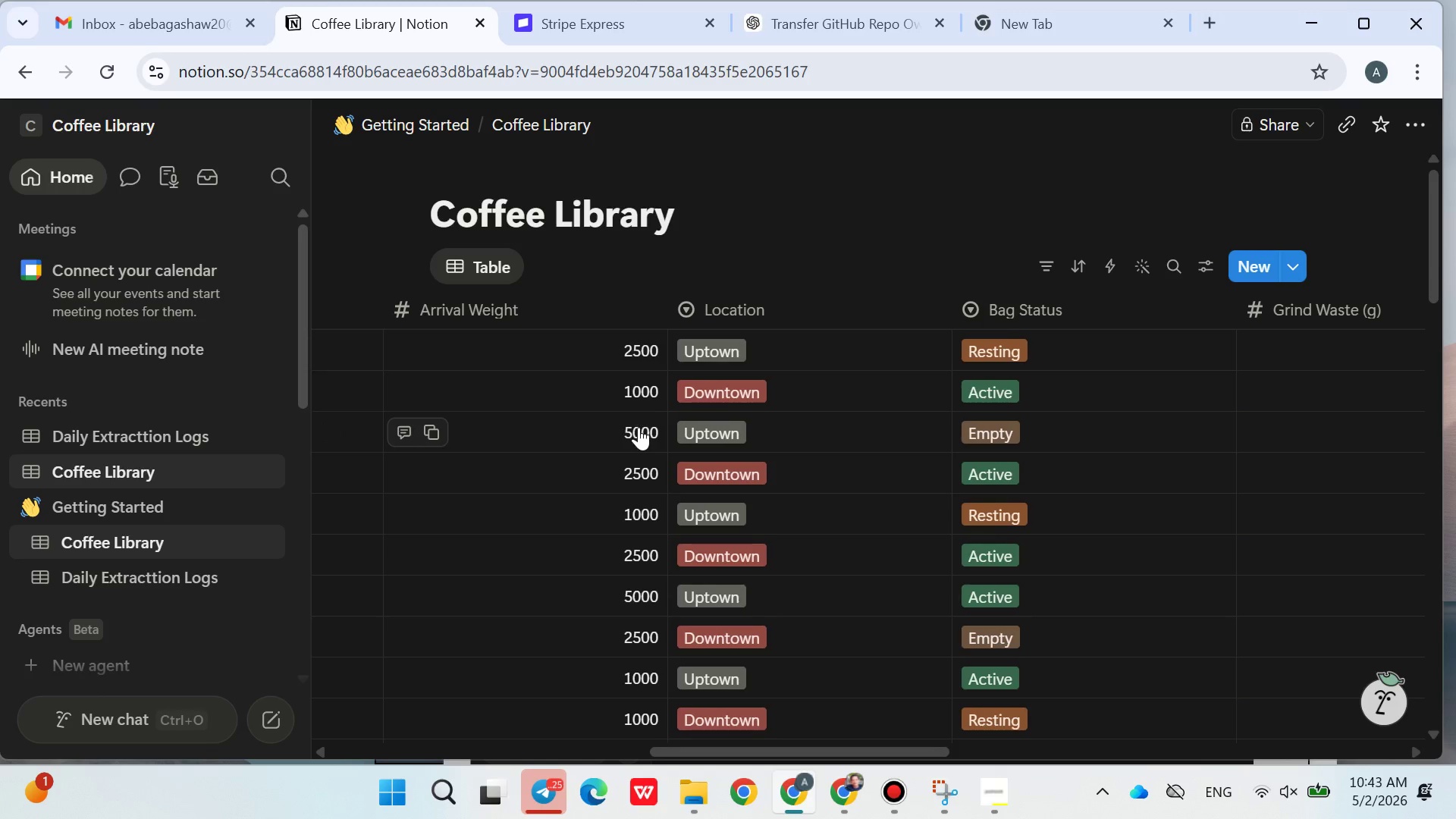 
left_click([926, 349])
 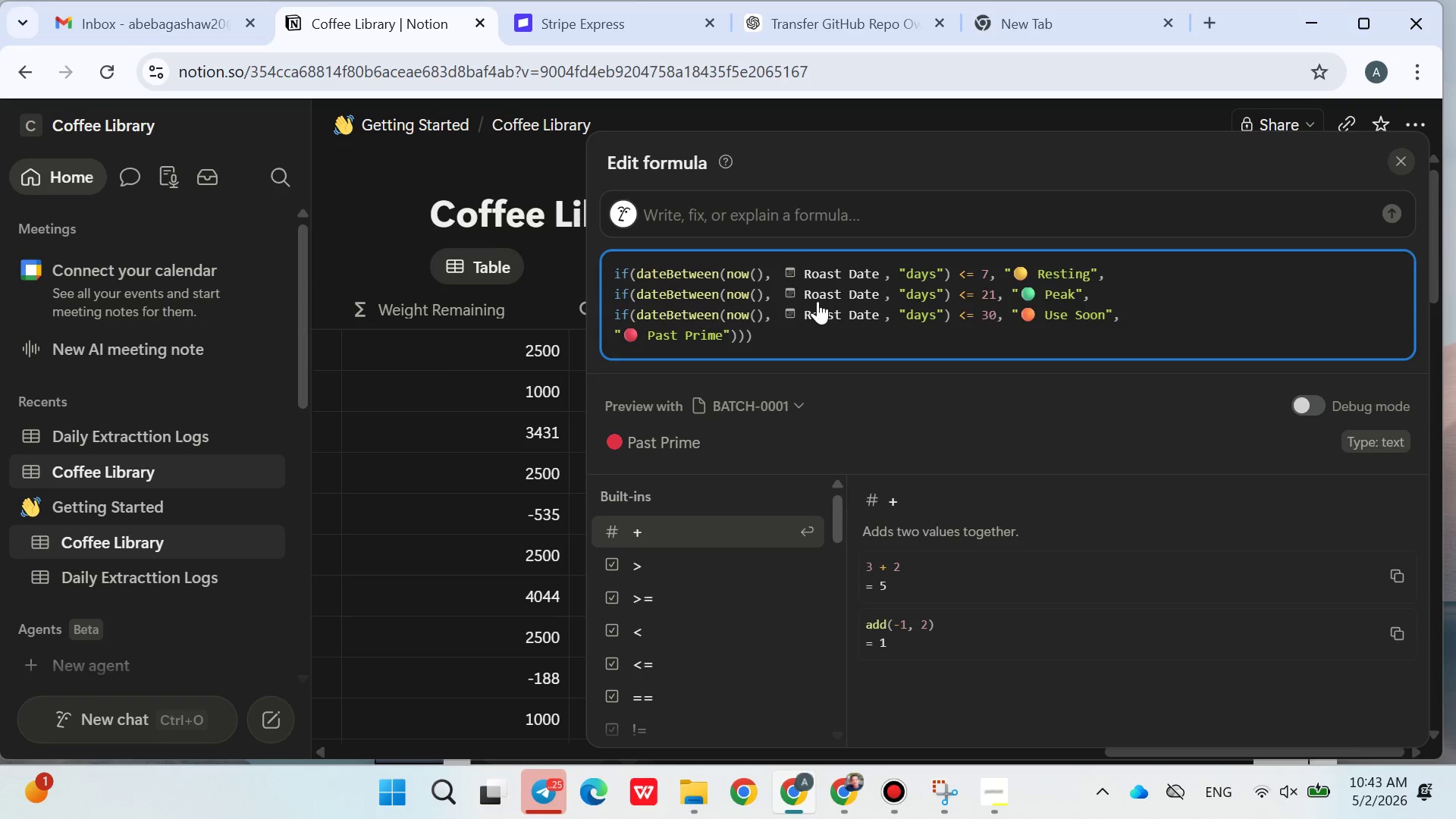 
wait(9.2)
 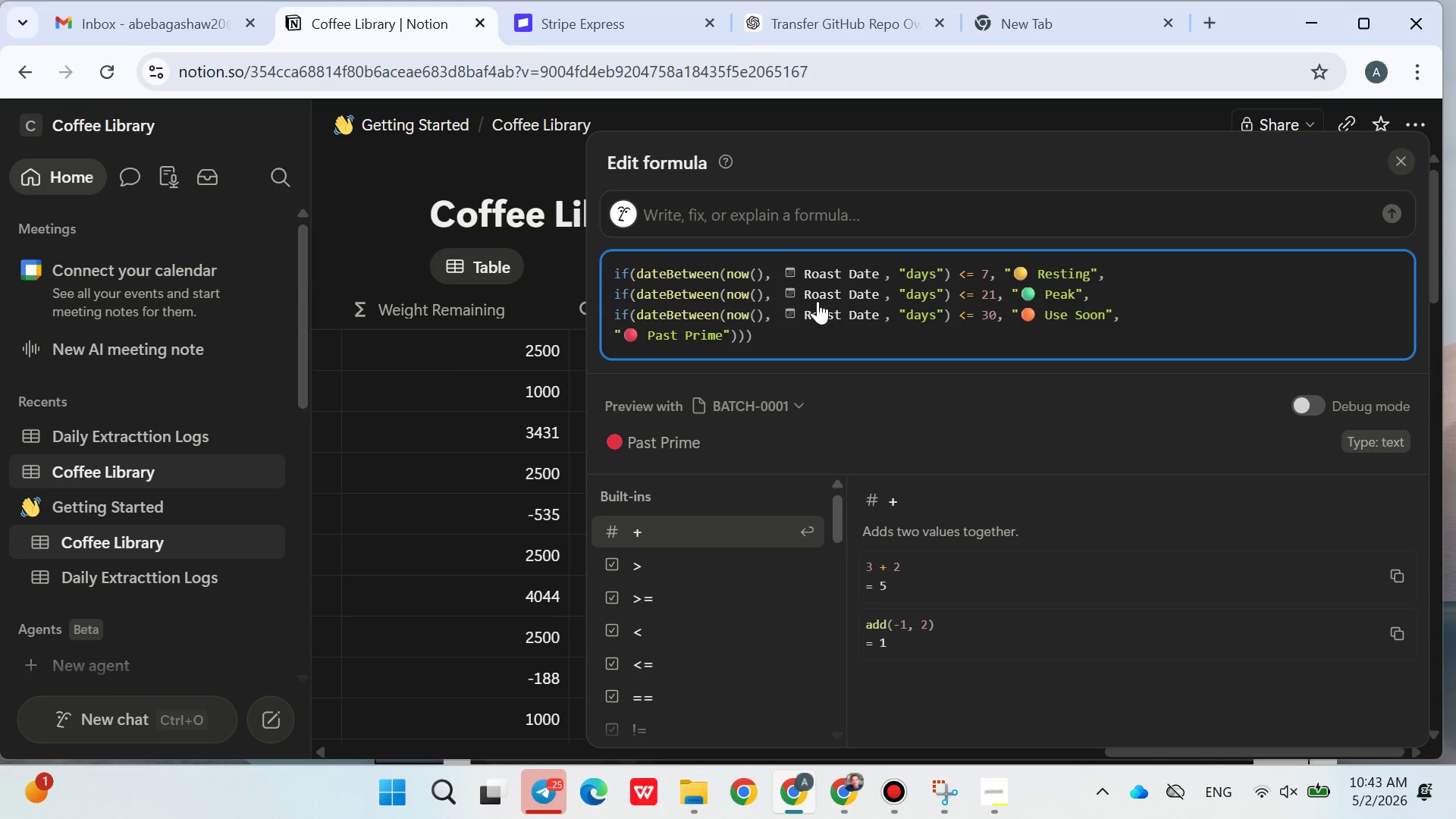 
left_click([552, 181])
 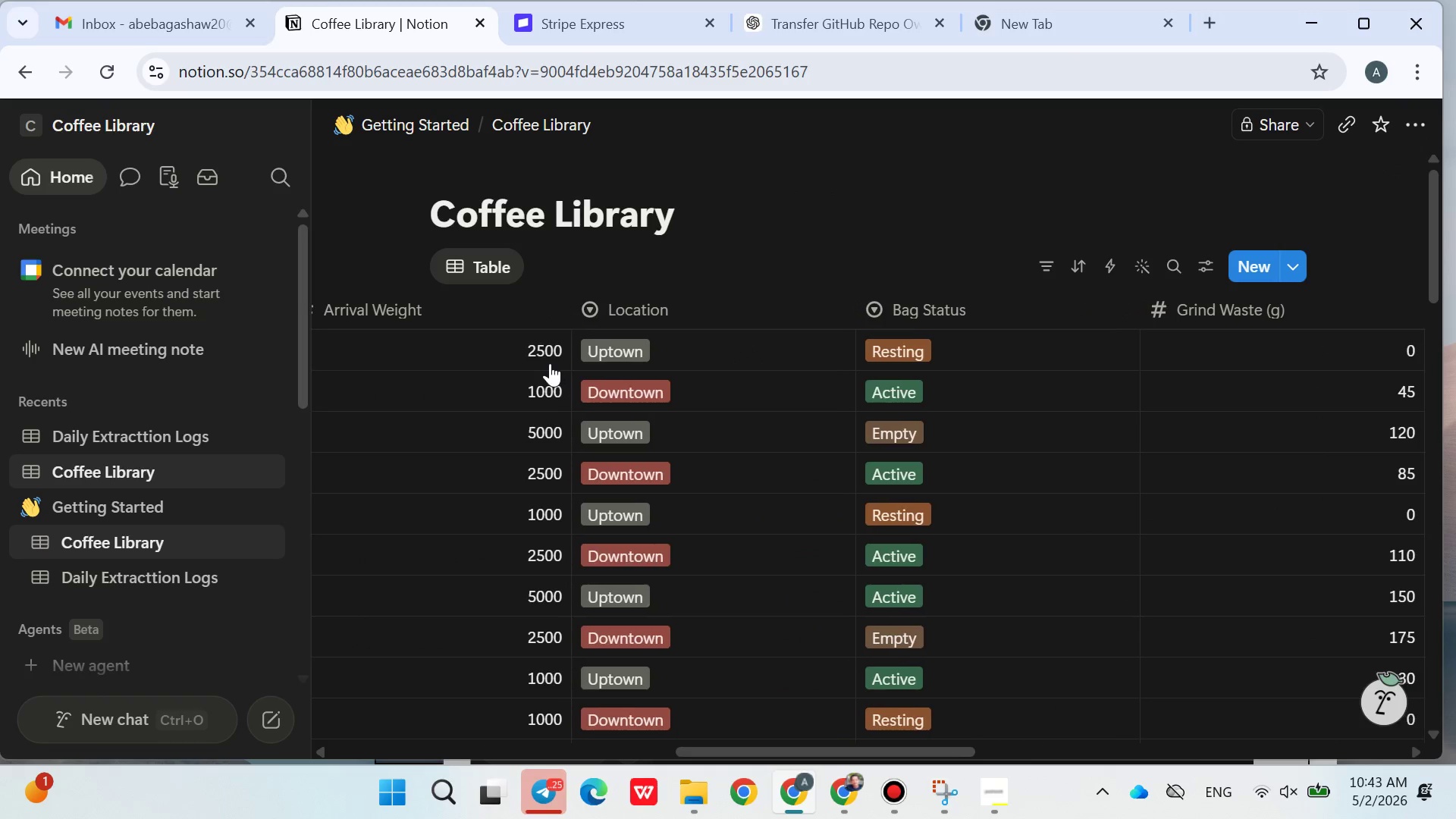 
wait(5.91)
 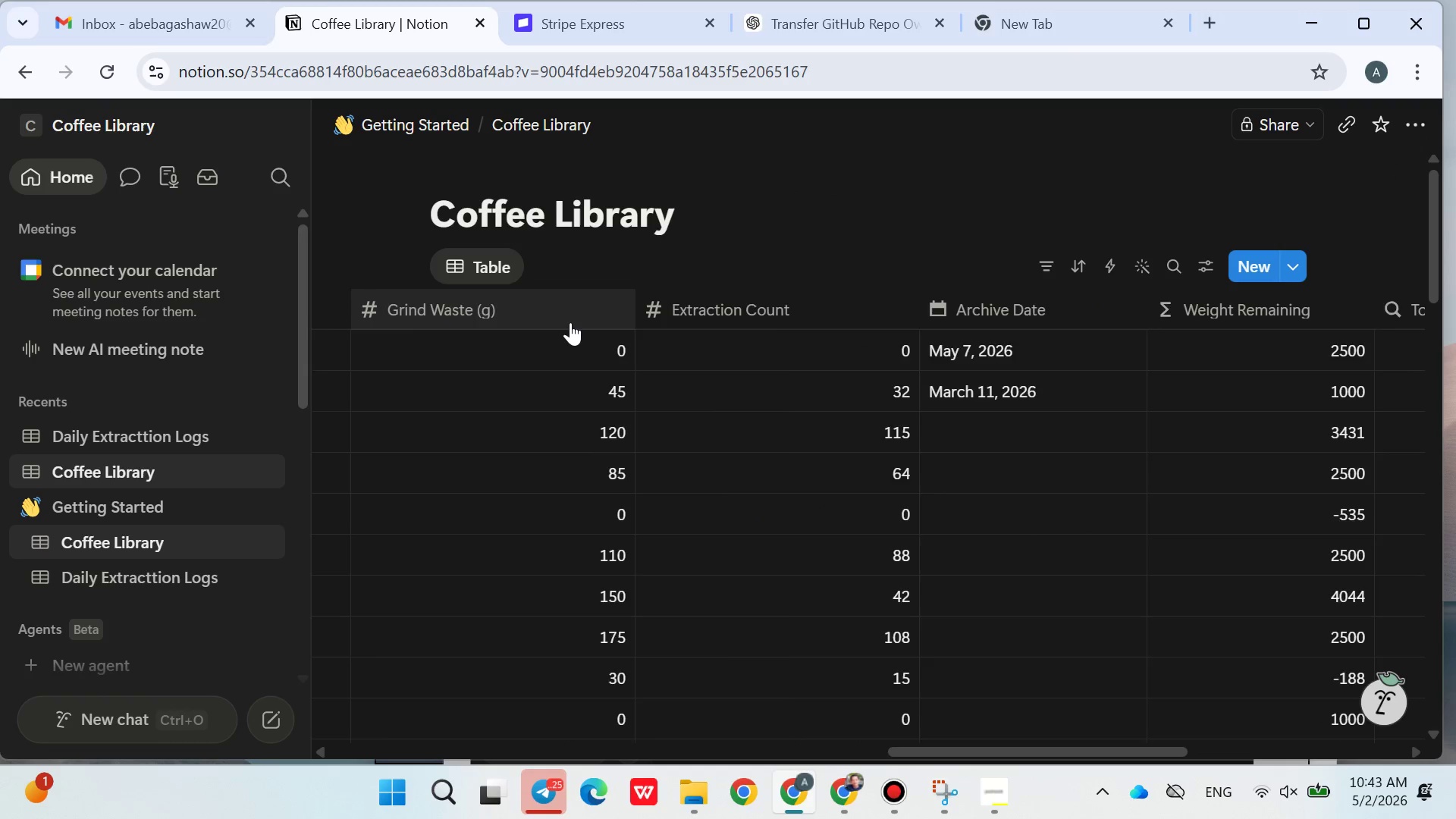 
left_click([502, 354])
 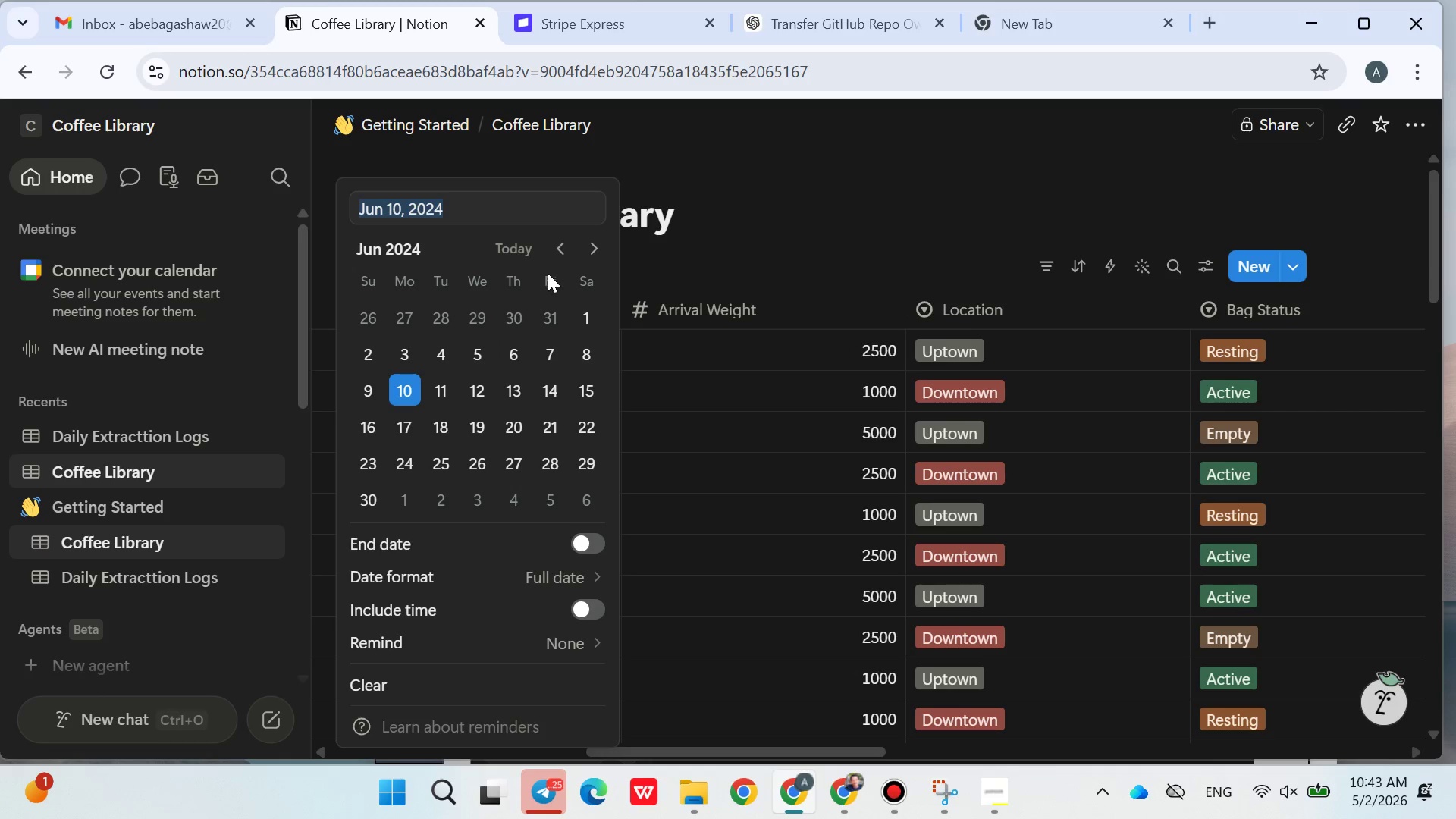 
left_click([520, 253])
 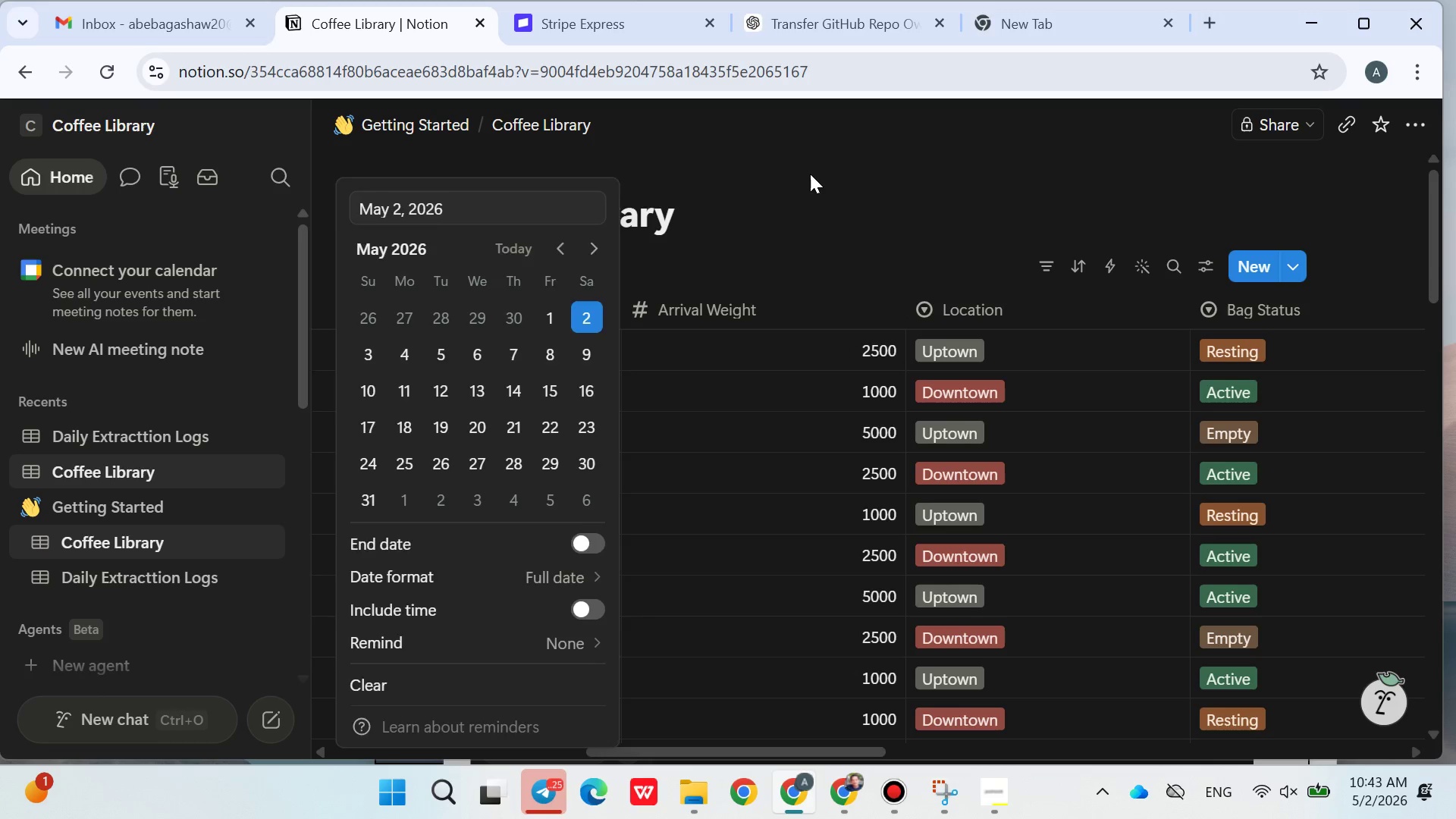 
left_click([812, 176])
 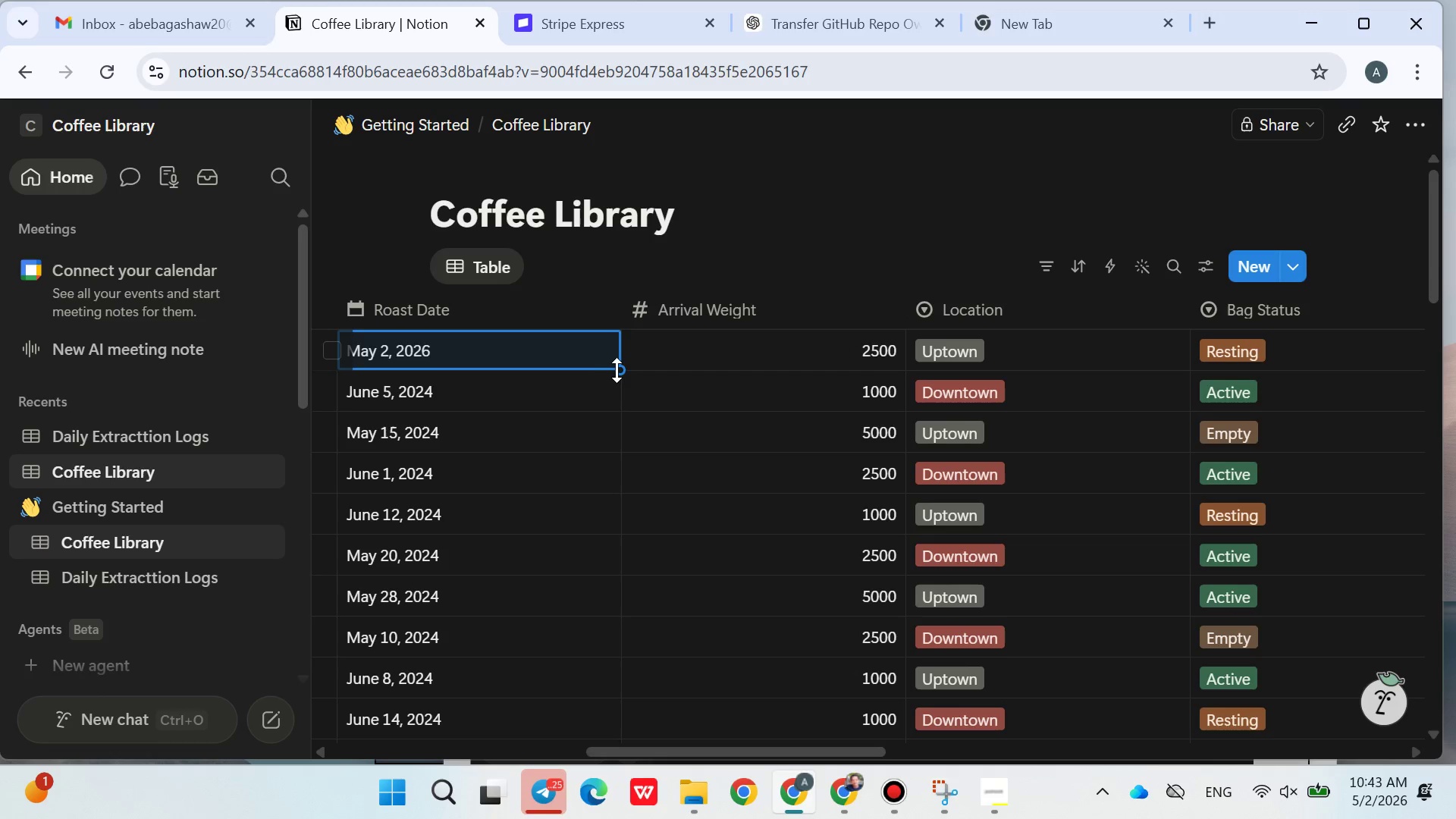 
left_click_drag(start_coordinate=[619, 371], to_coordinate=[515, 475])
 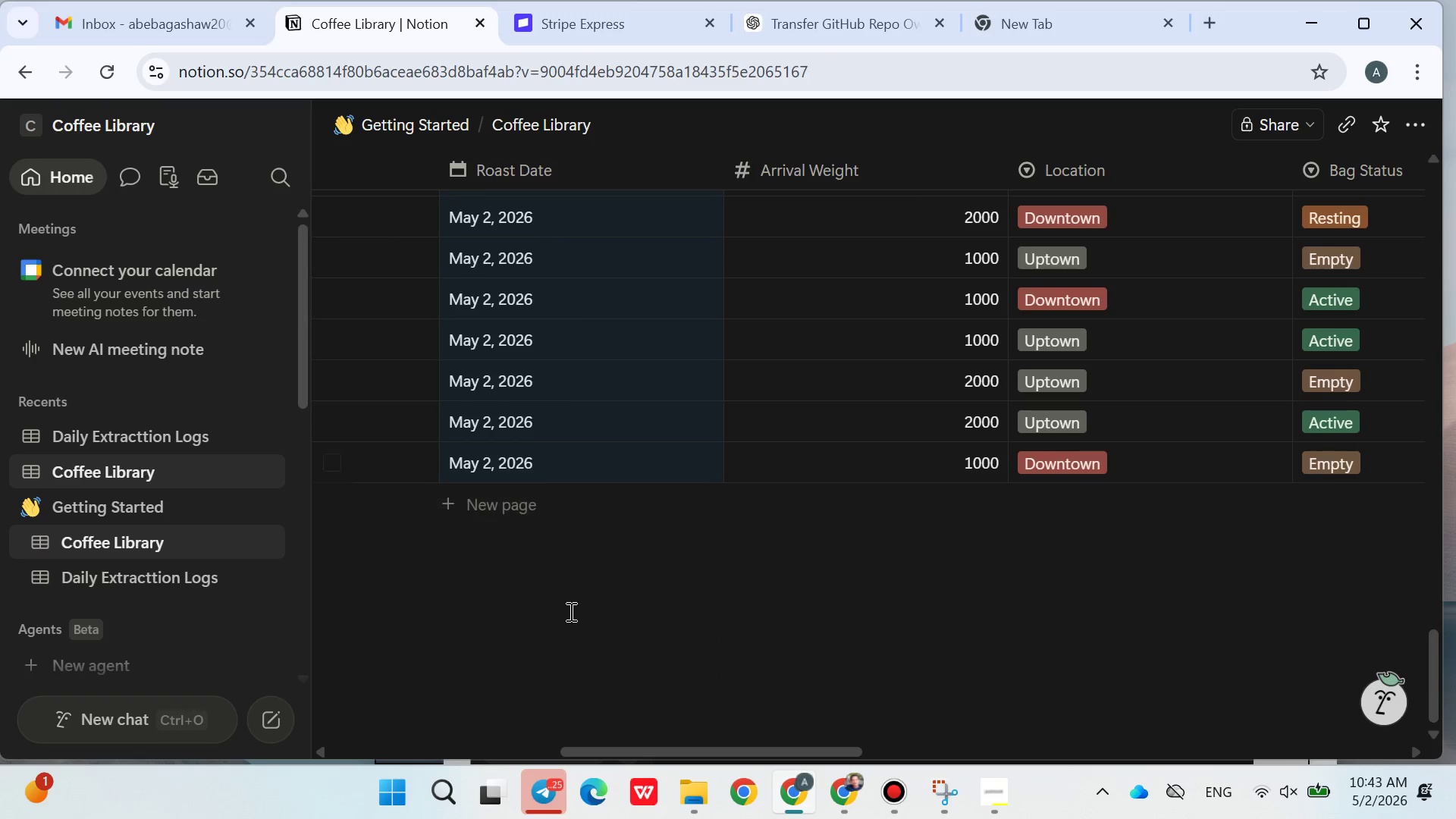 
left_click([570, 612])
 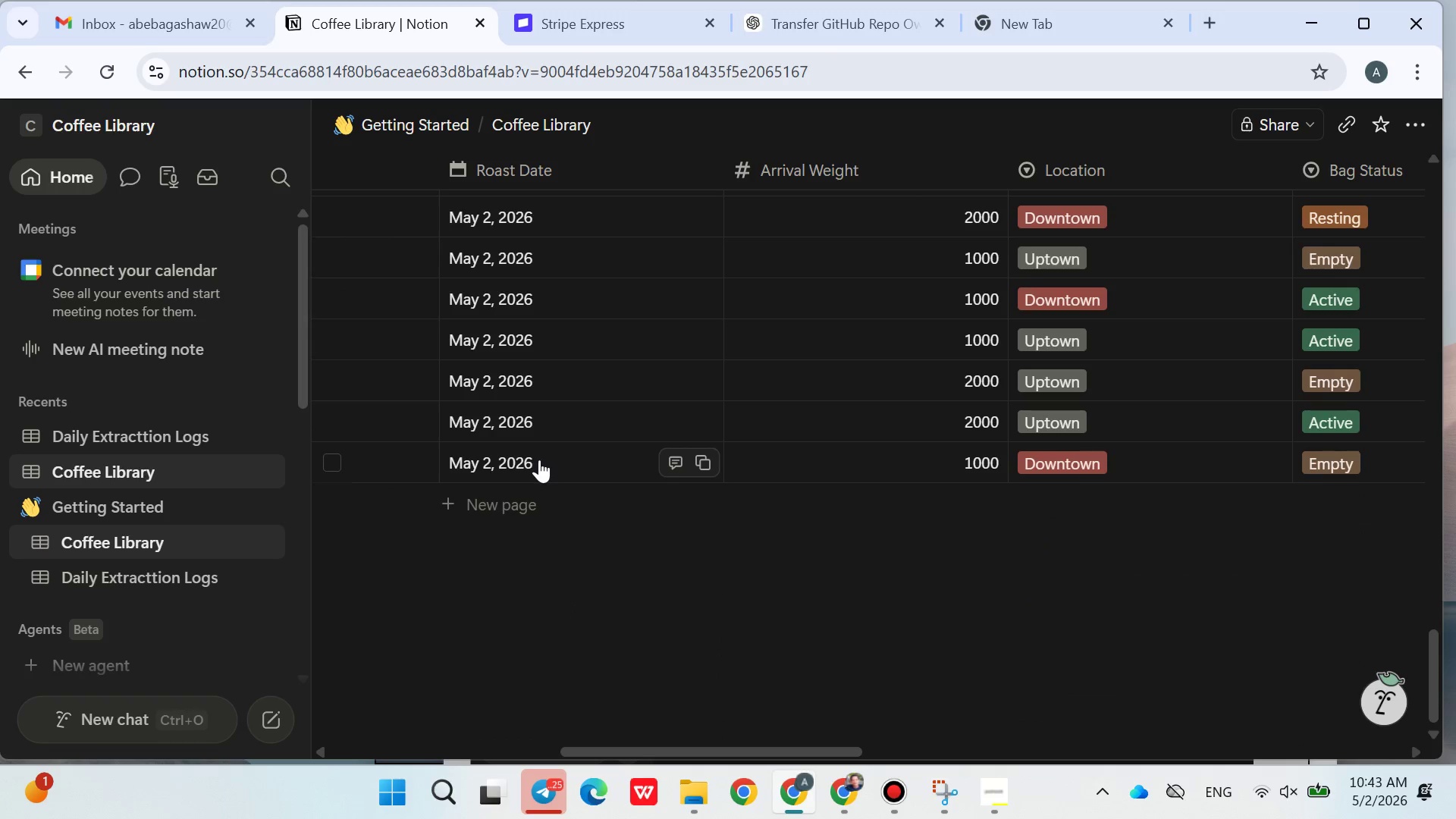 
left_click([544, 460])
 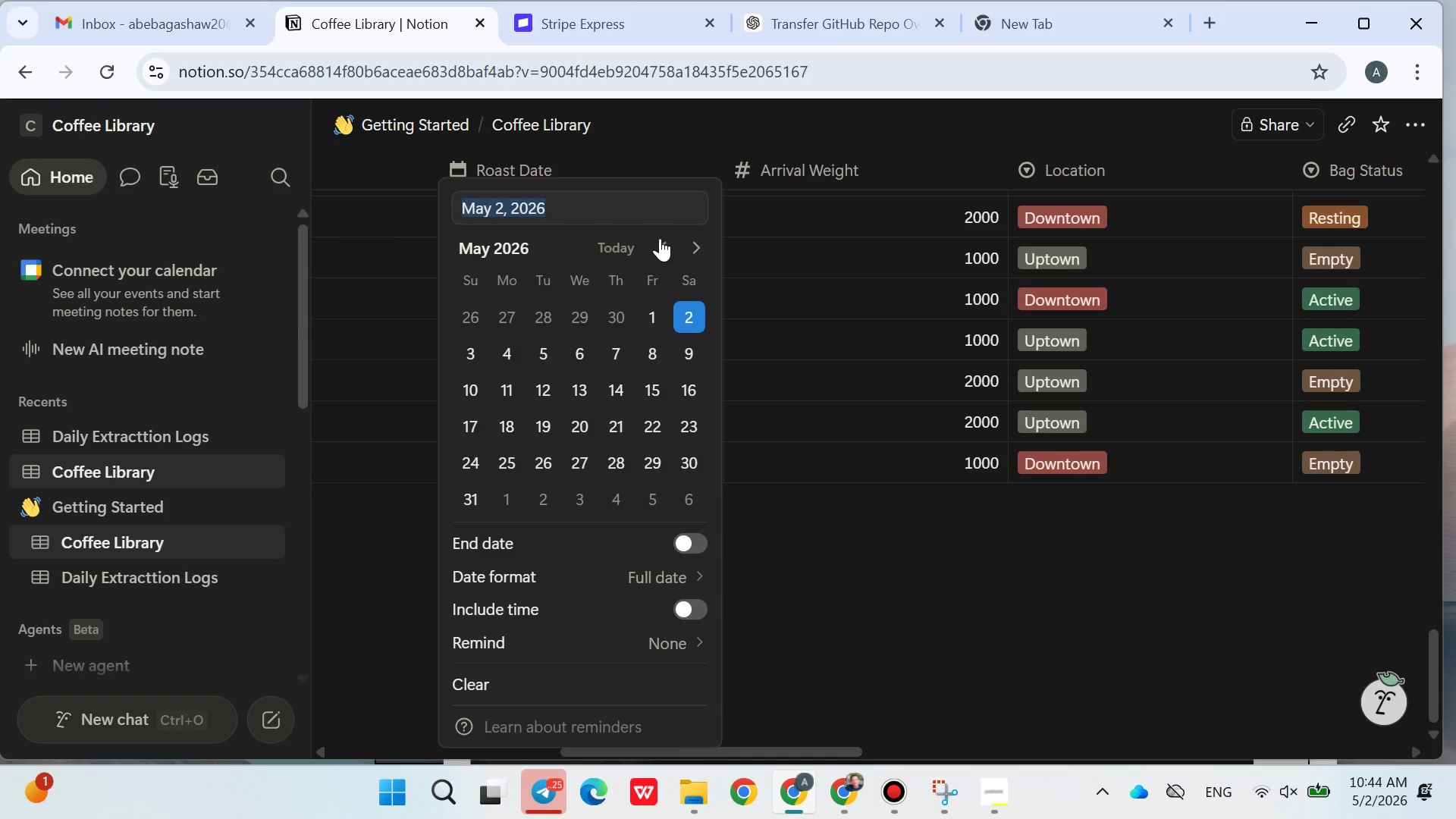 
double_click([659, 237])
 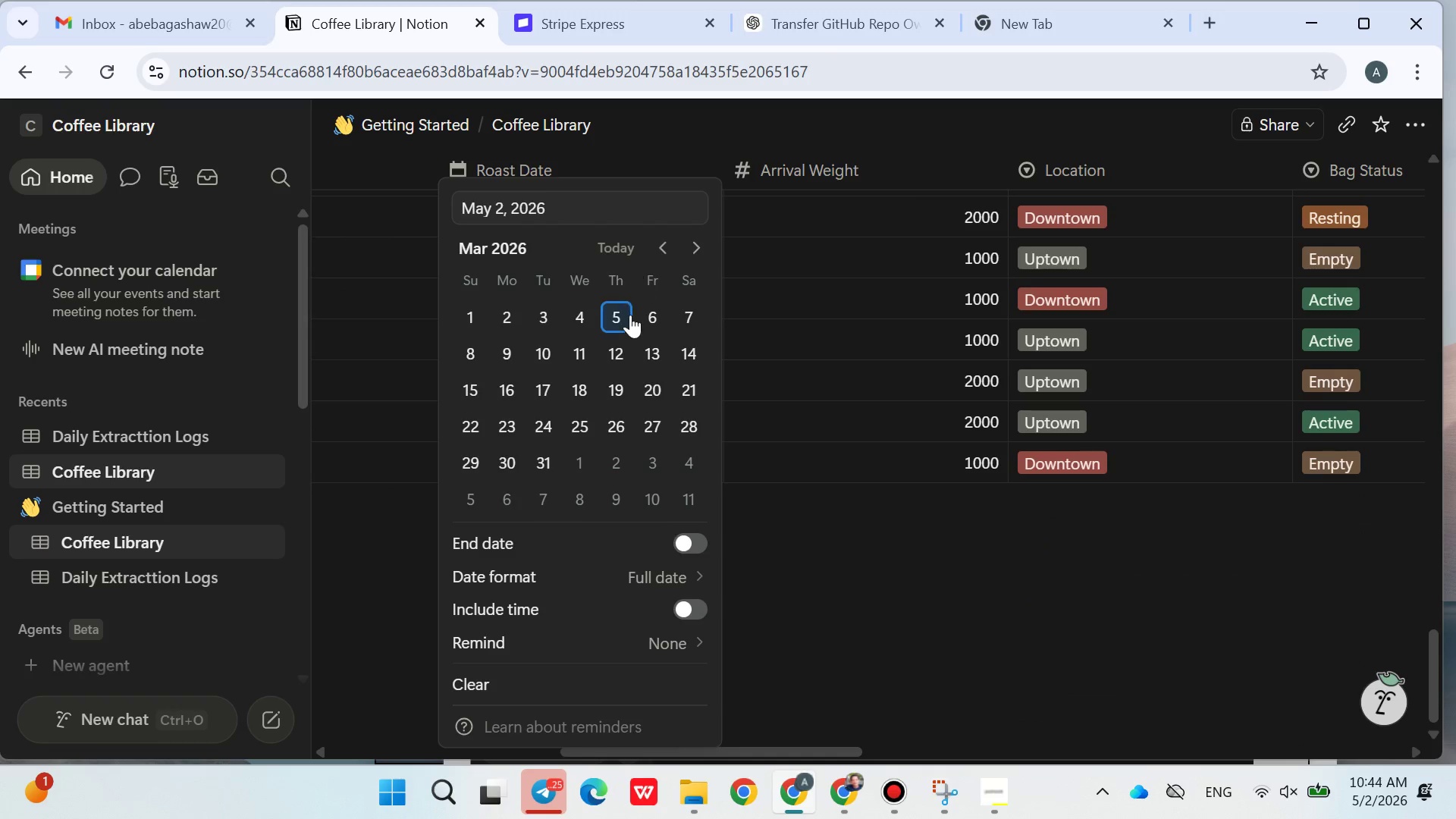 
triple_click([630, 315])
 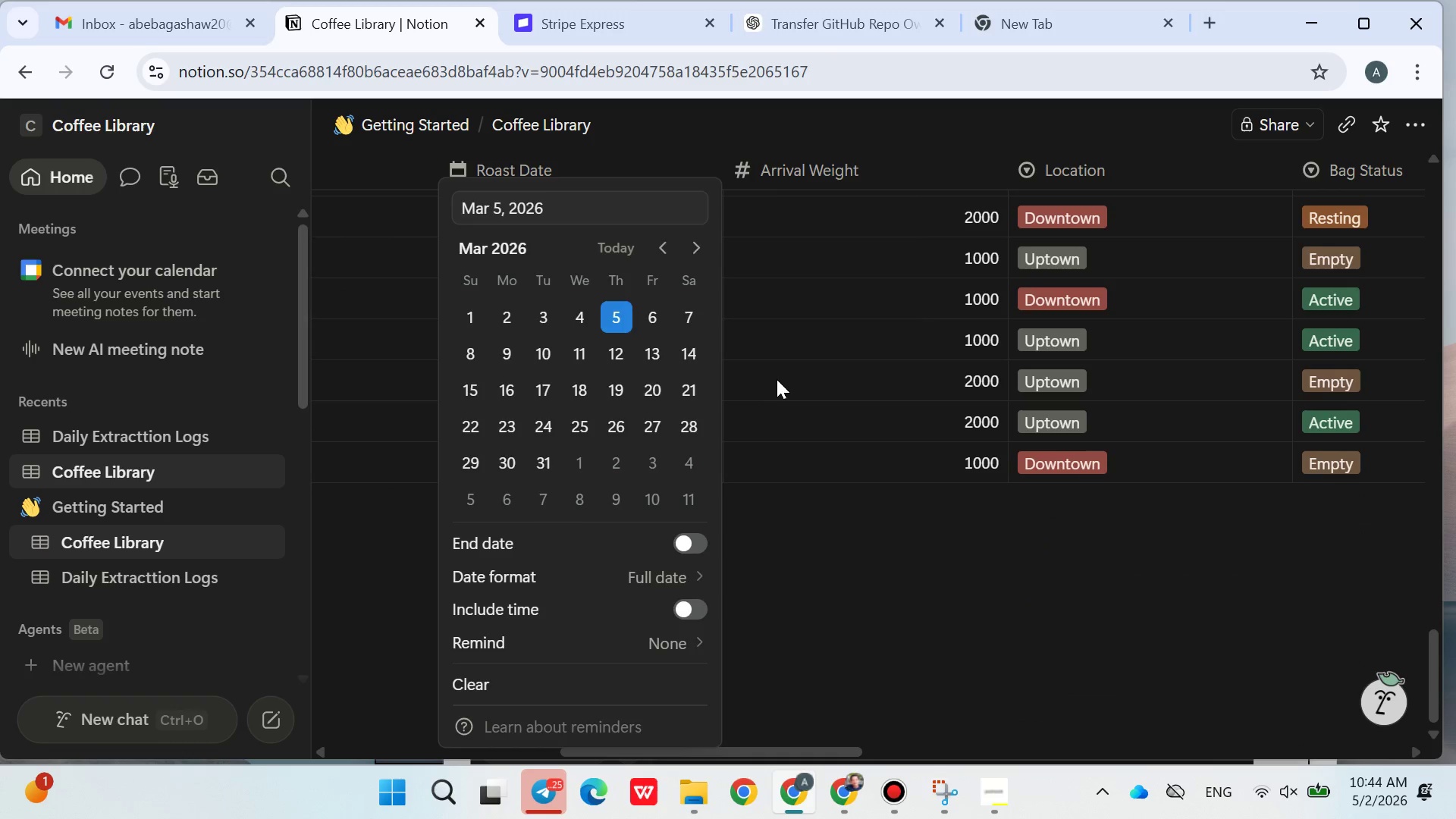 
left_click([780, 385])
 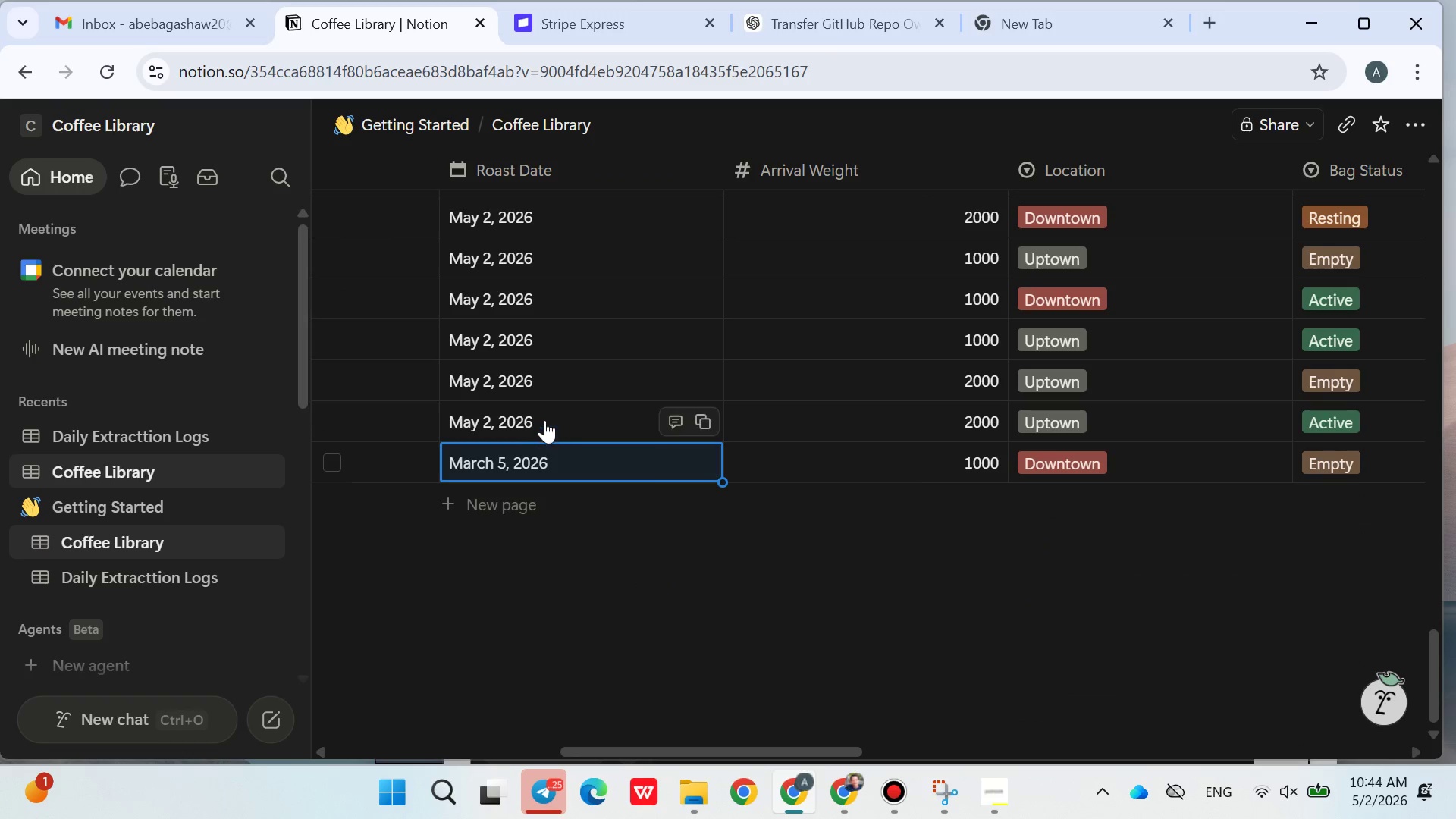 
left_click([544, 415])
 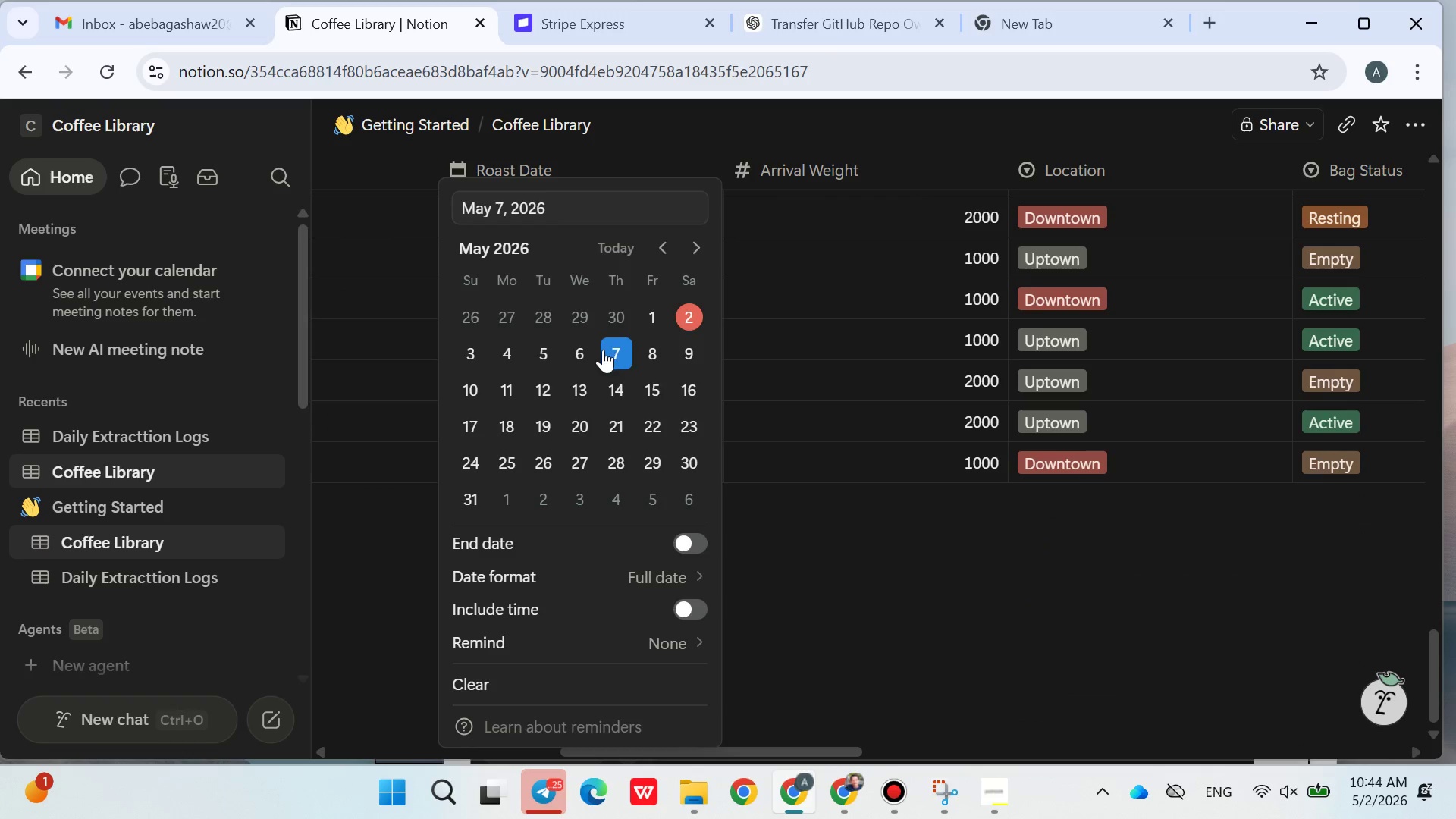 
double_click([837, 419])
 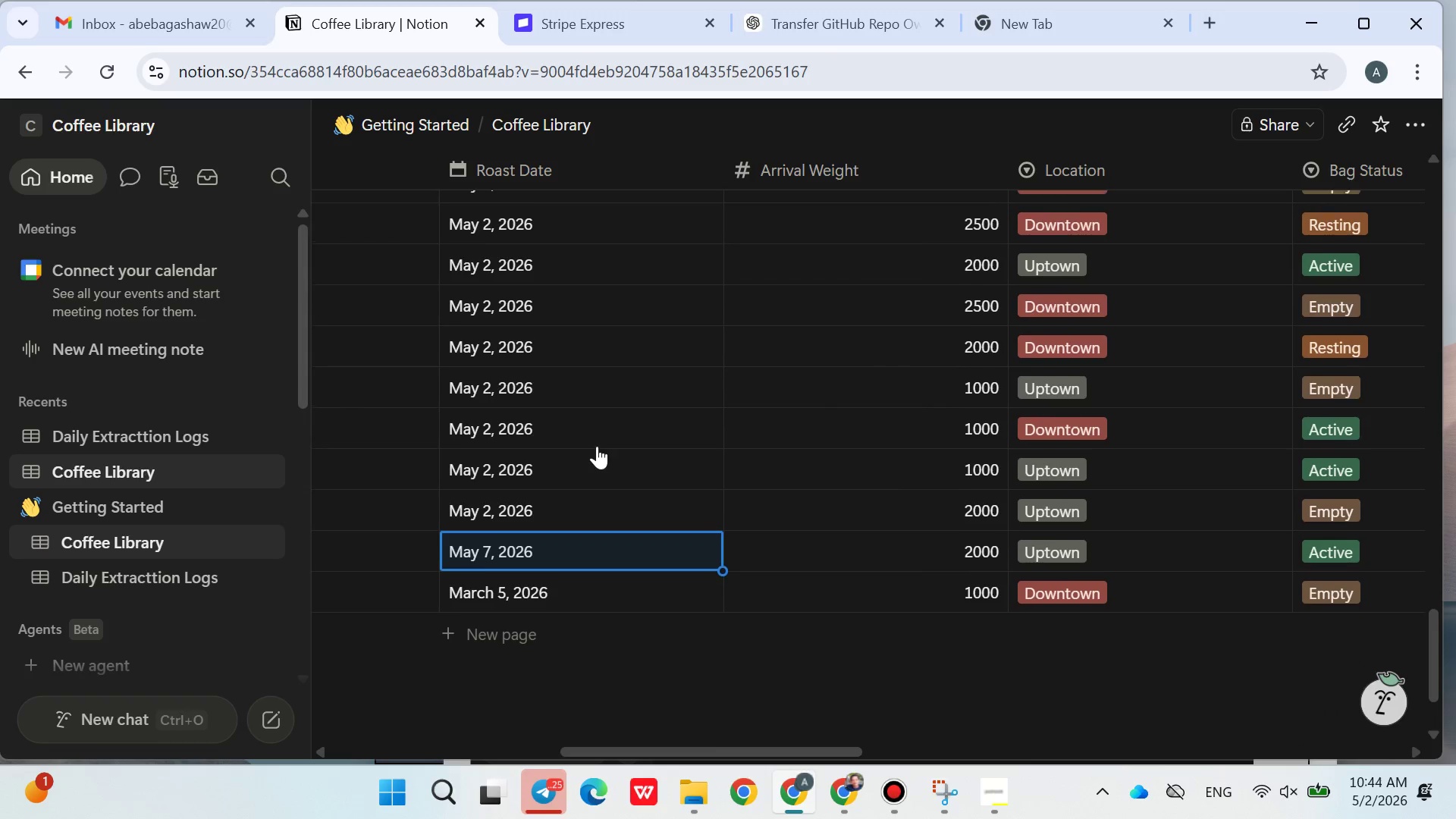 
left_click([568, 447])
 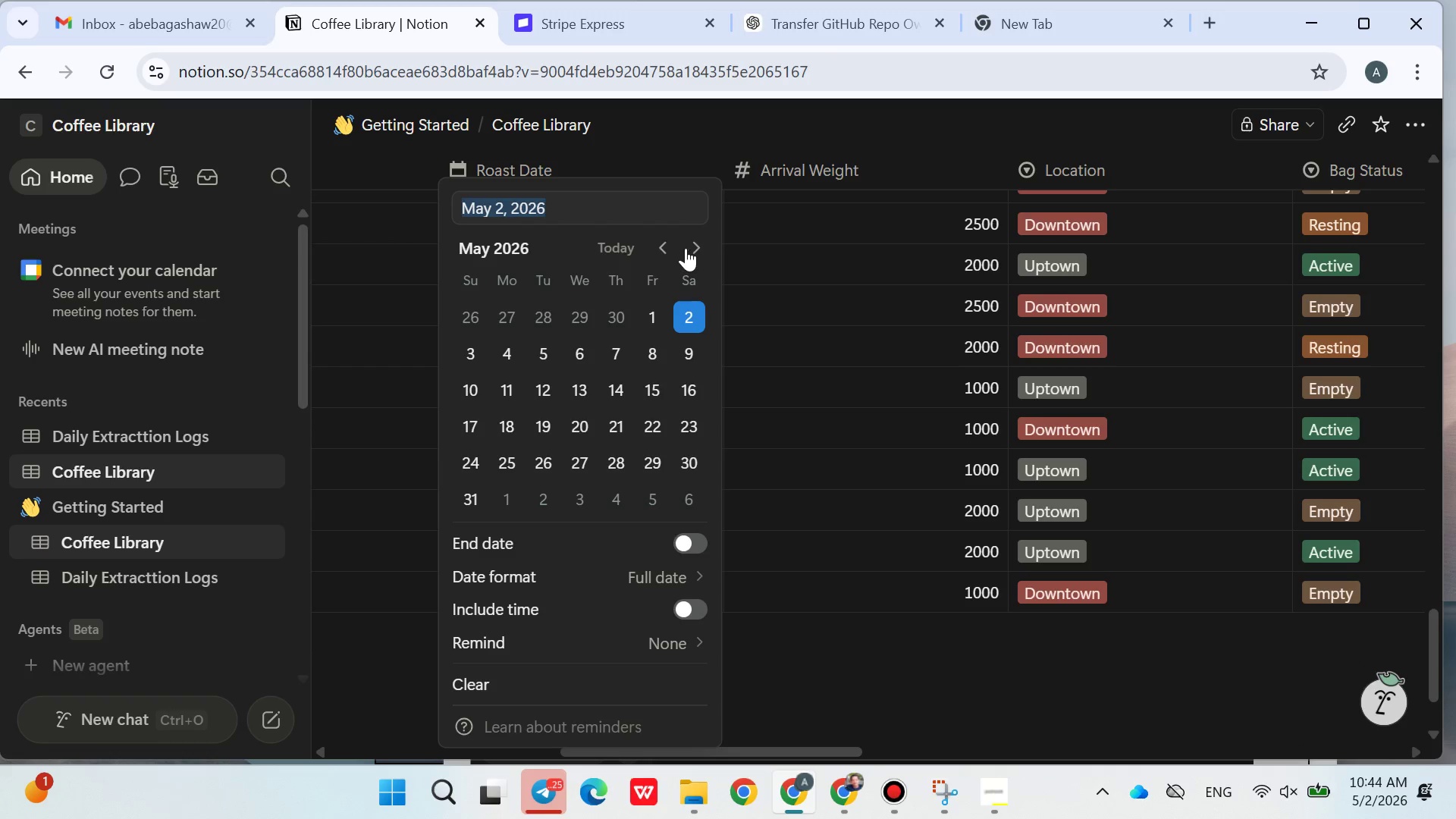 
double_click([655, 247])
 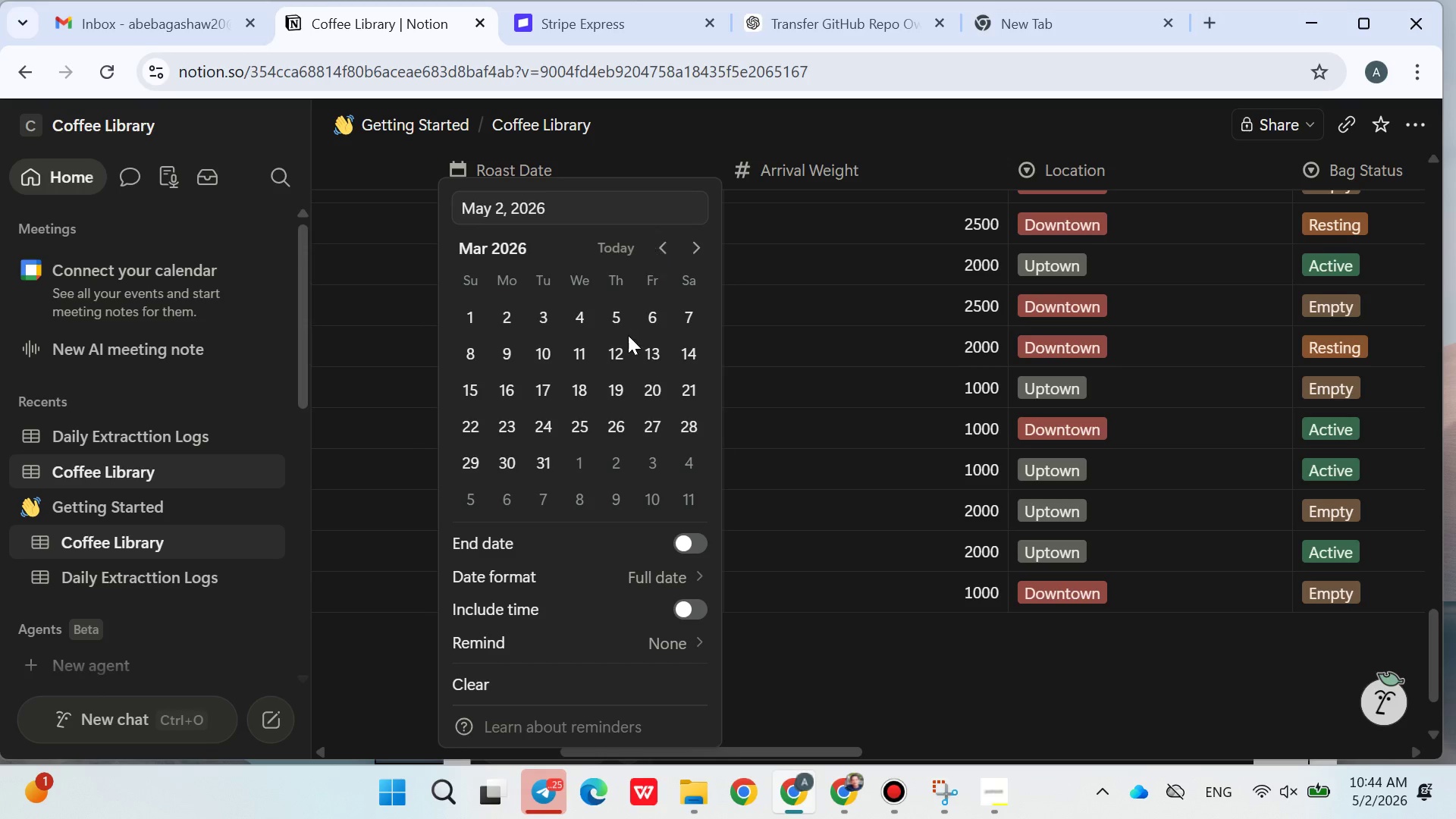 
triple_click([627, 335])
 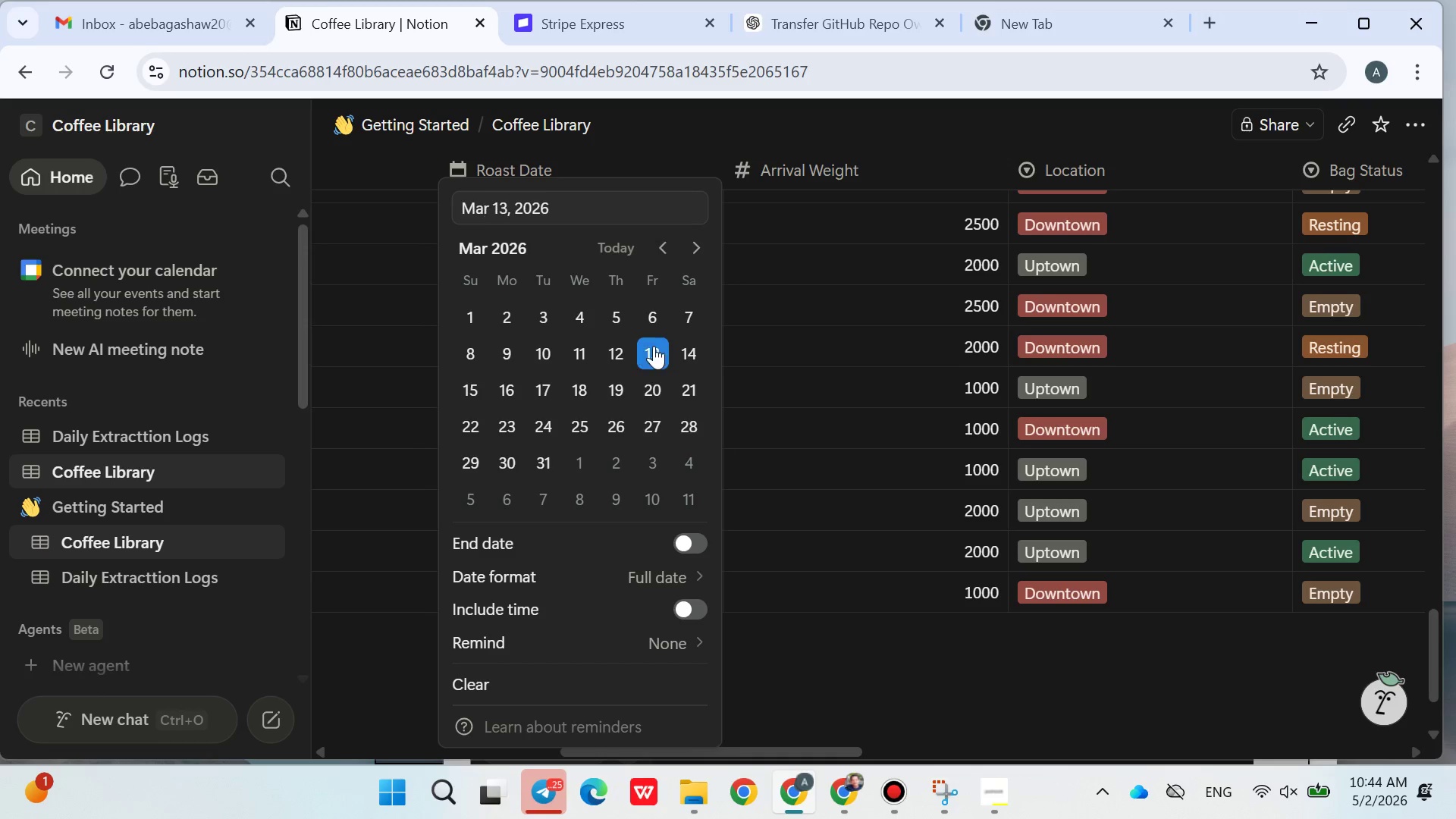 
double_click([786, 394])
 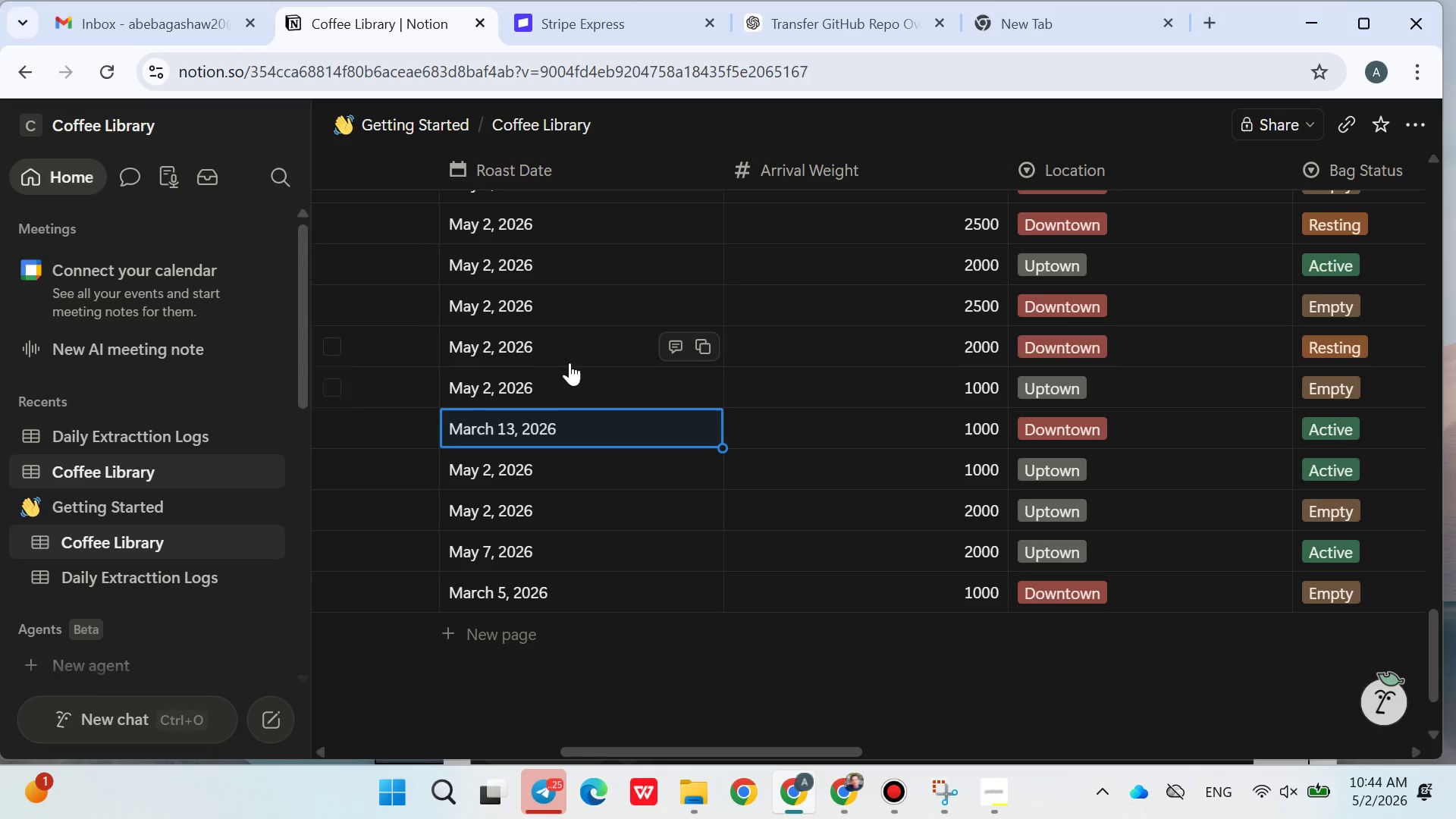 
left_click([572, 349])
 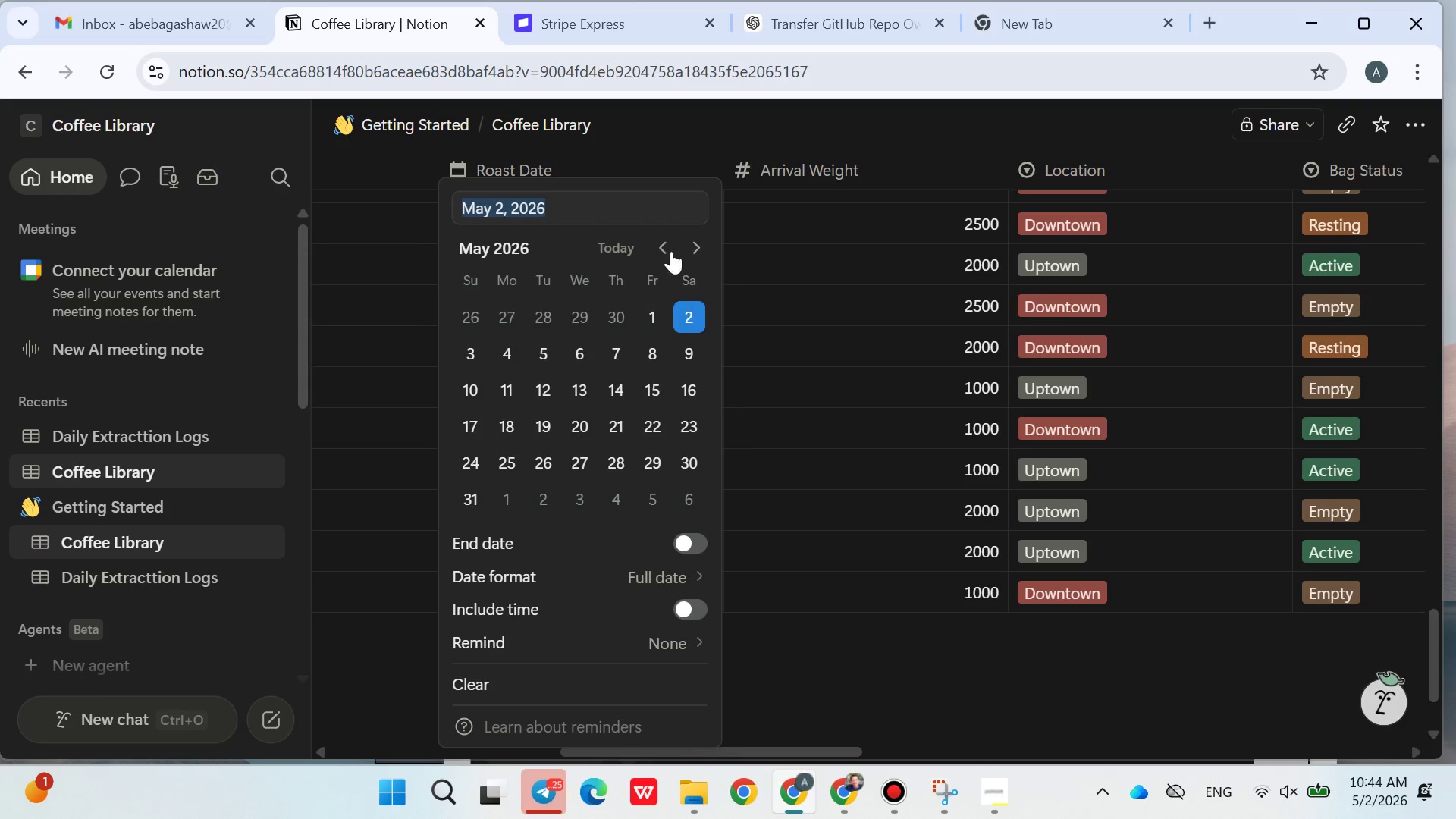 
left_click([653, 244])
 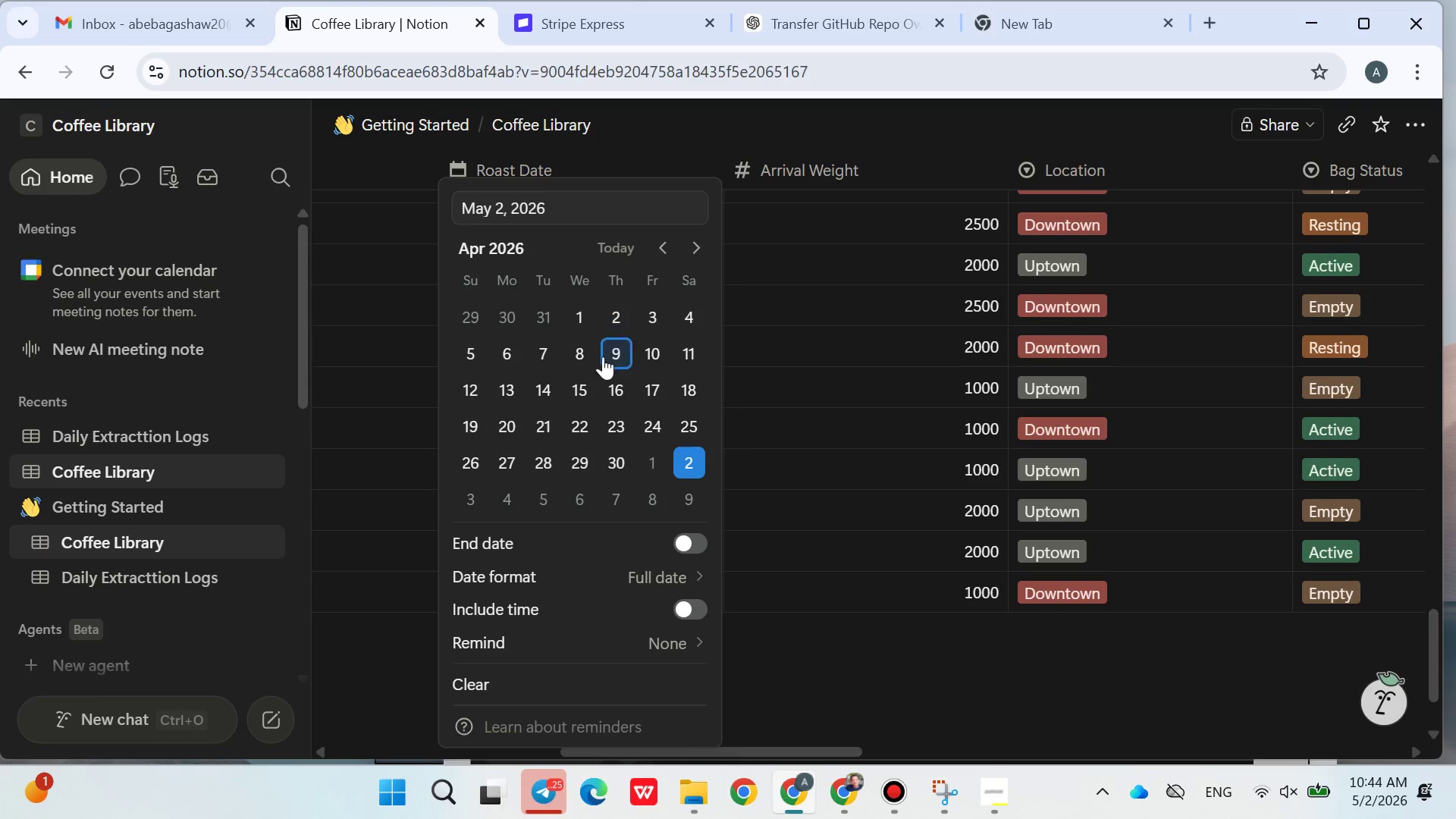 
left_click([599, 357])
 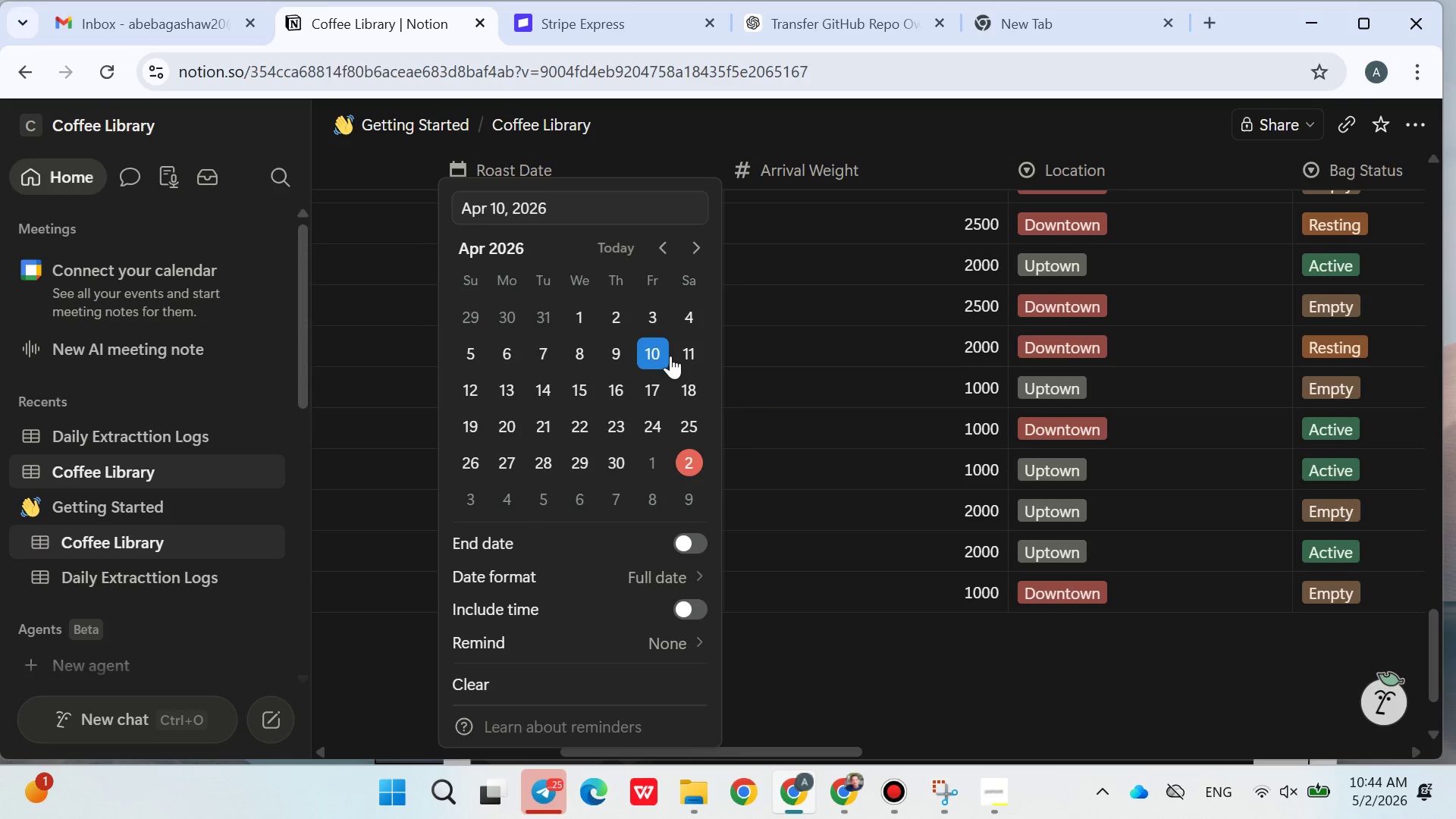 
double_click([783, 413])
 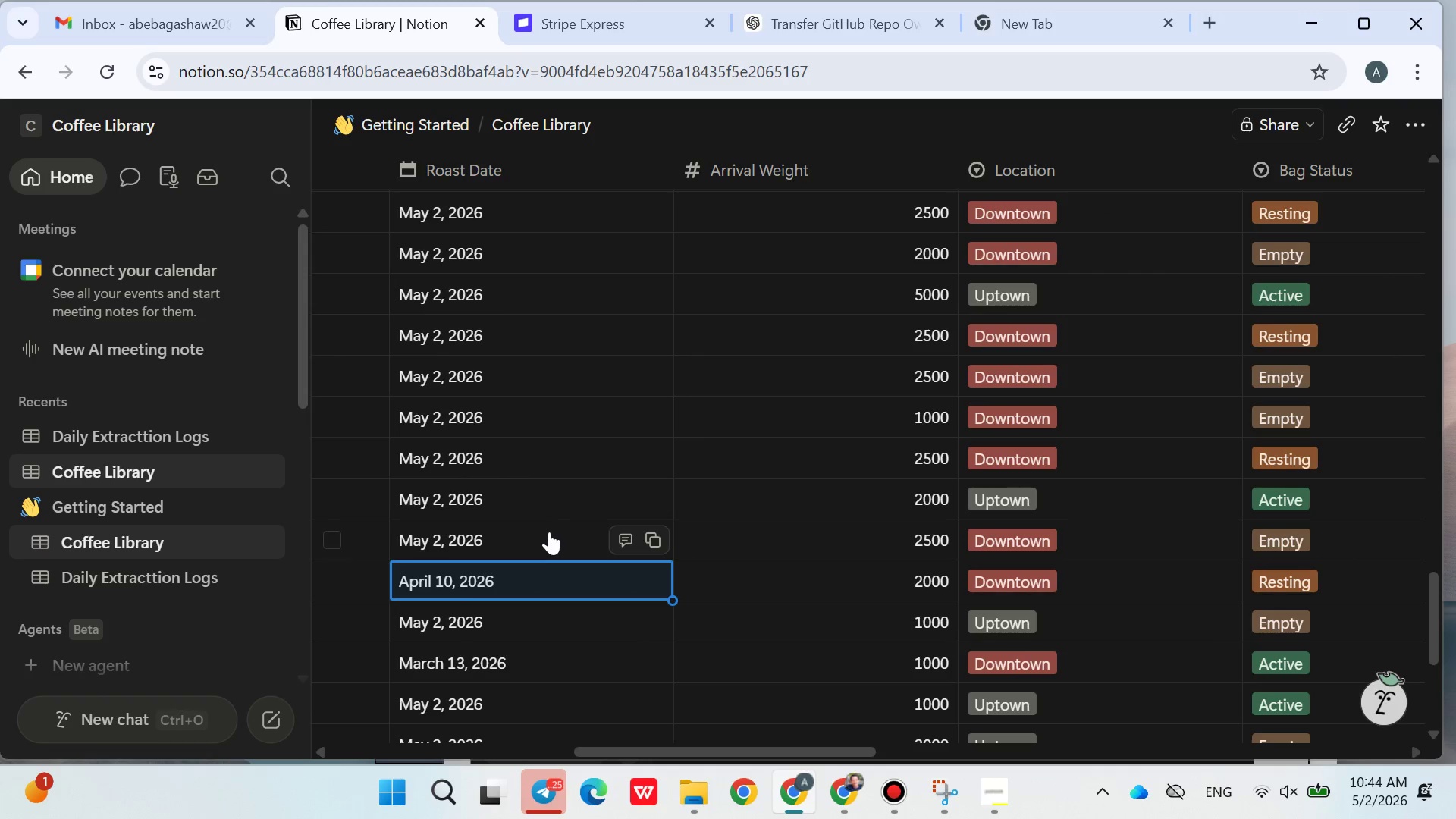 
left_click([541, 502])
 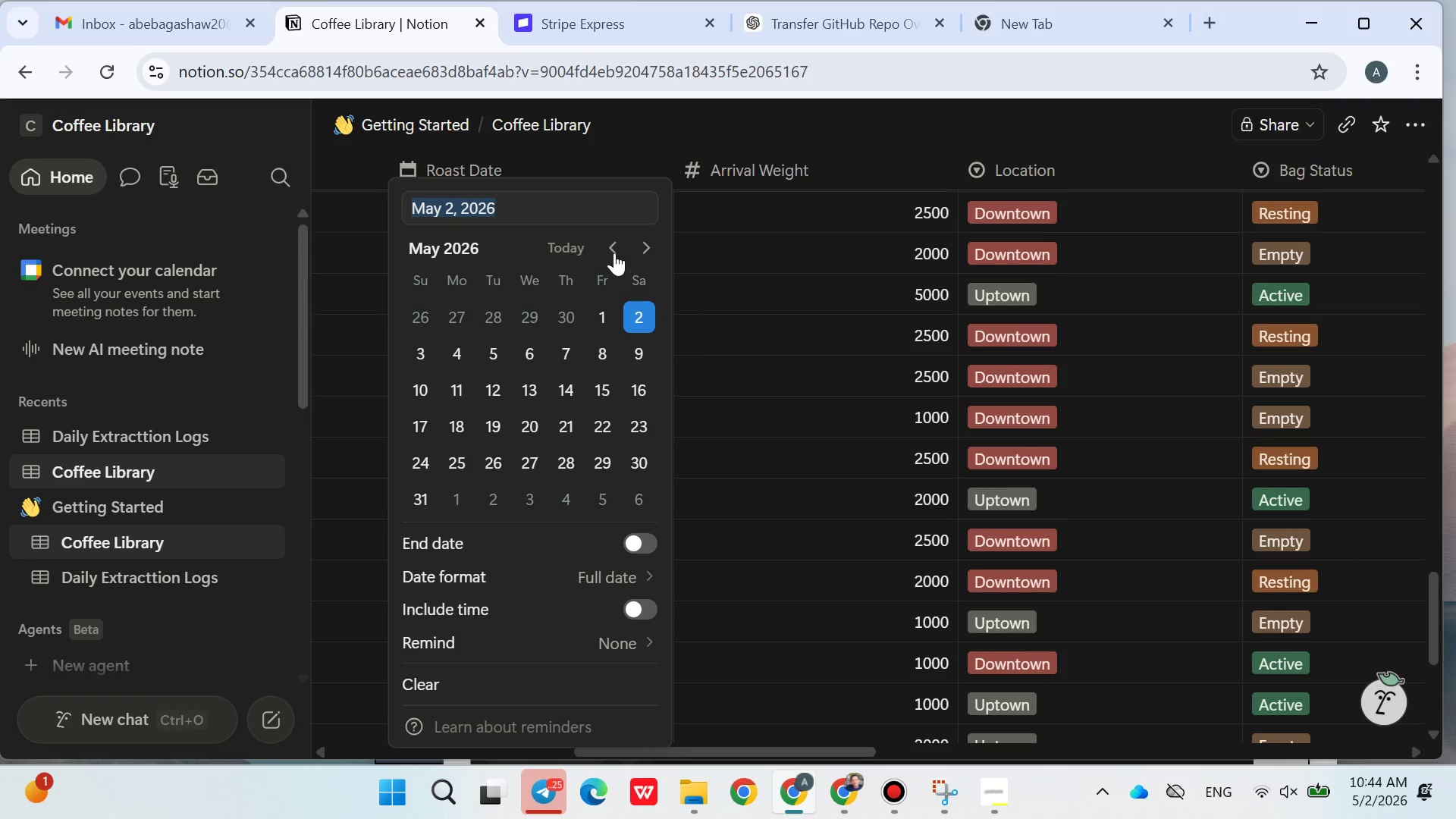 
double_click([613, 250])
 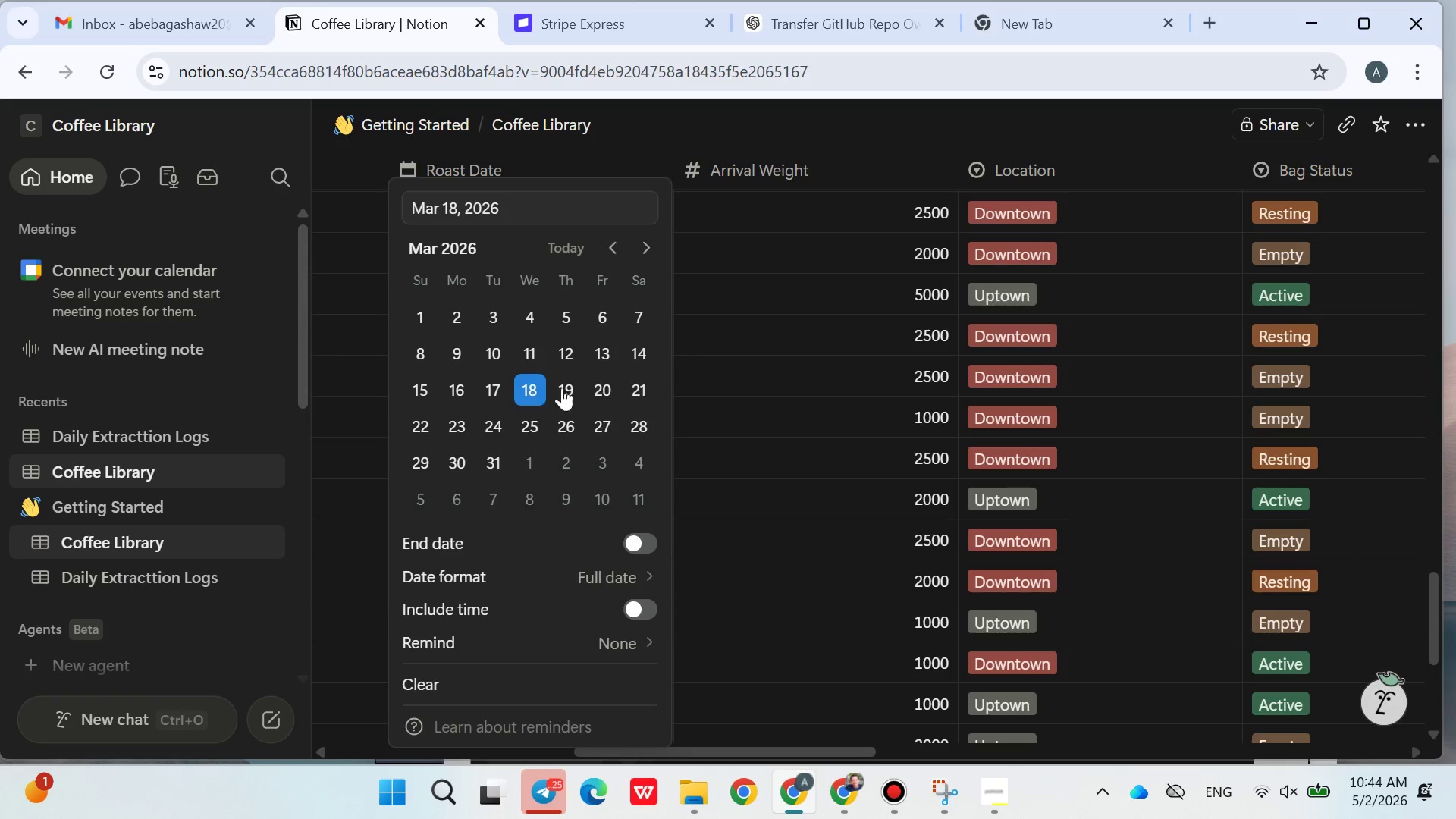 
double_click([746, 411])
 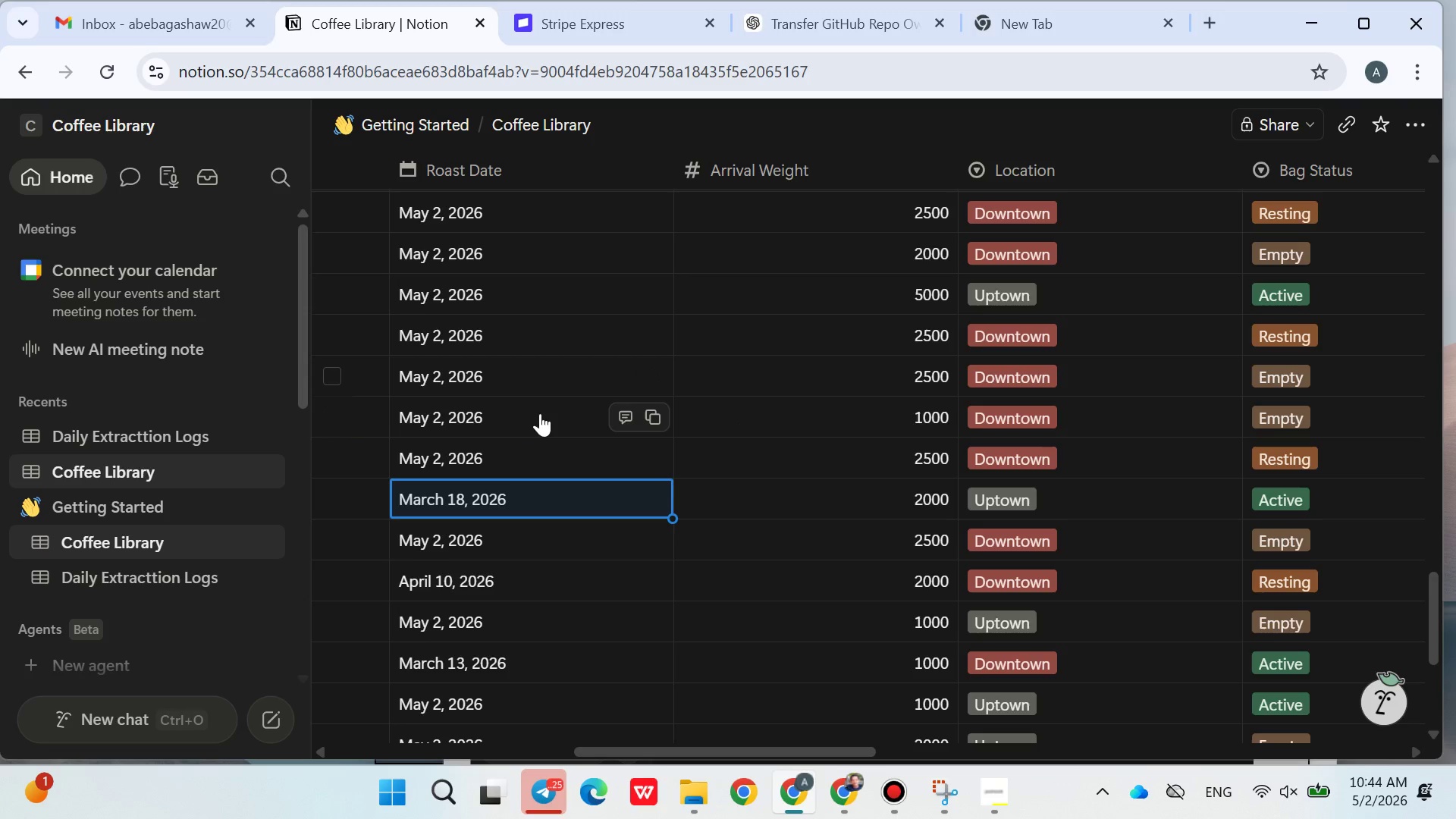 
left_click([532, 416])
 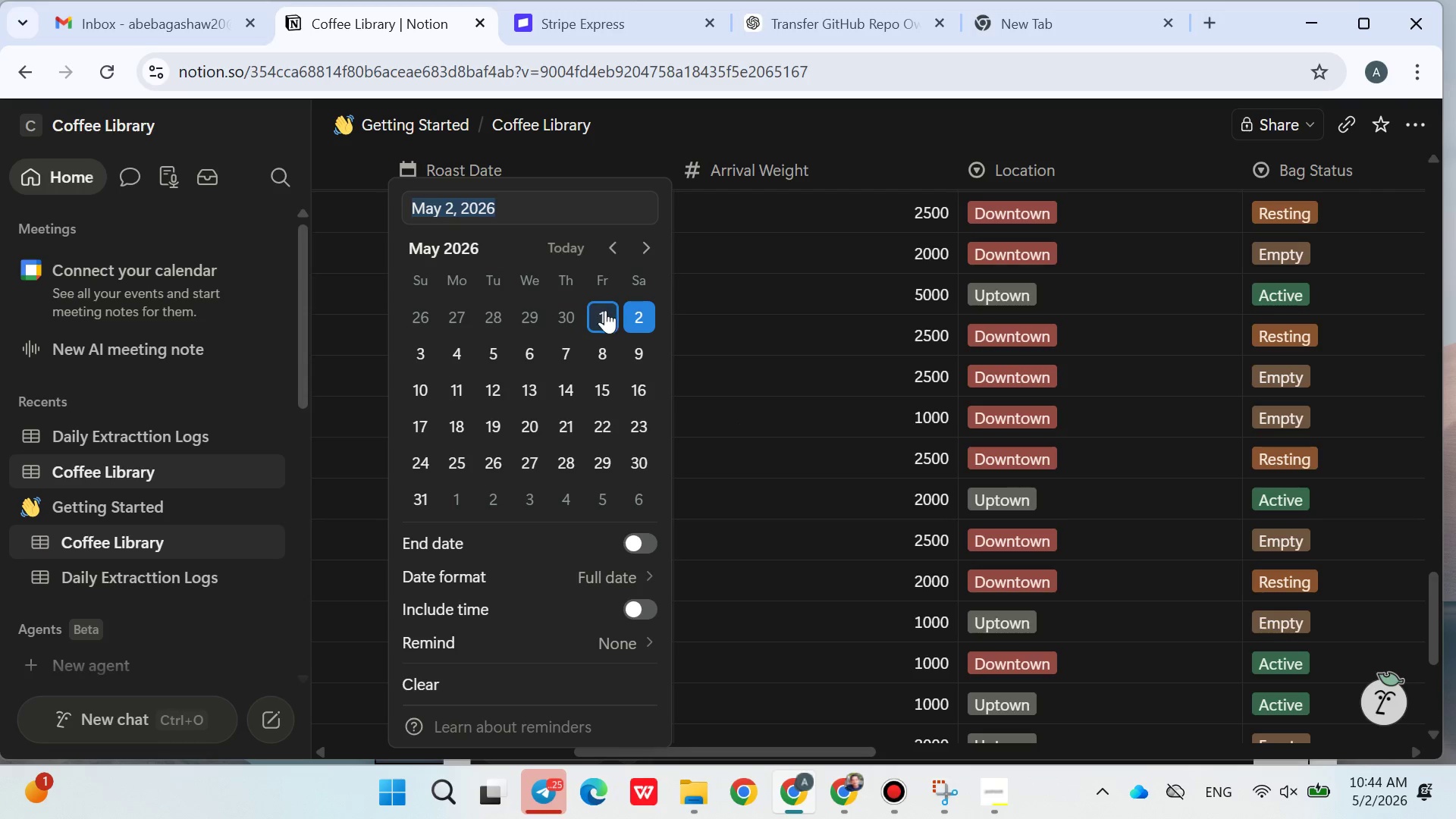 
double_click([701, 374])
 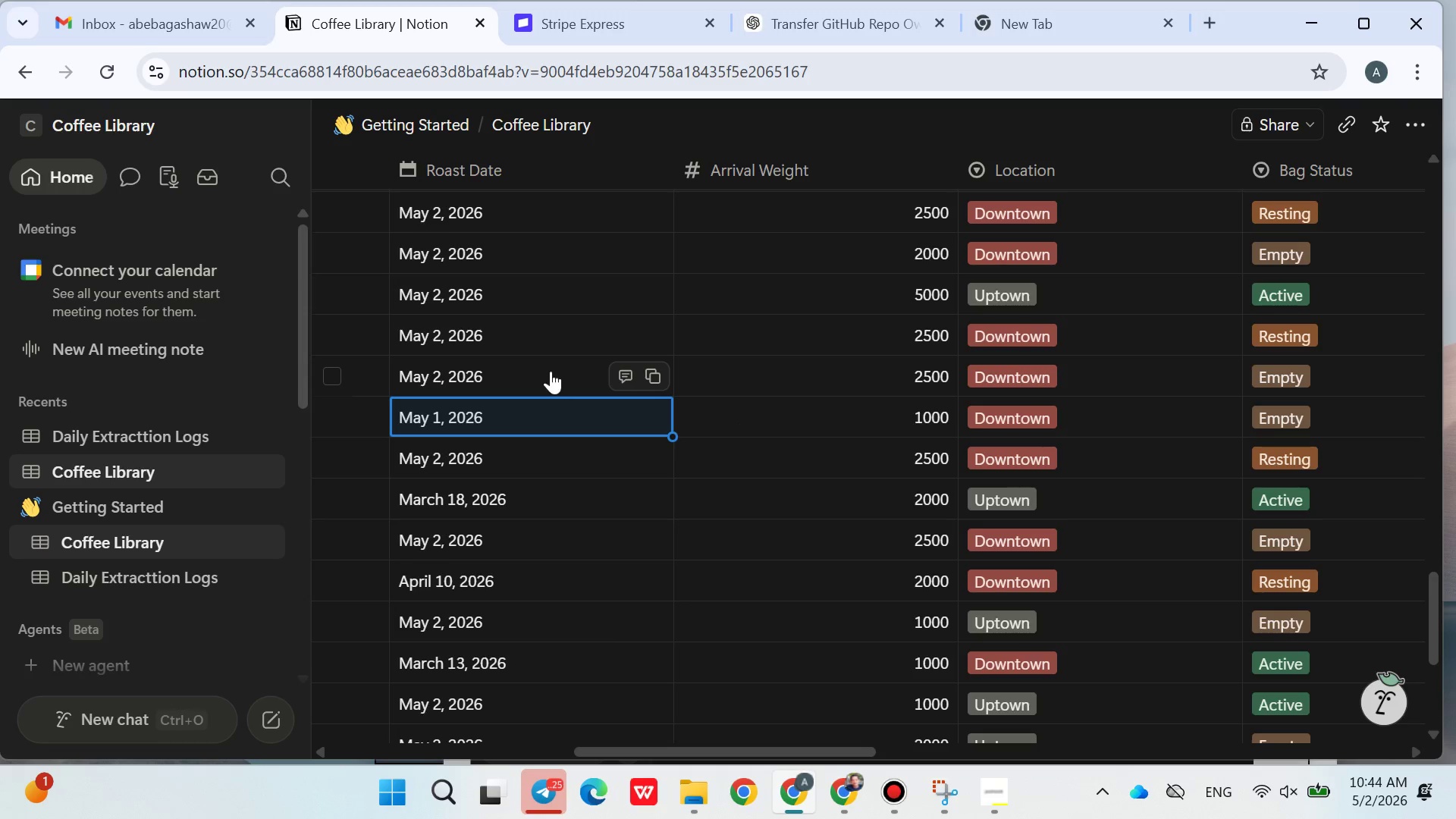 
left_click([551, 361])
 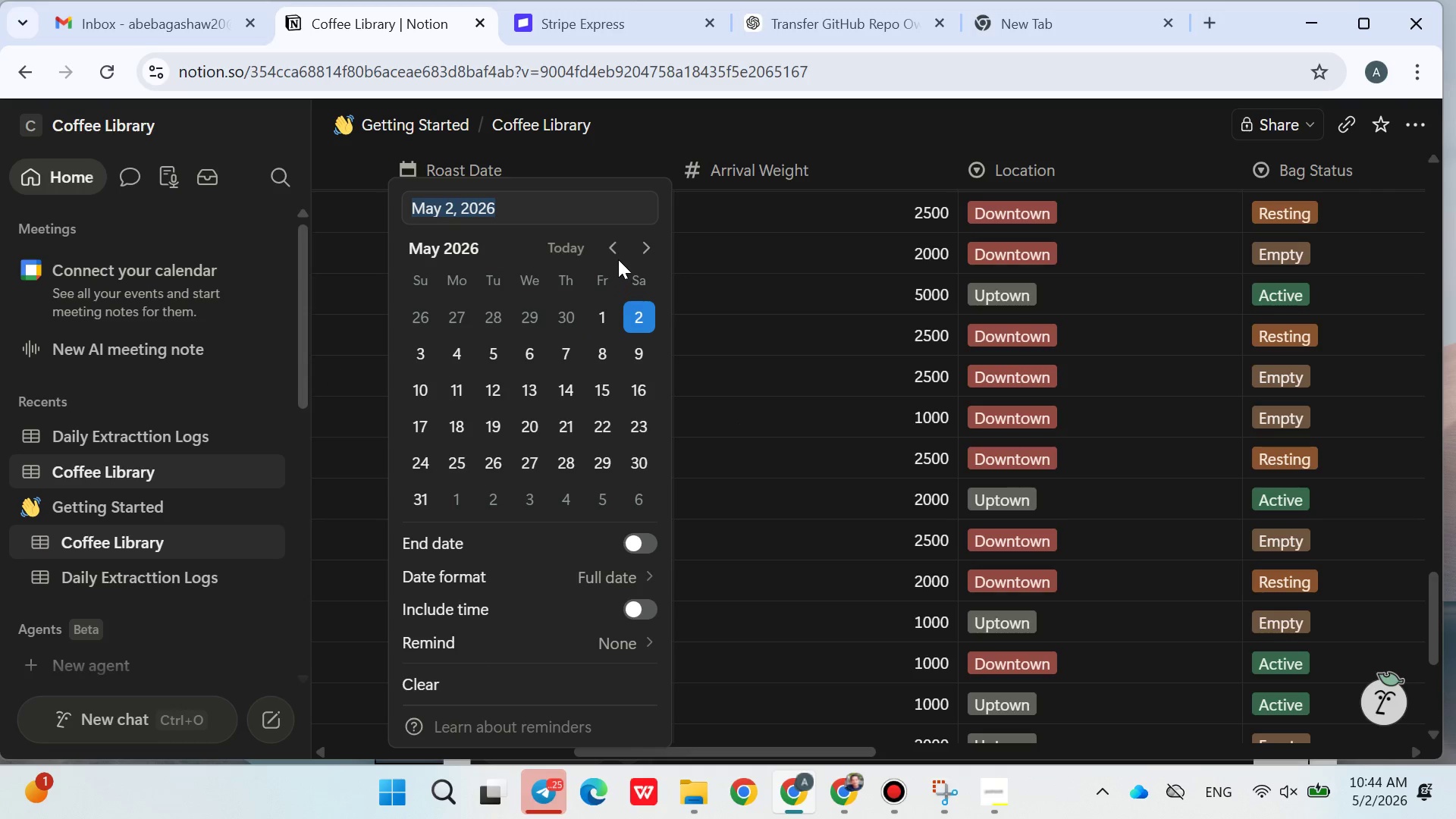 
left_click([618, 255])
 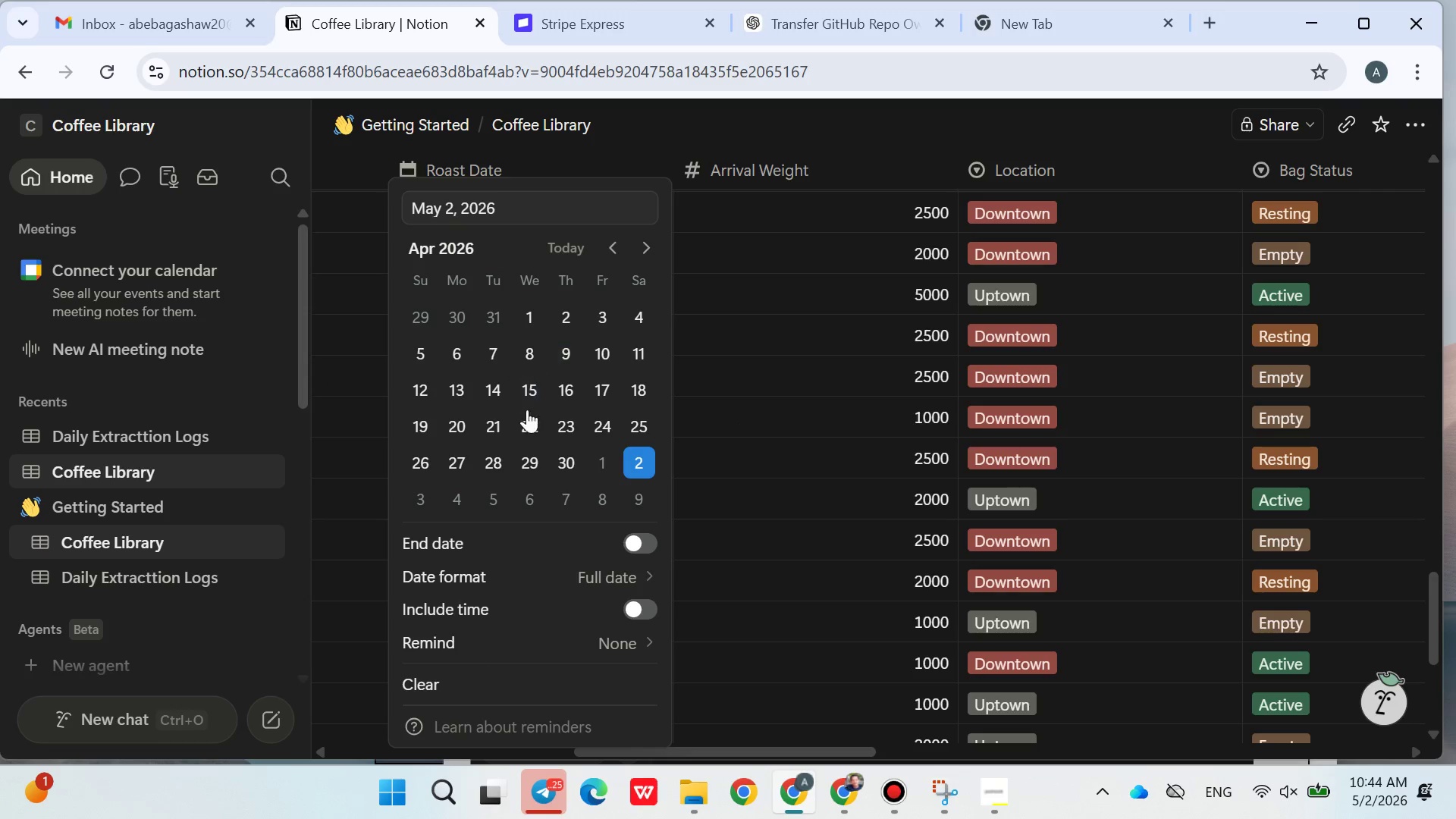 
left_click([527, 406])
 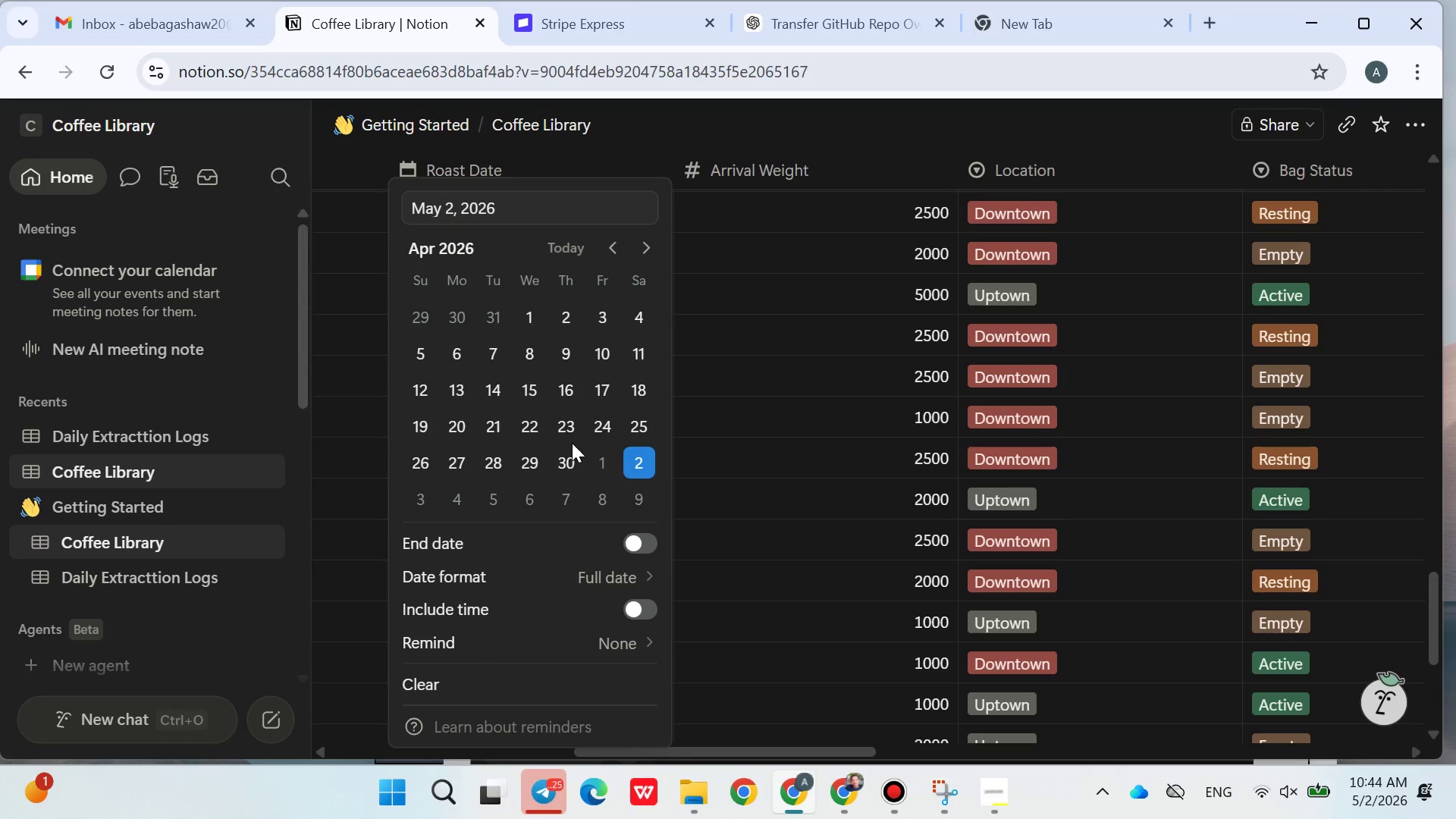 
double_click([569, 432])
 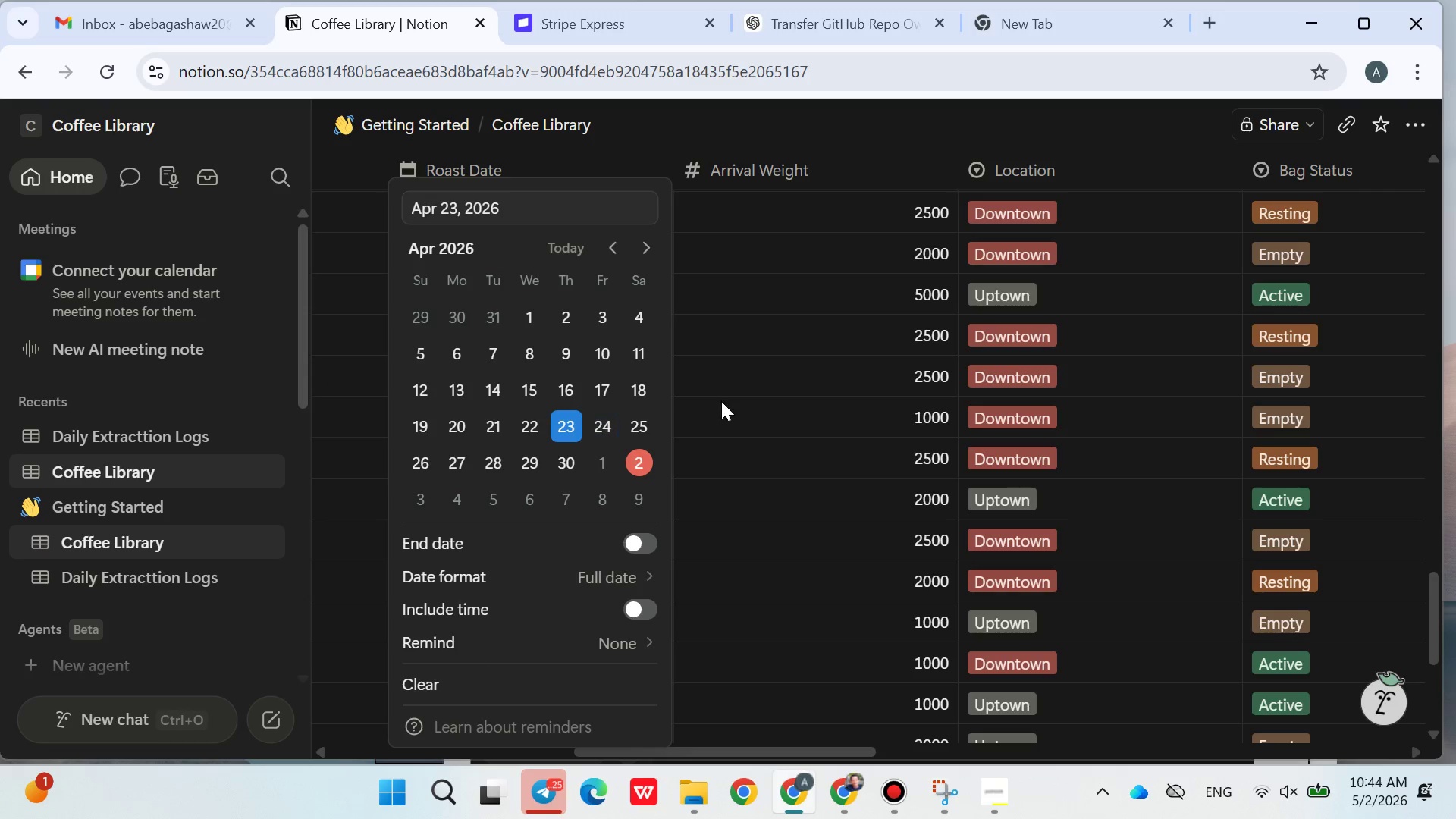 
triple_click([721, 401])
 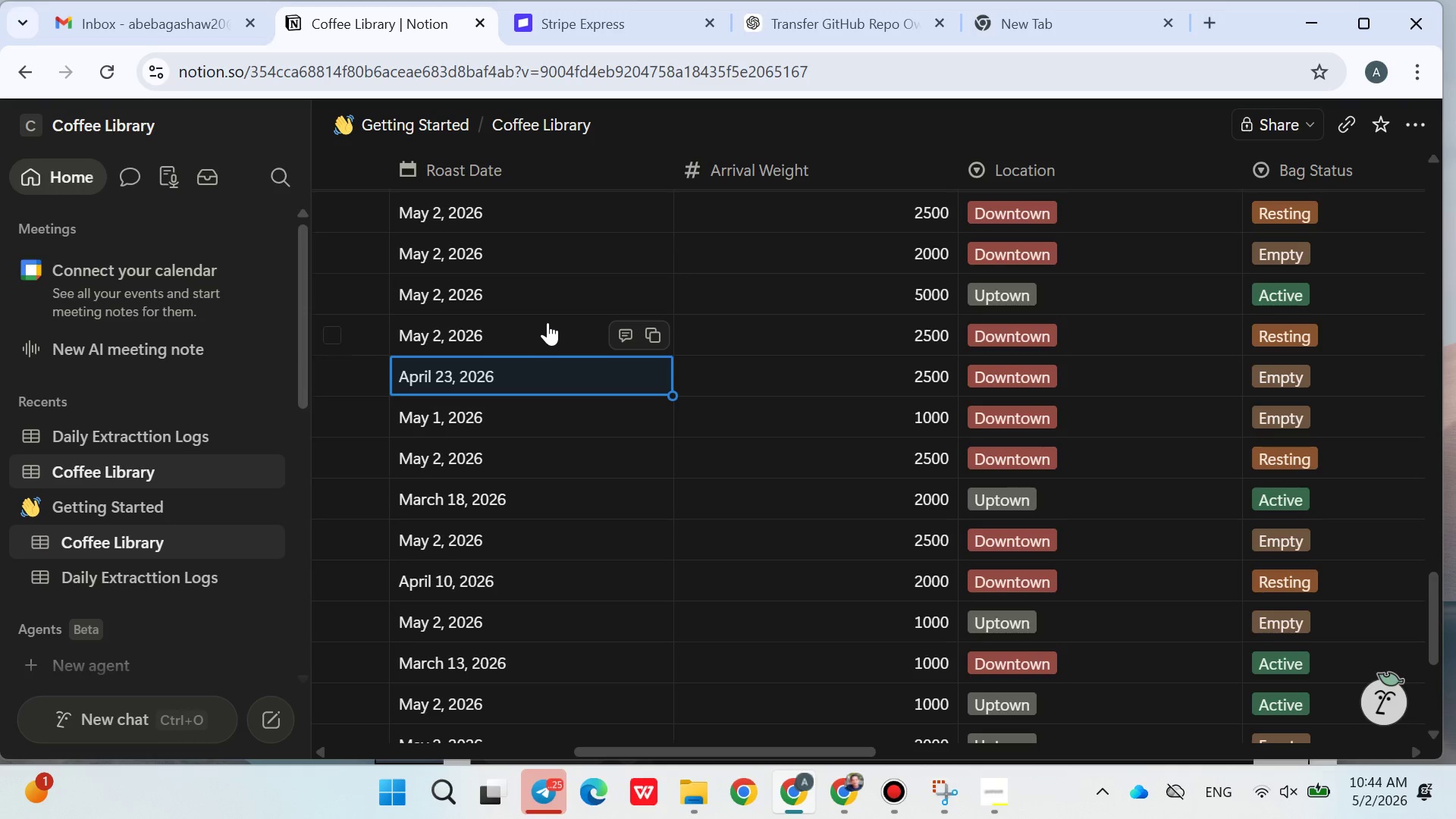 
left_click([548, 322])
 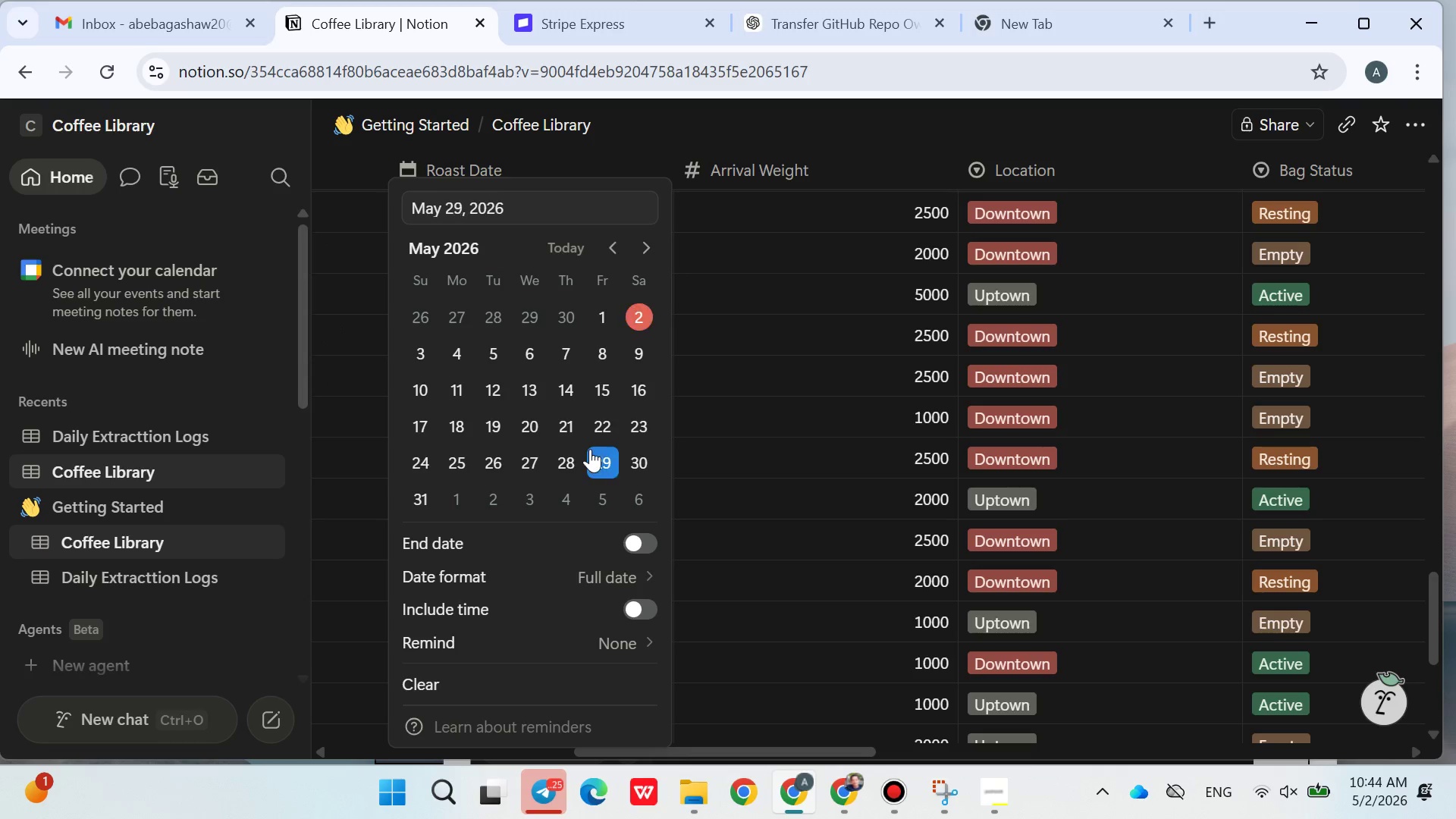 
double_click([747, 449])
 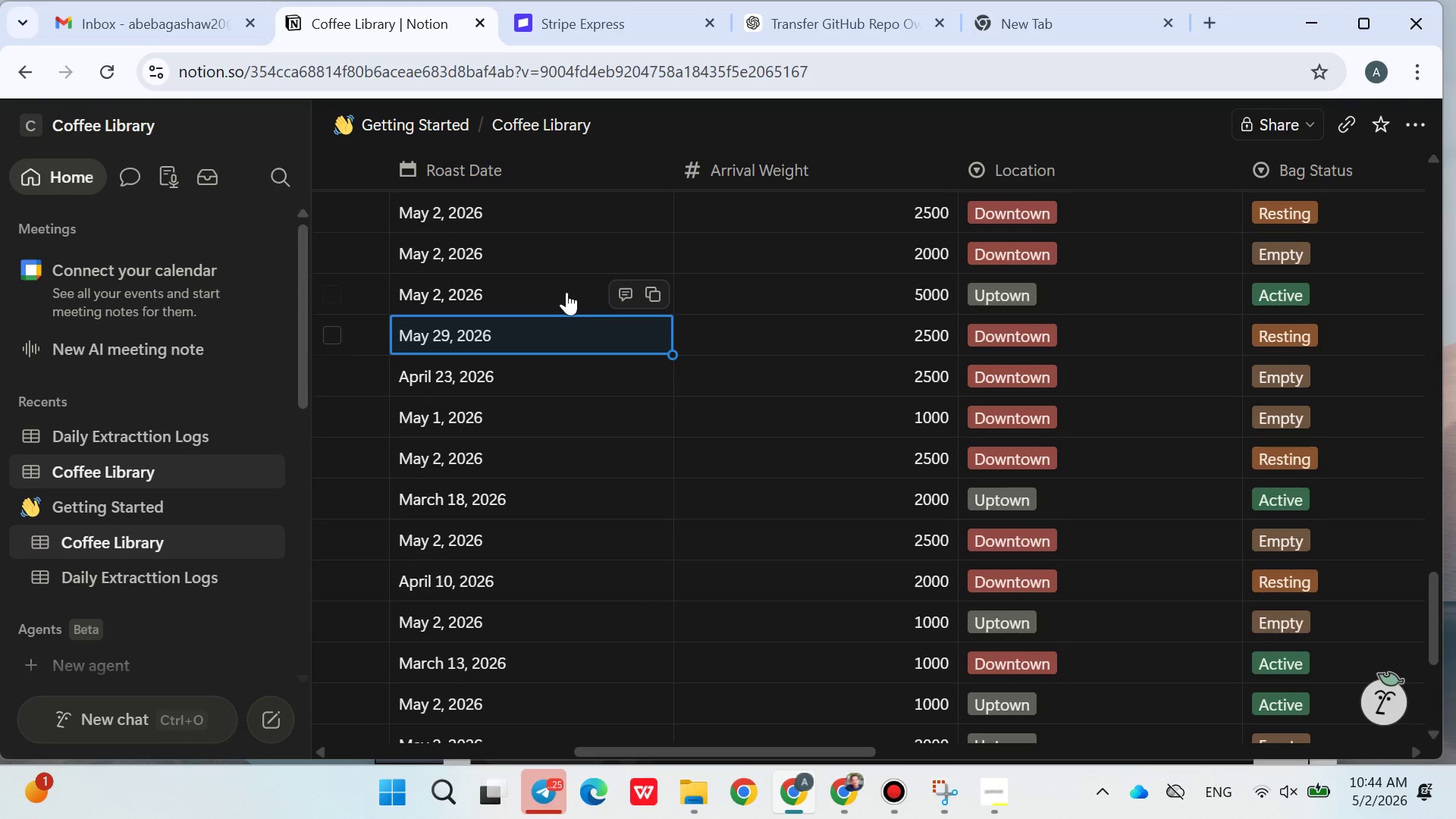 
left_click([566, 290])
 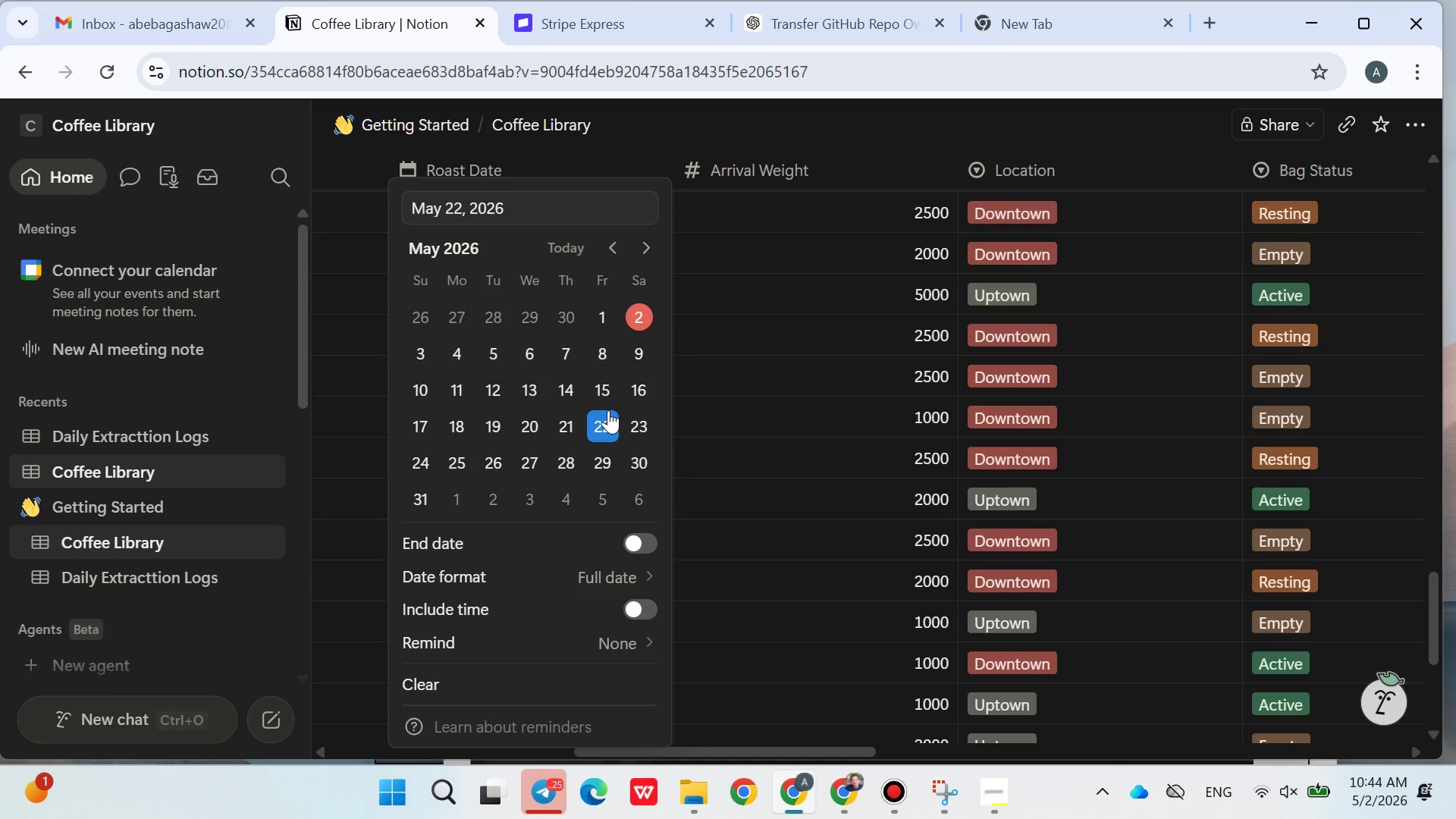 
double_click([764, 410])
 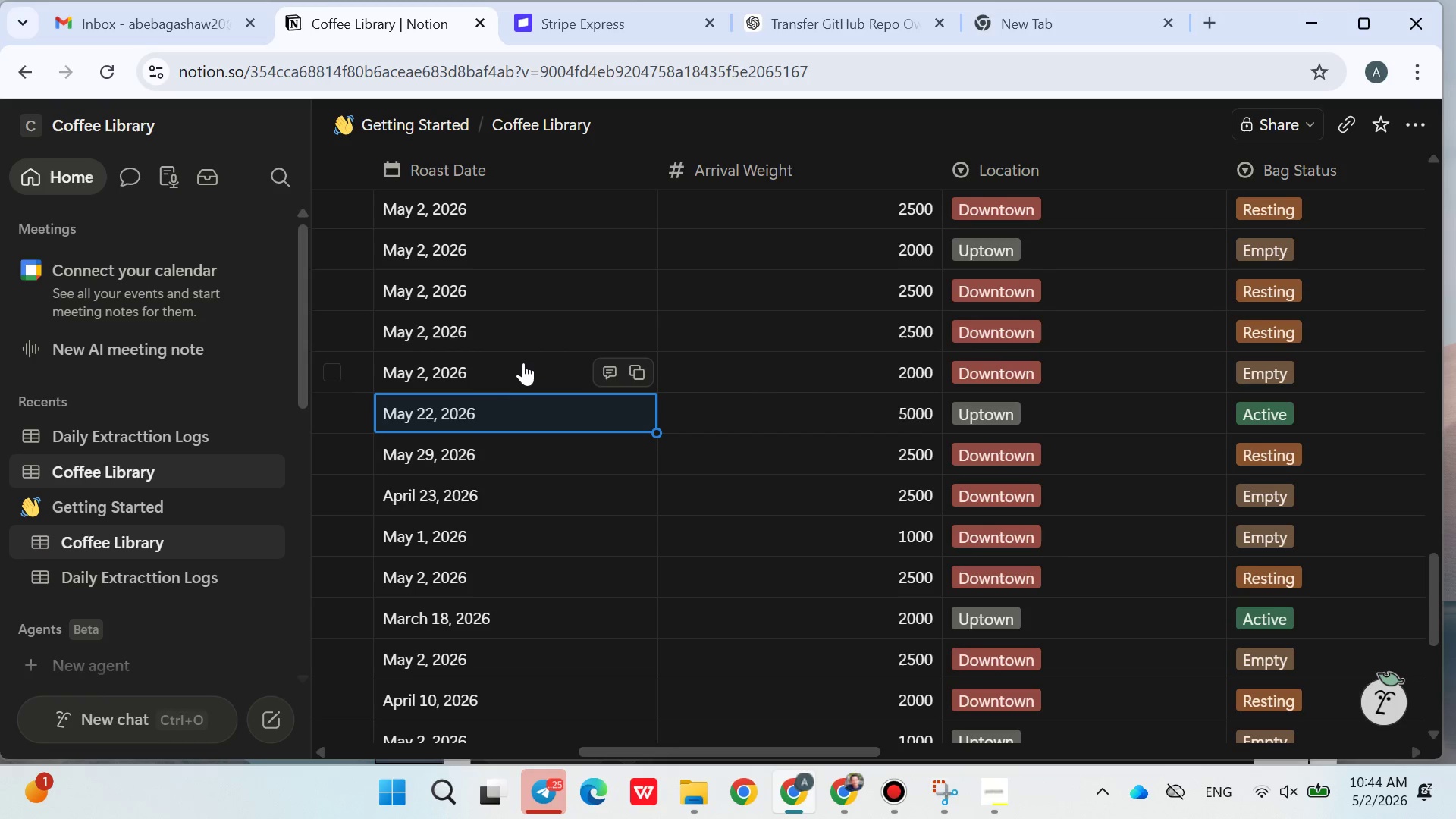 
left_click([522, 362])
 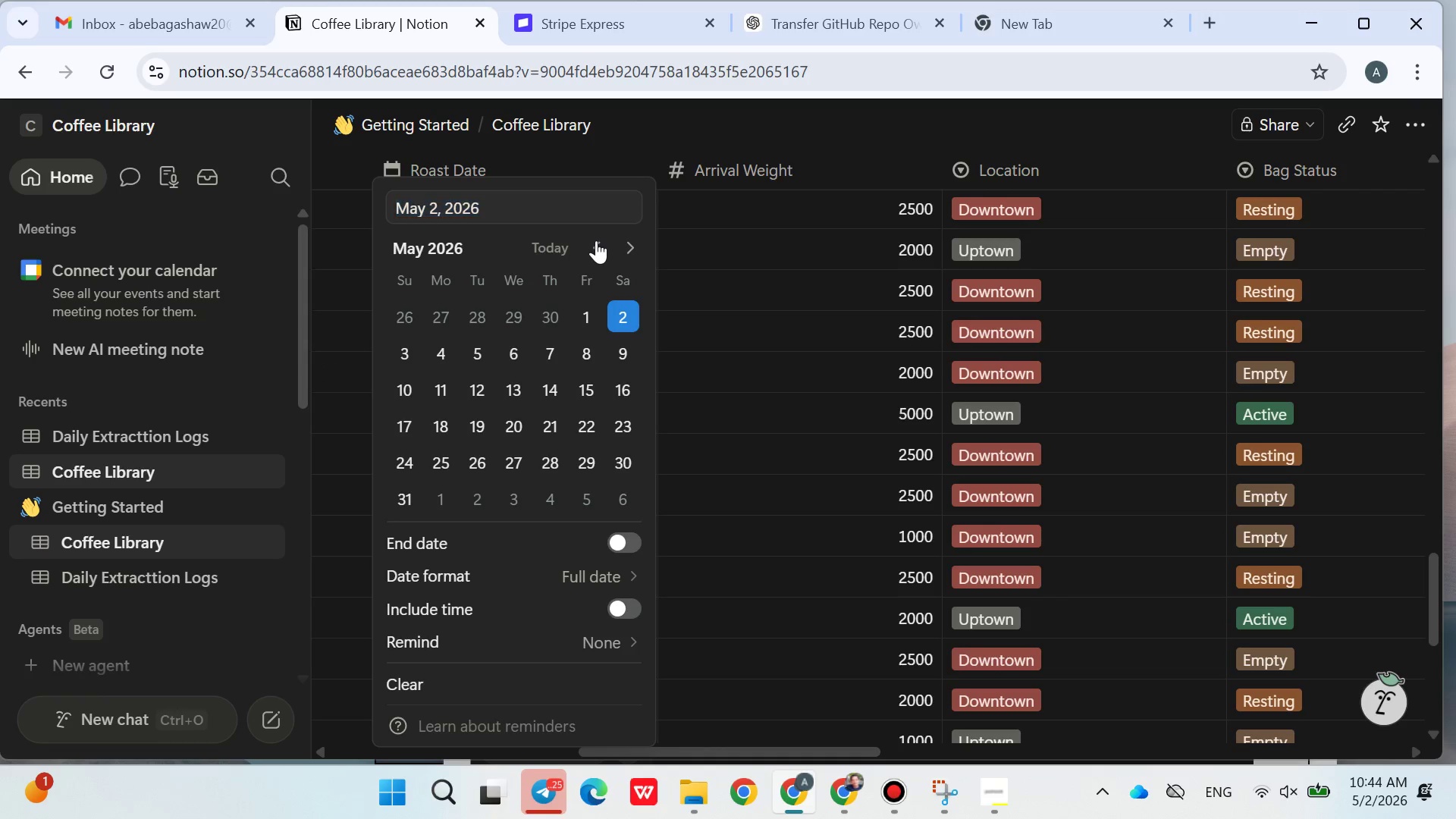 
double_click([533, 359])
 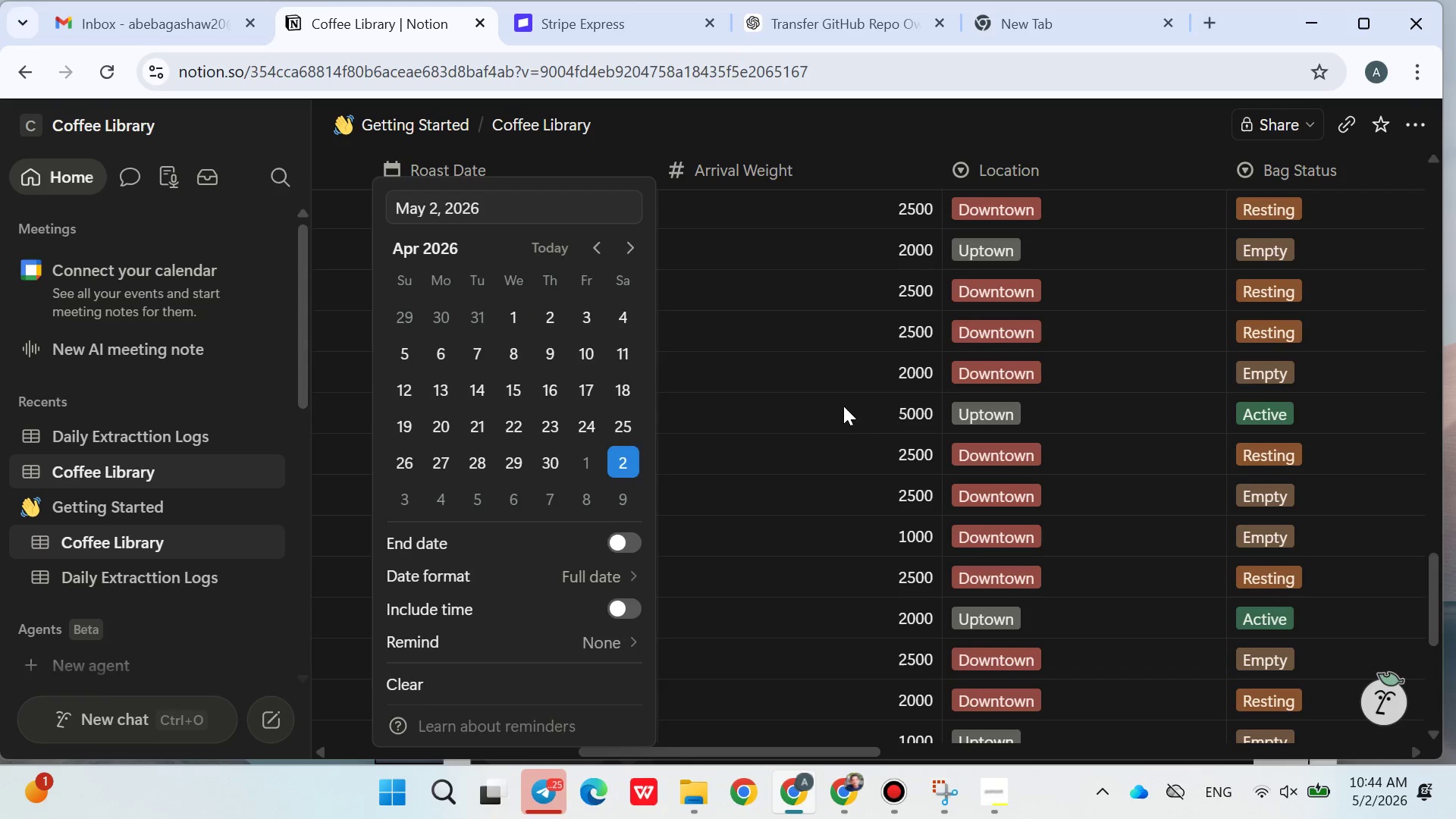 
triple_click([855, 414])
 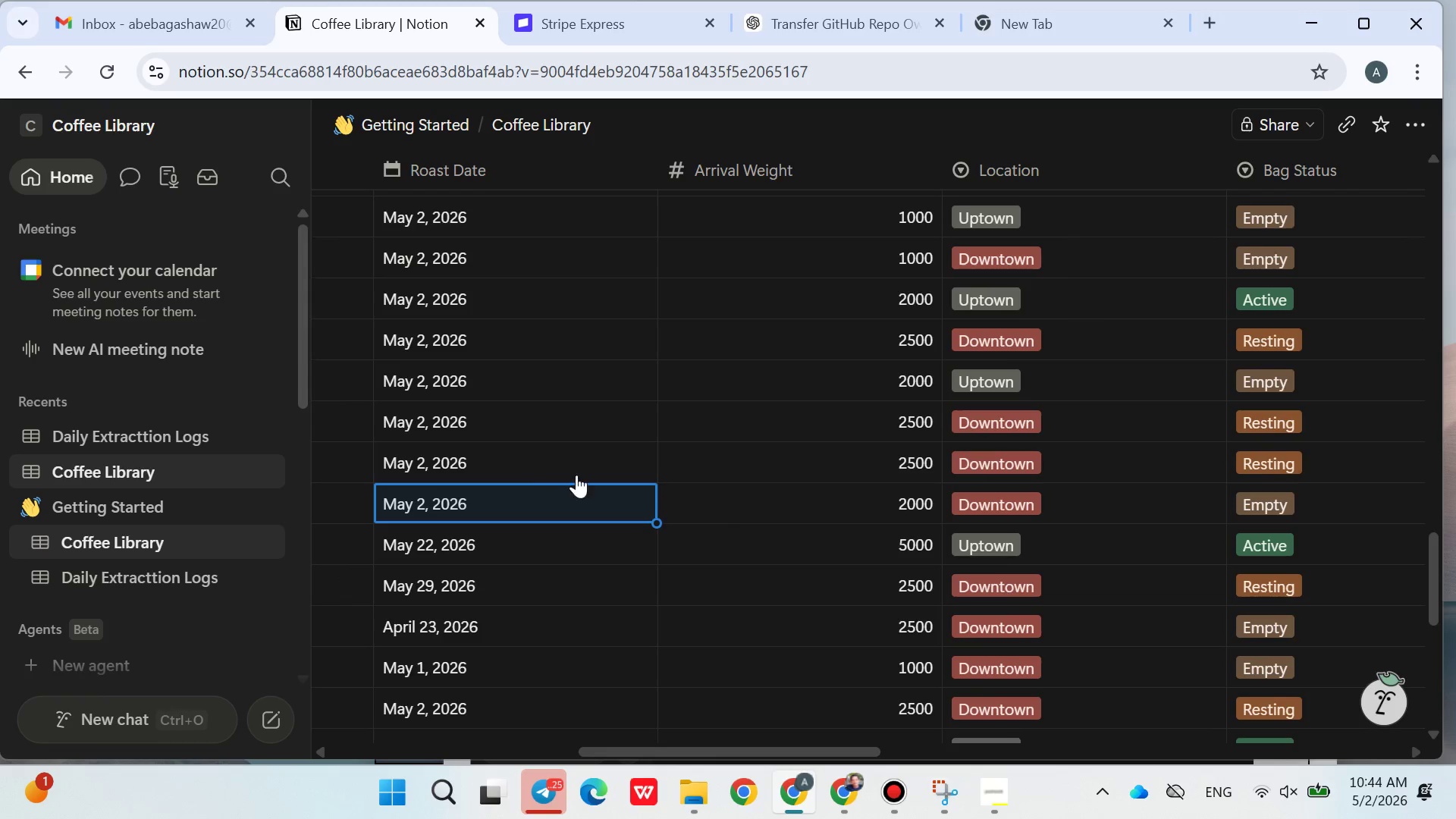 
left_click([521, 419])
 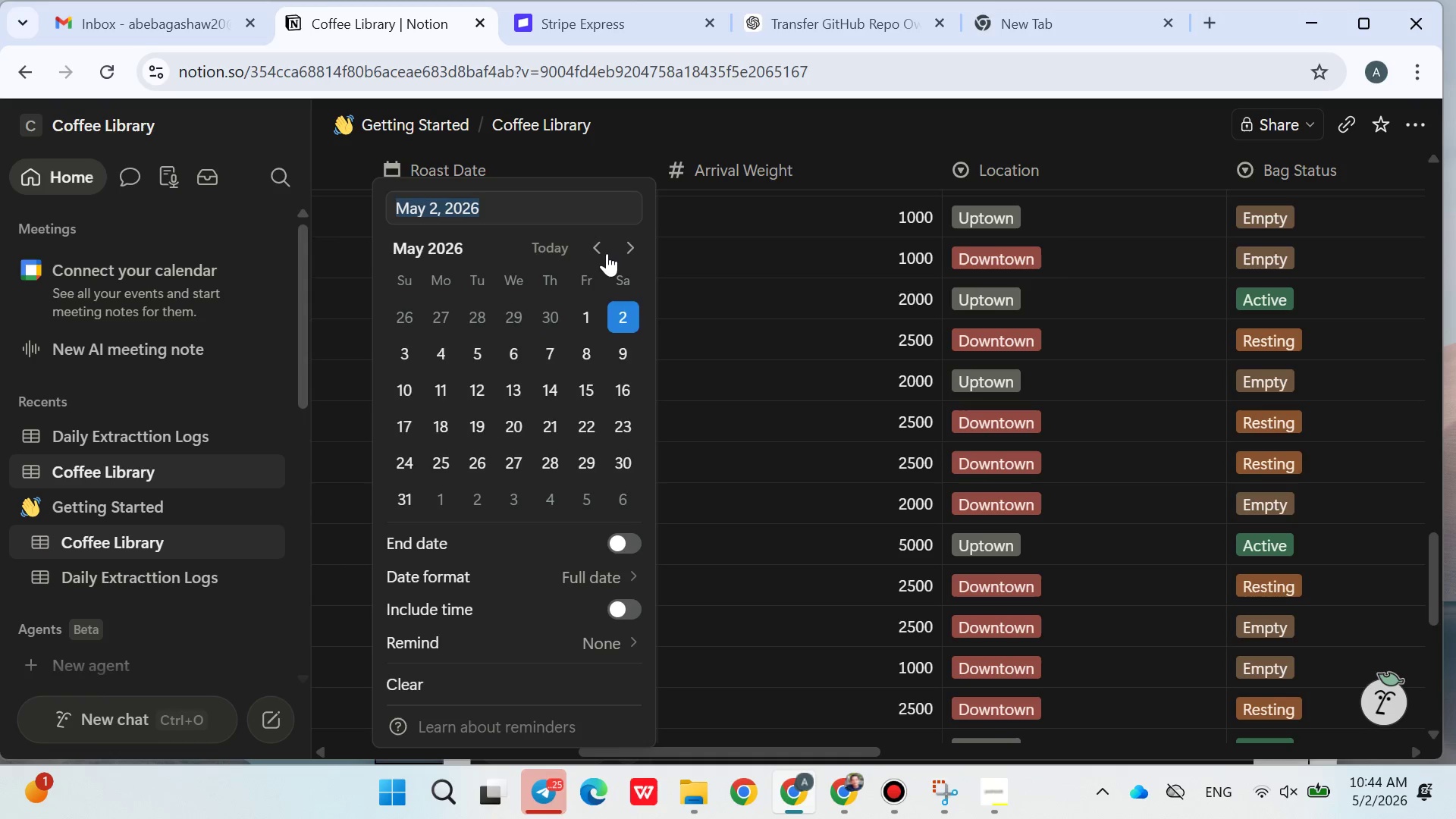 
double_click([544, 411])
 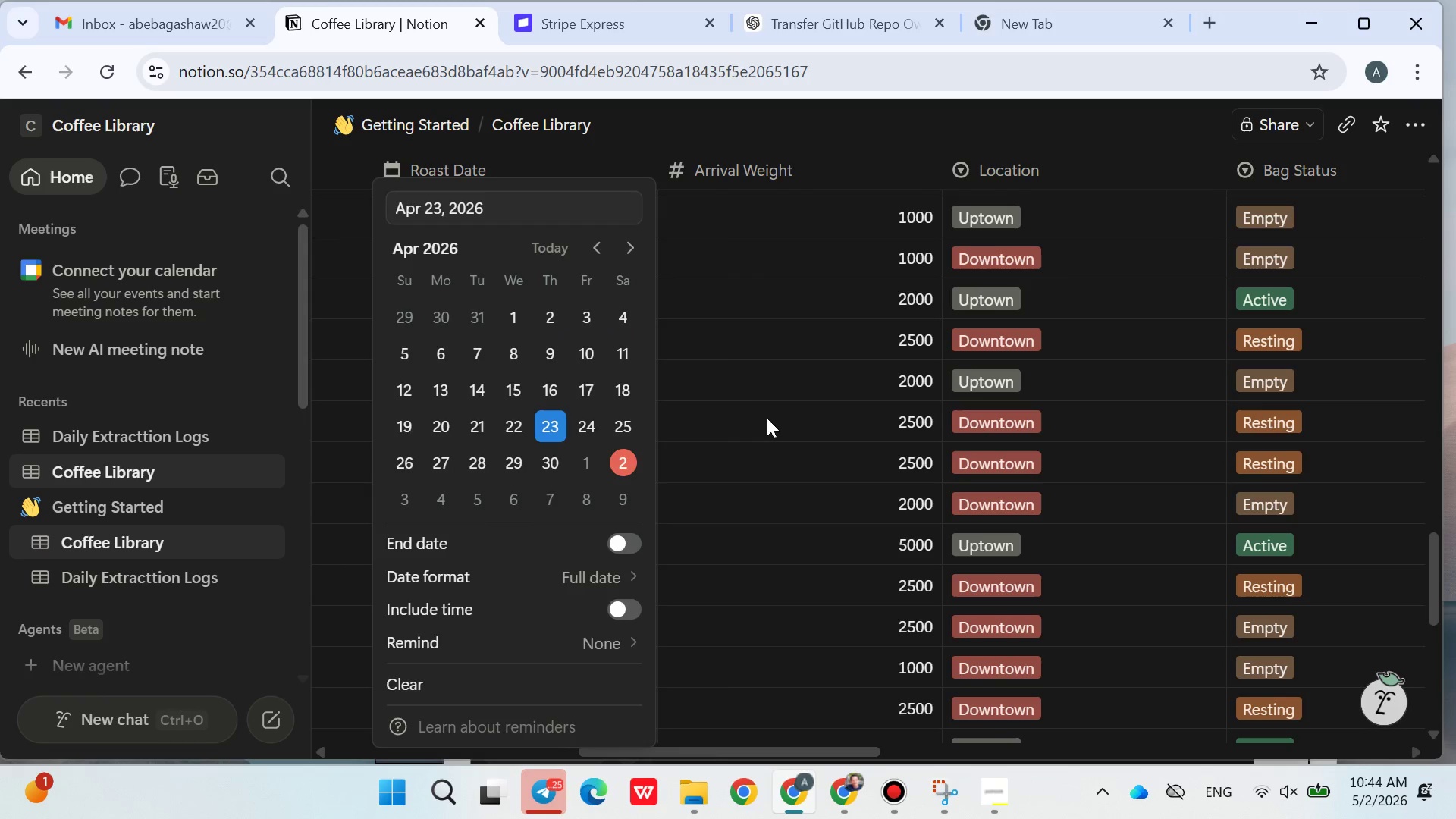 
triple_click([770, 422])
 